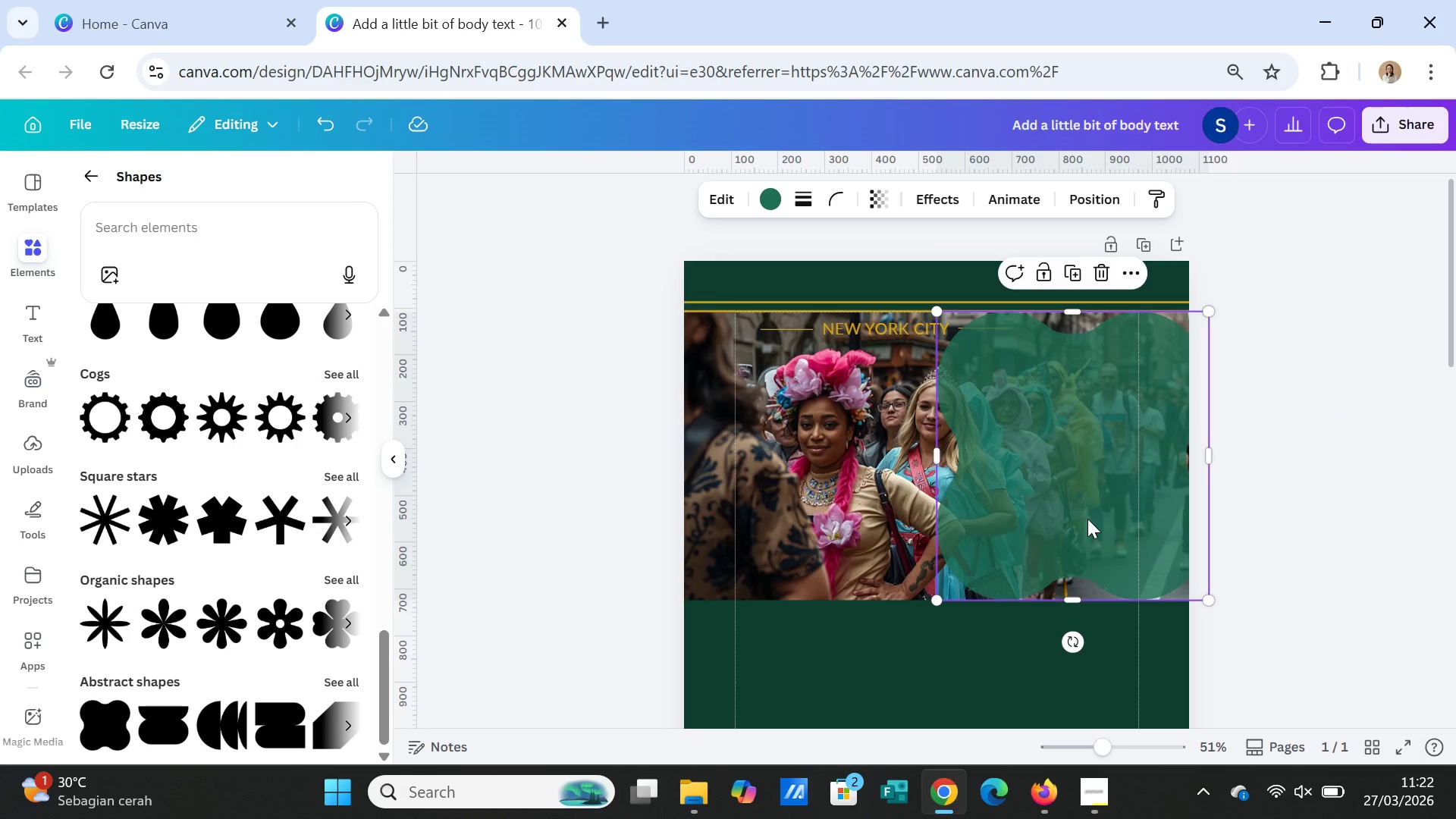 
wait(6.86)
 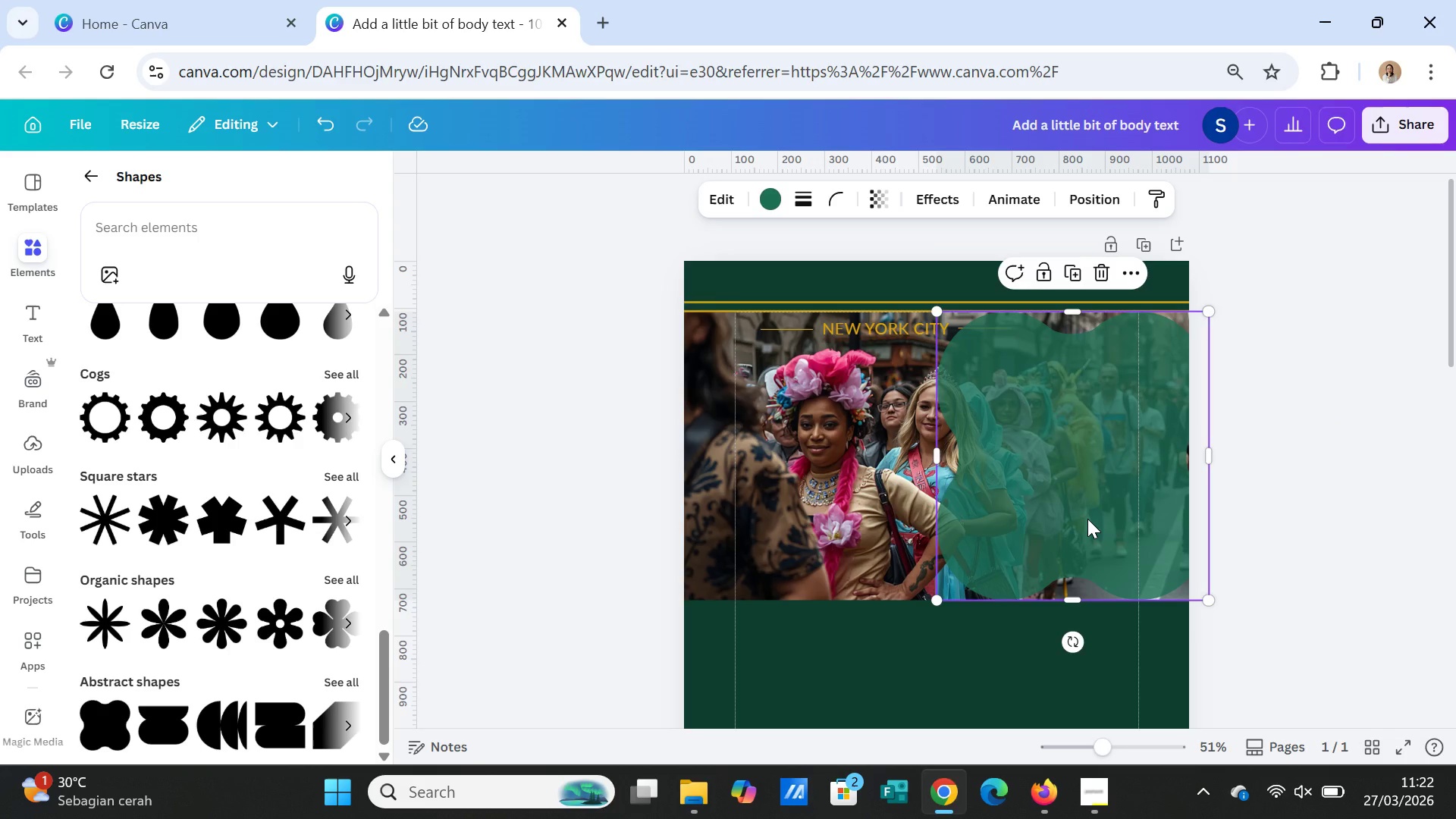 
scroll: coordinate [190, 698], scroll_direction: down, amount: 1.0
 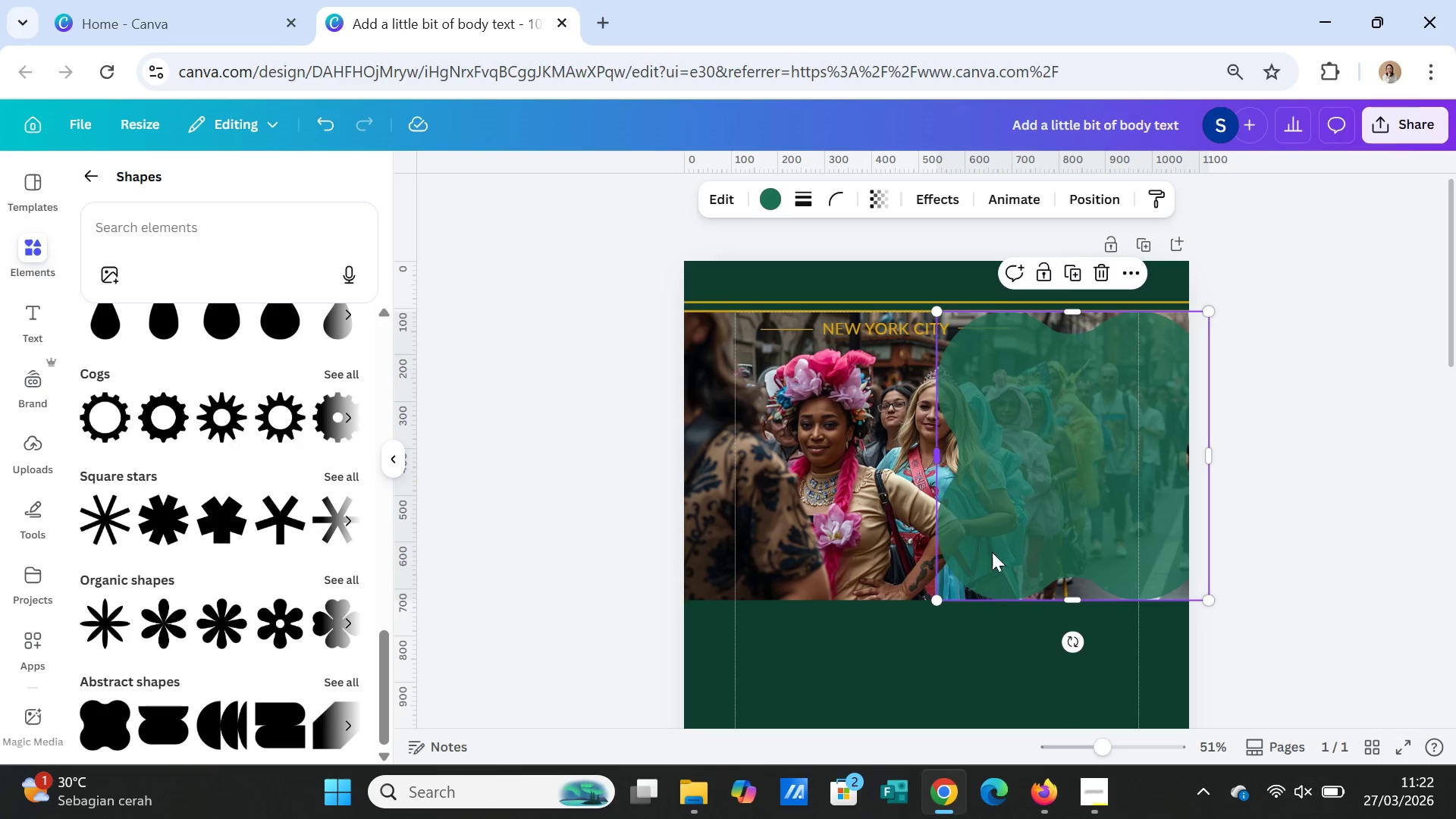 
left_click([1171, 506])
 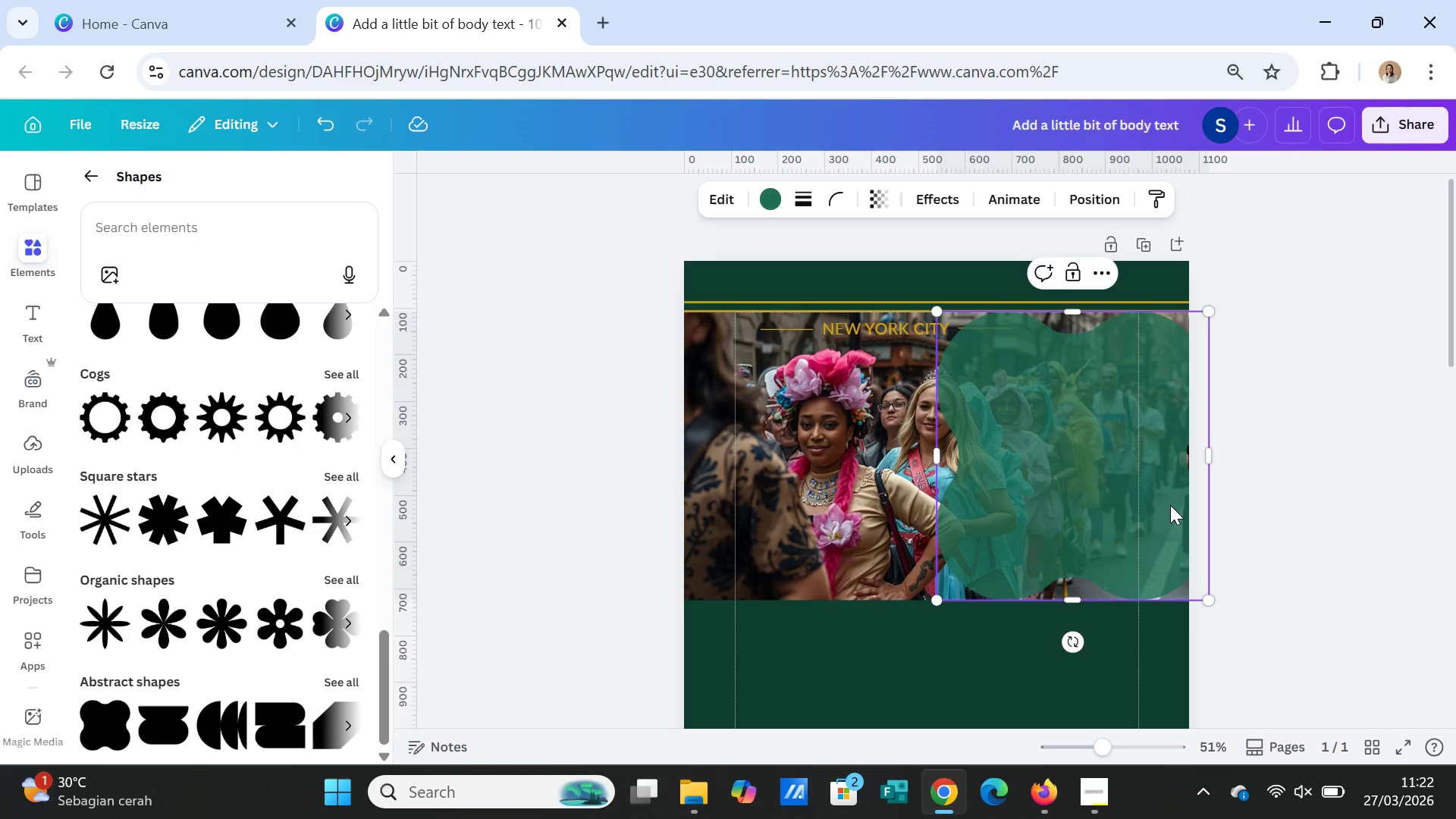 
key(Delete)
 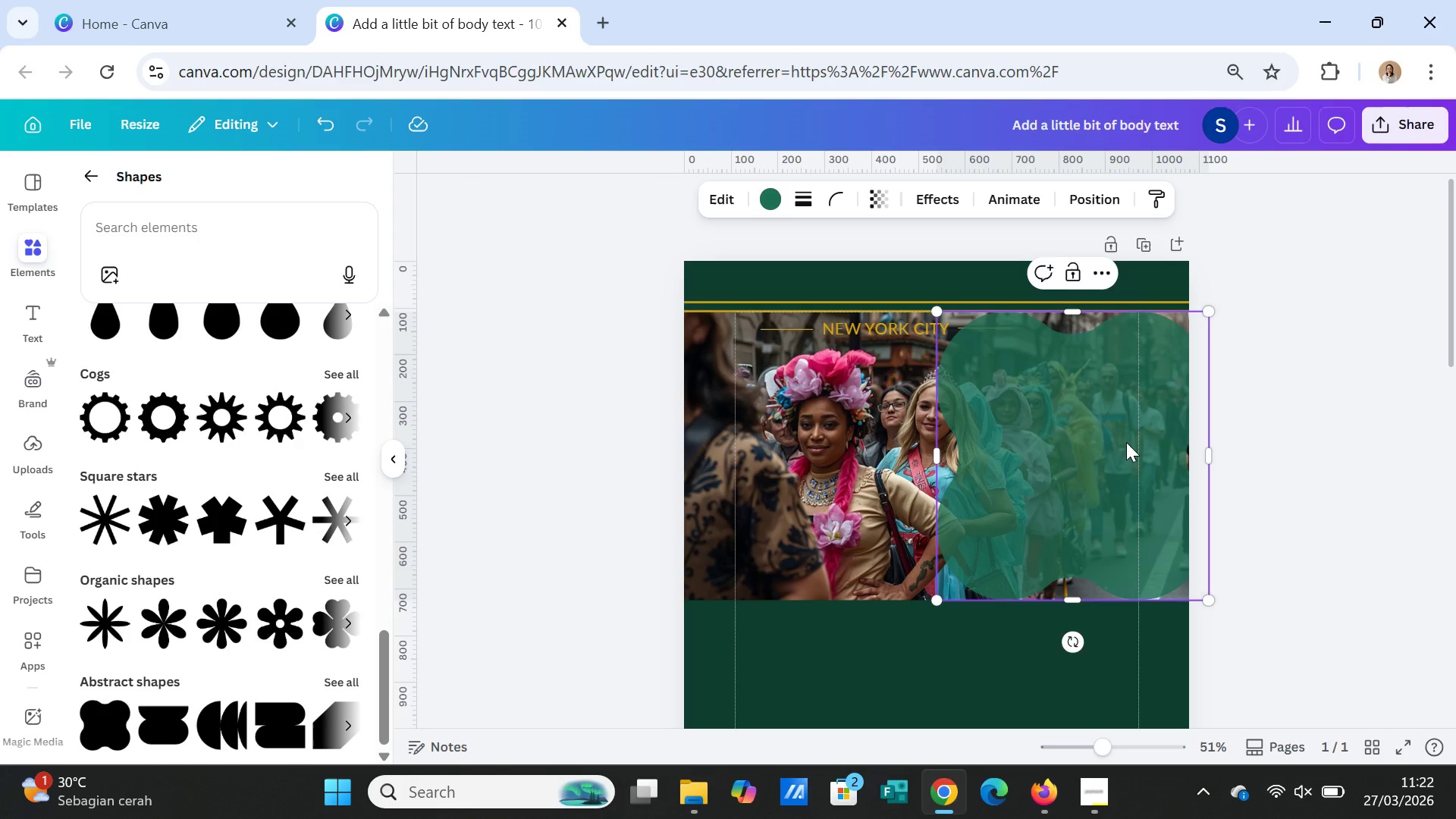 
left_click([1122, 442])
 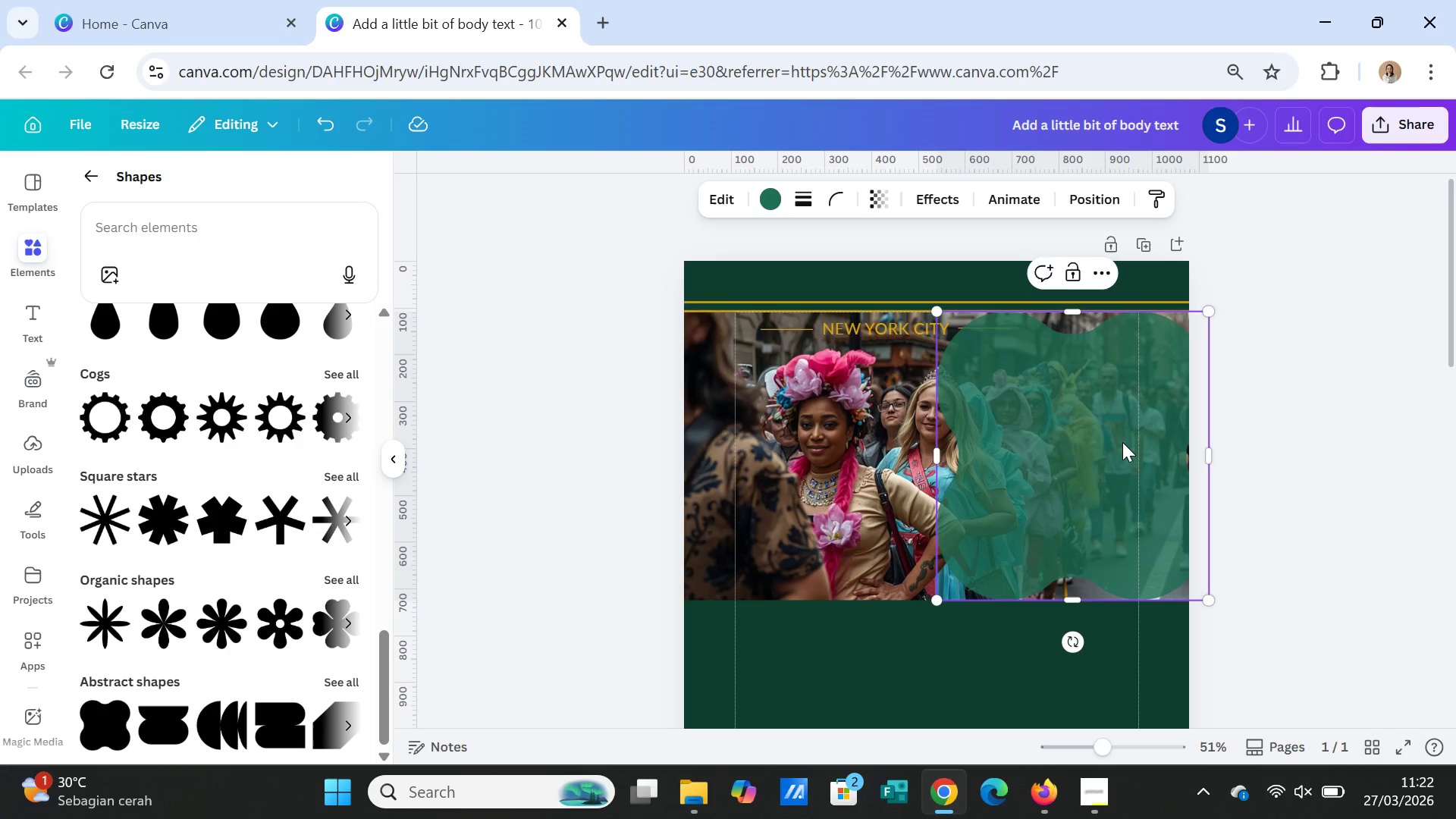 
key(Delete)
 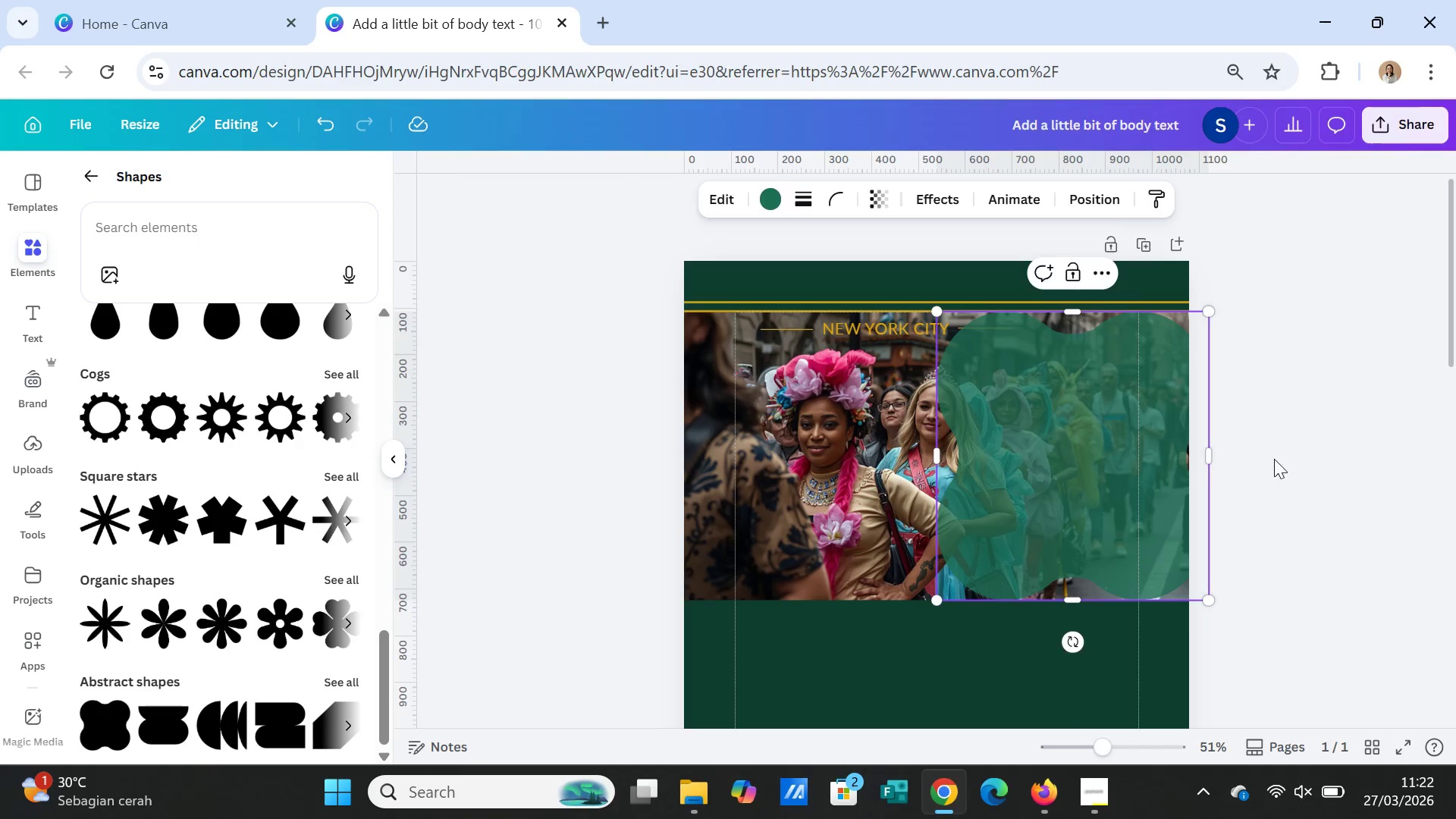 
left_click([1181, 448])
 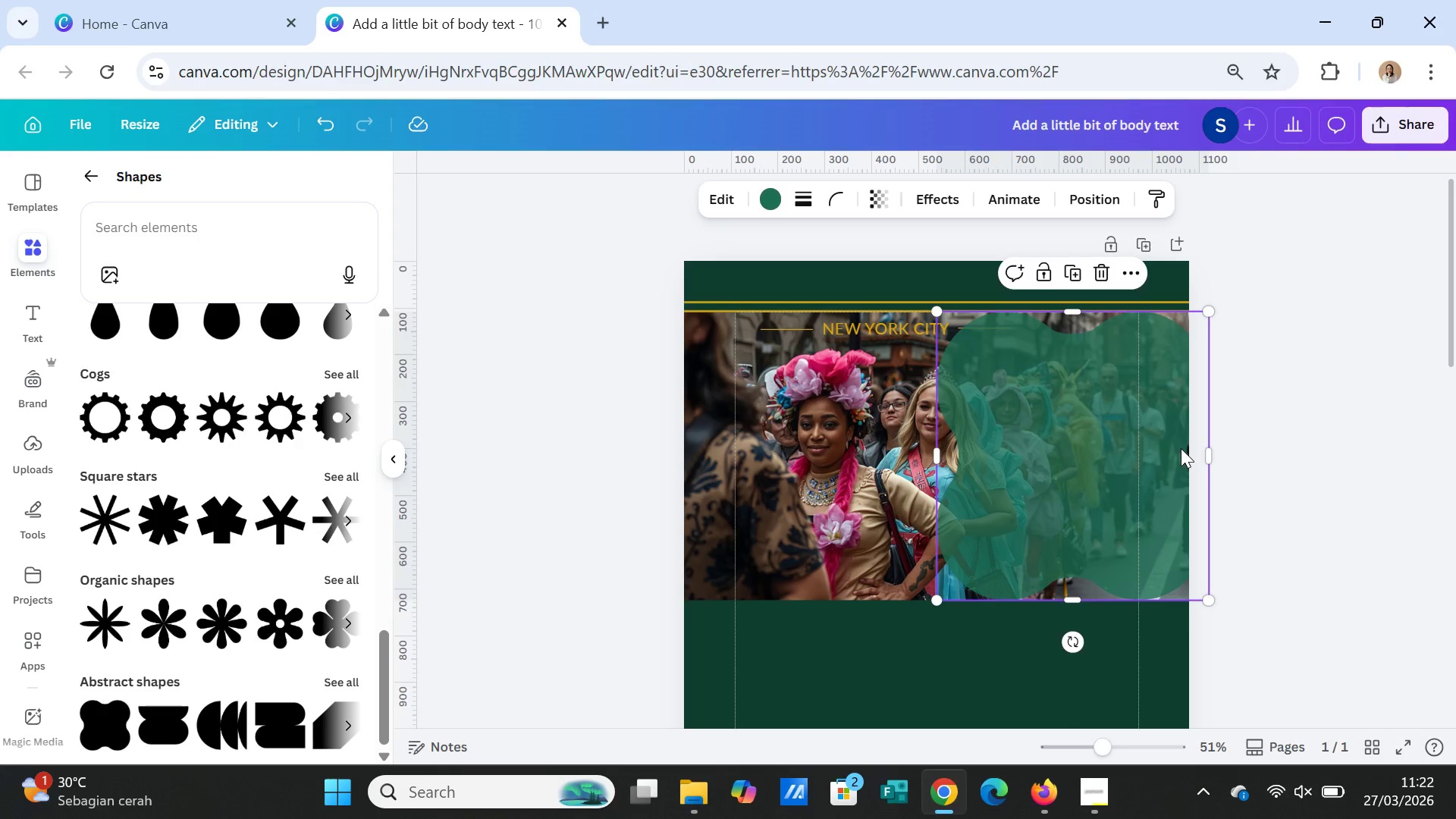 
key(Delete)
 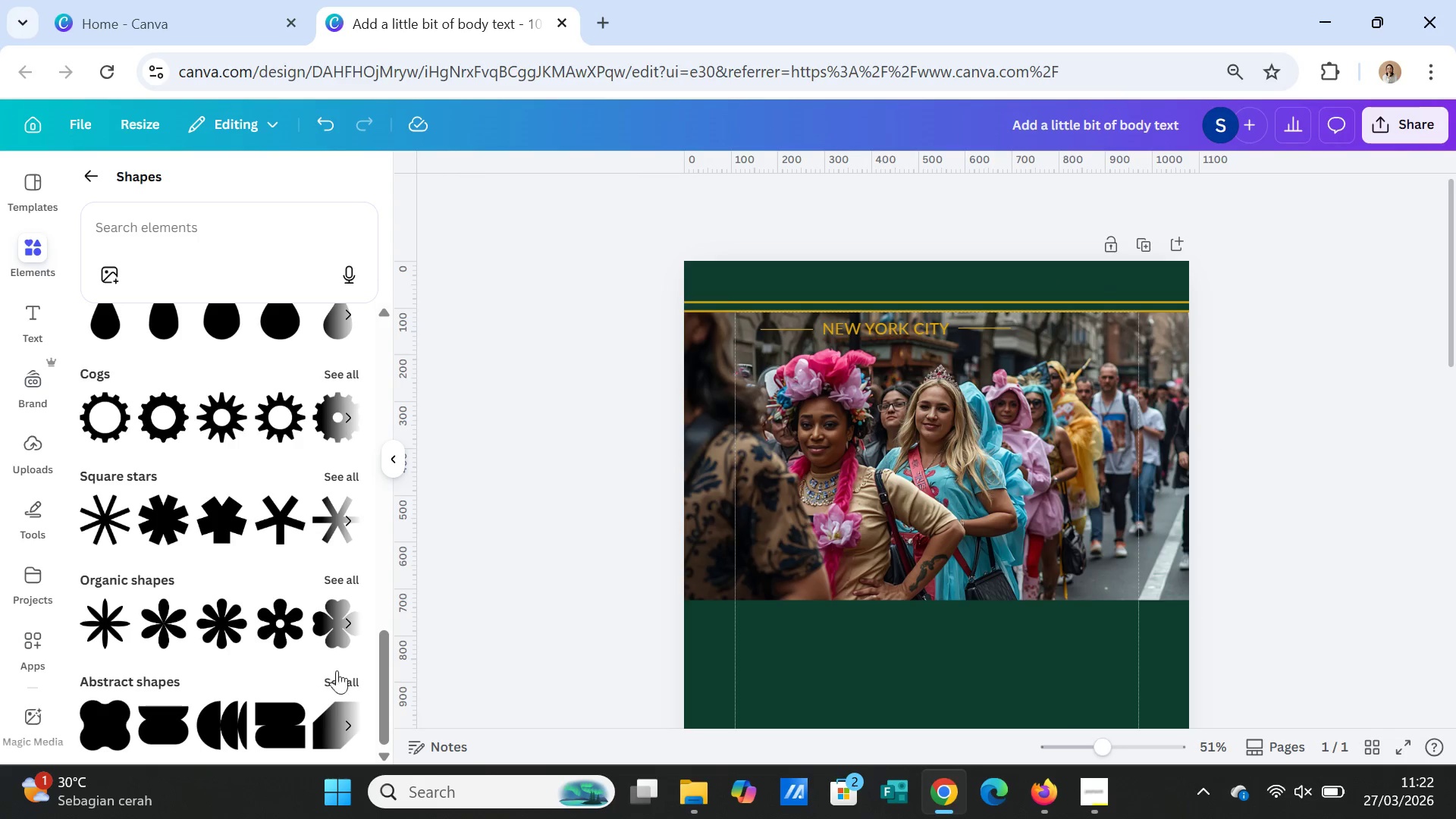 
left_click([347, 678])
 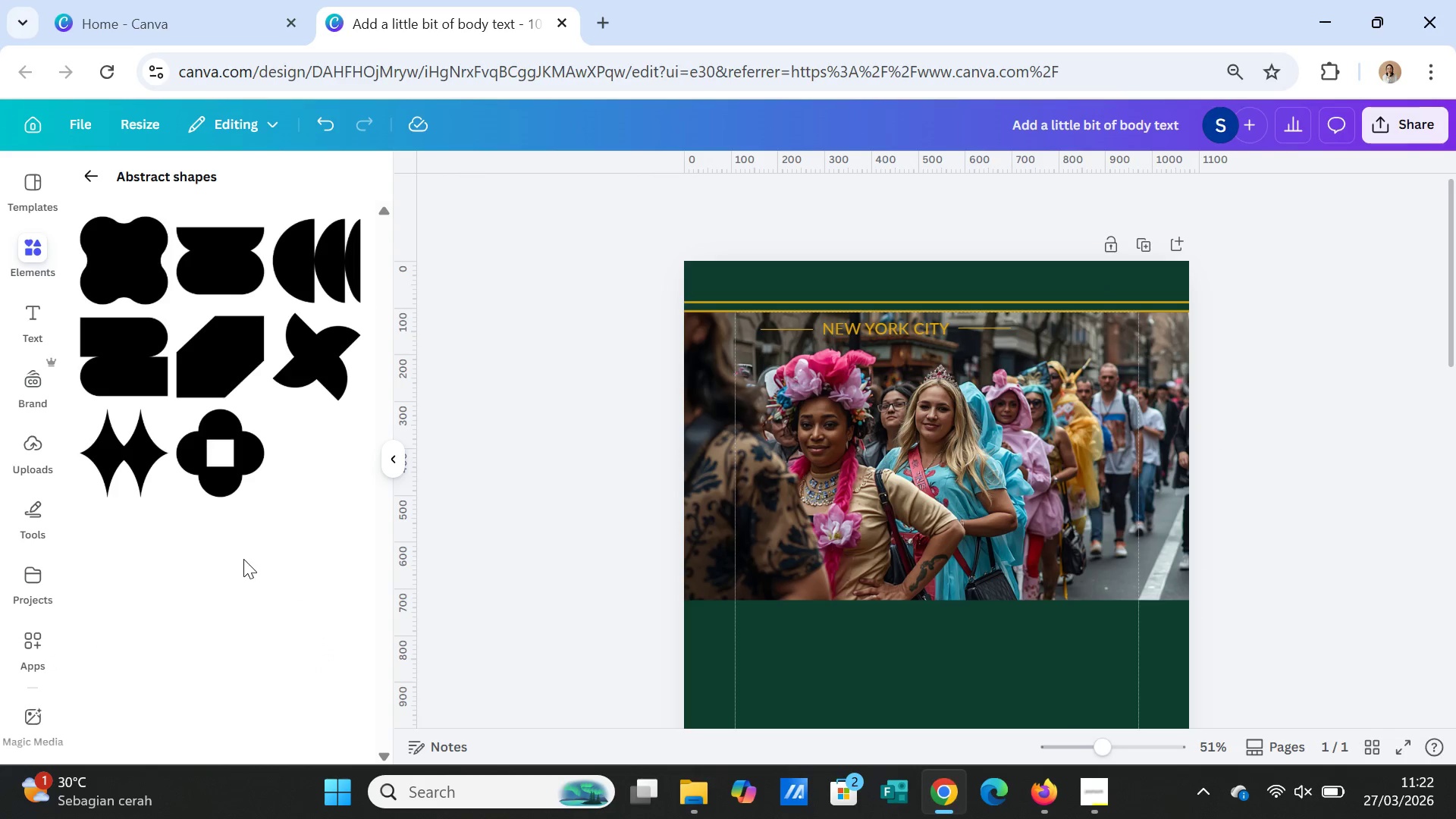 
scroll: coordinate [249, 560], scroll_direction: up, amount: 1.0
 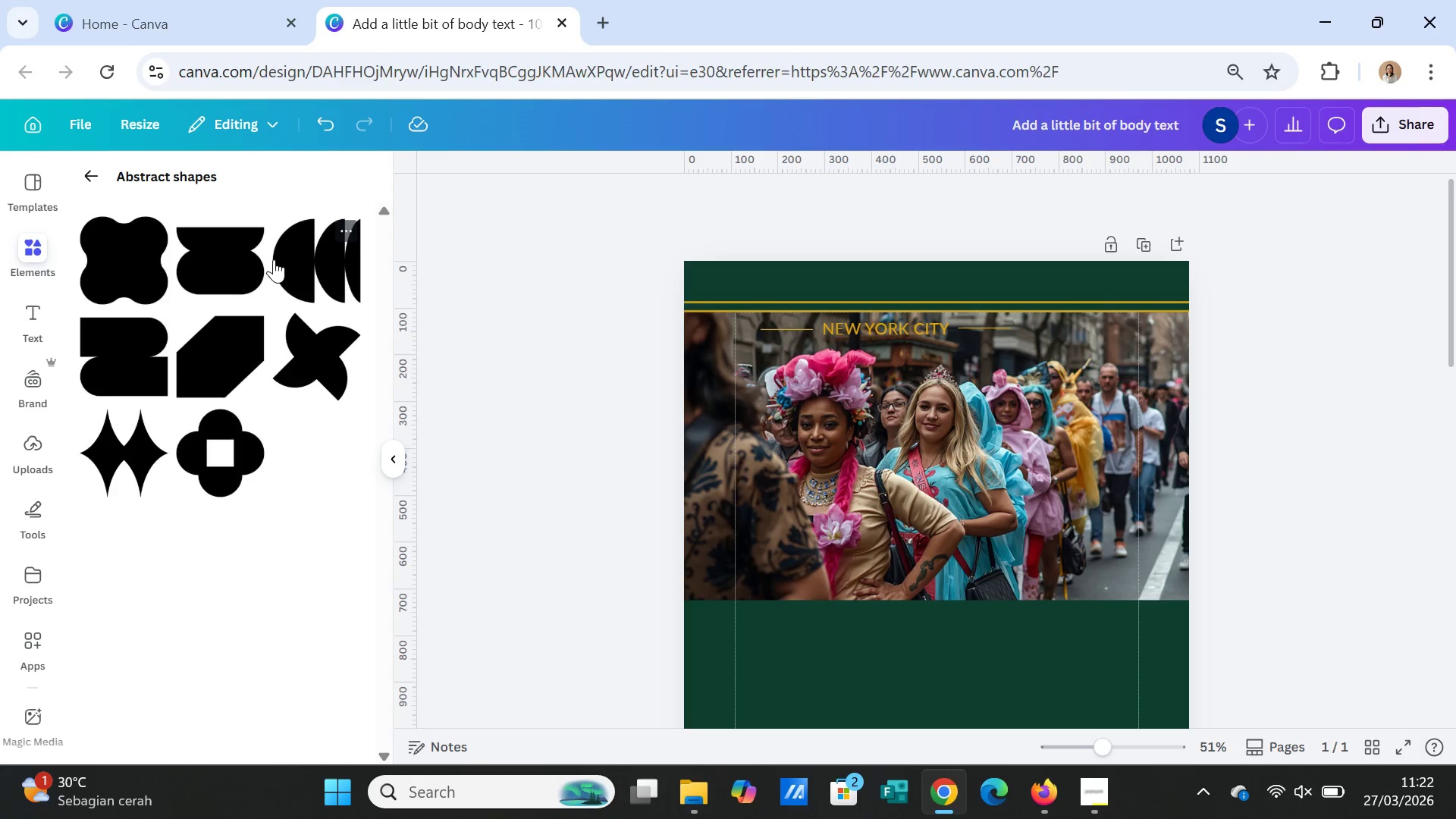 
left_click([235, 253])
 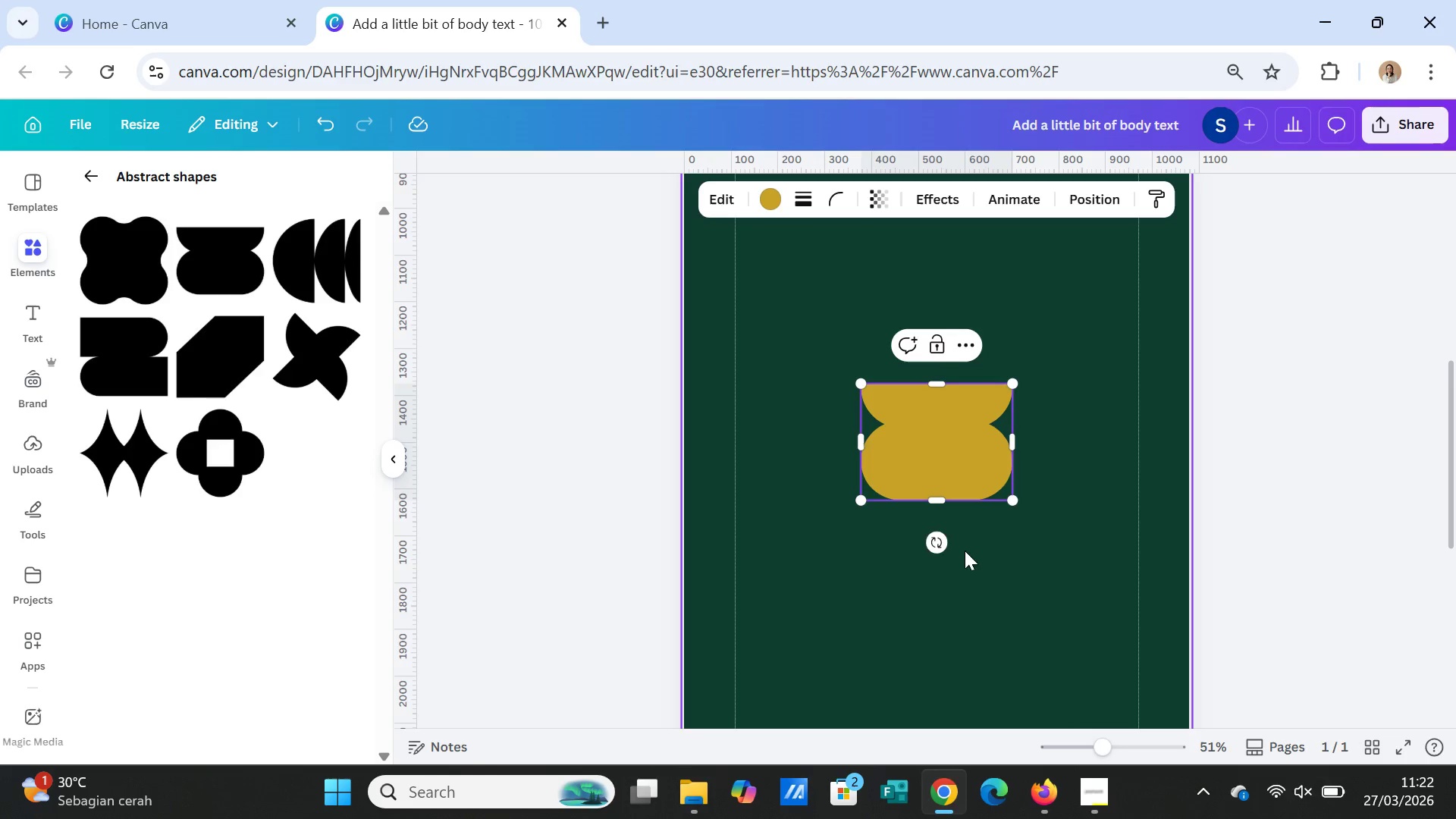 
left_click_drag(start_coordinate=[931, 544], to_coordinate=[862, 438])
 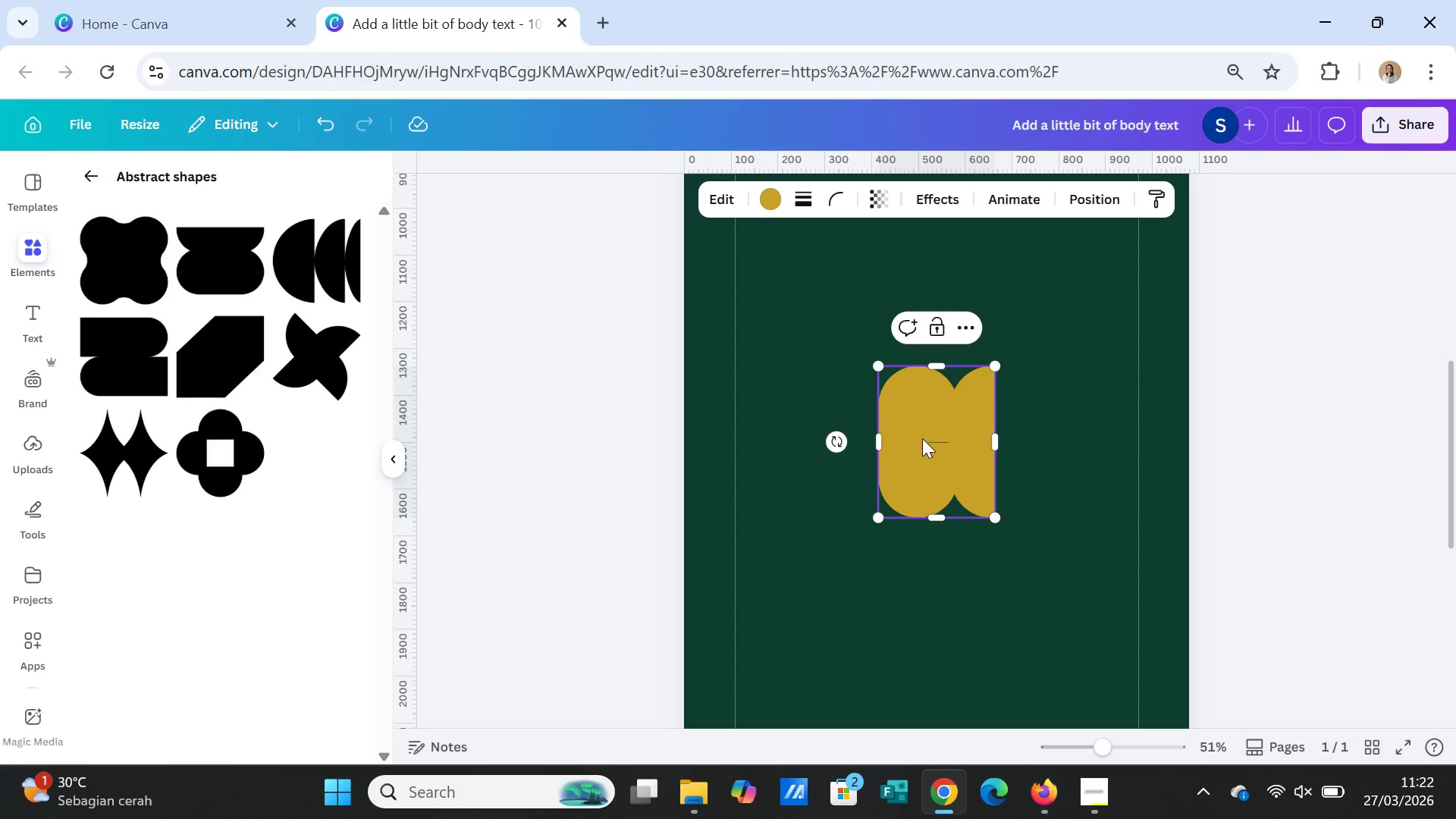 
left_click_drag(start_coordinate=[922, 438], to_coordinate=[989, 309])
 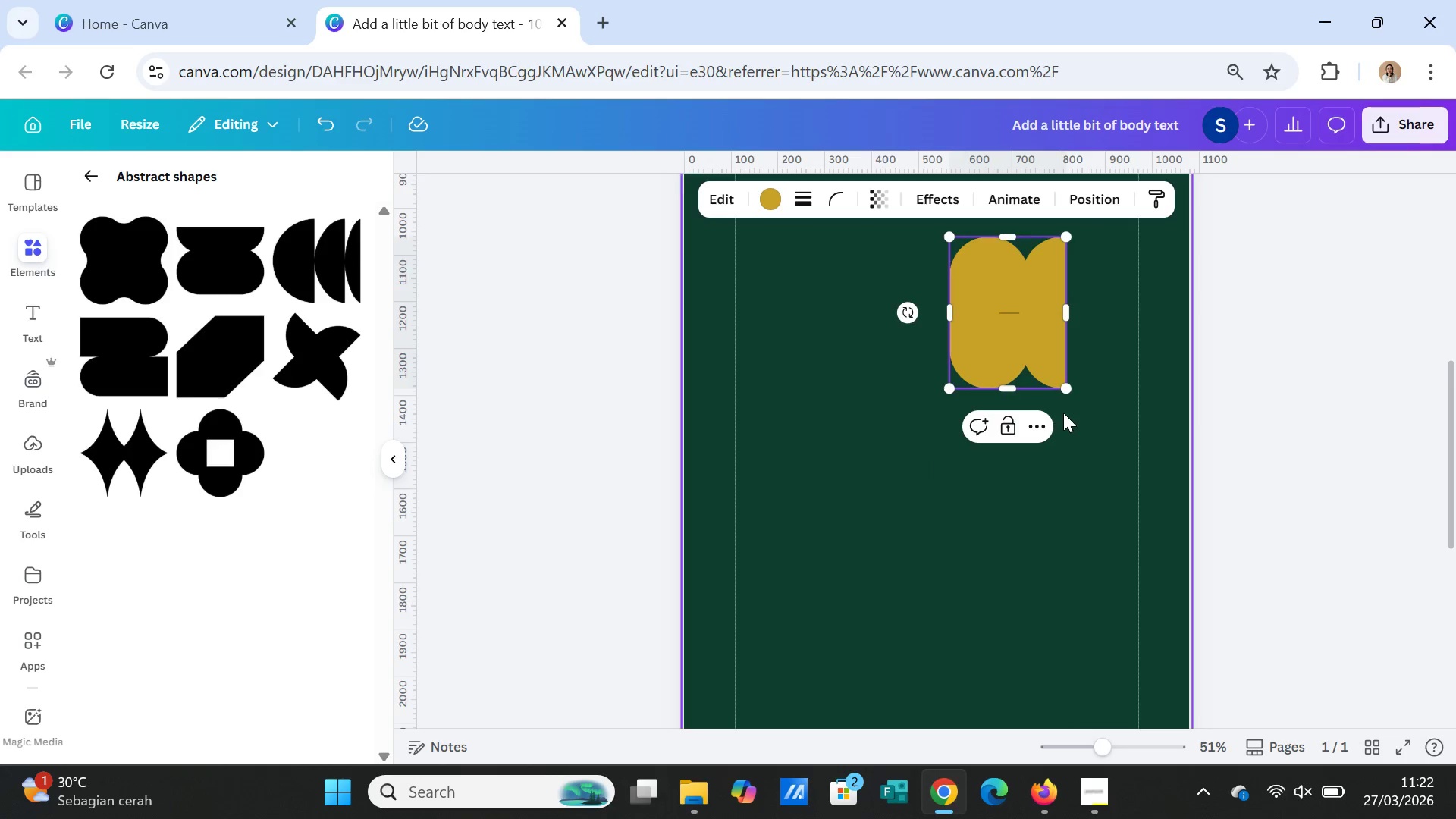 
scroll: coordinate [1063, 413], scroll_direction: up, amount: 3.0
 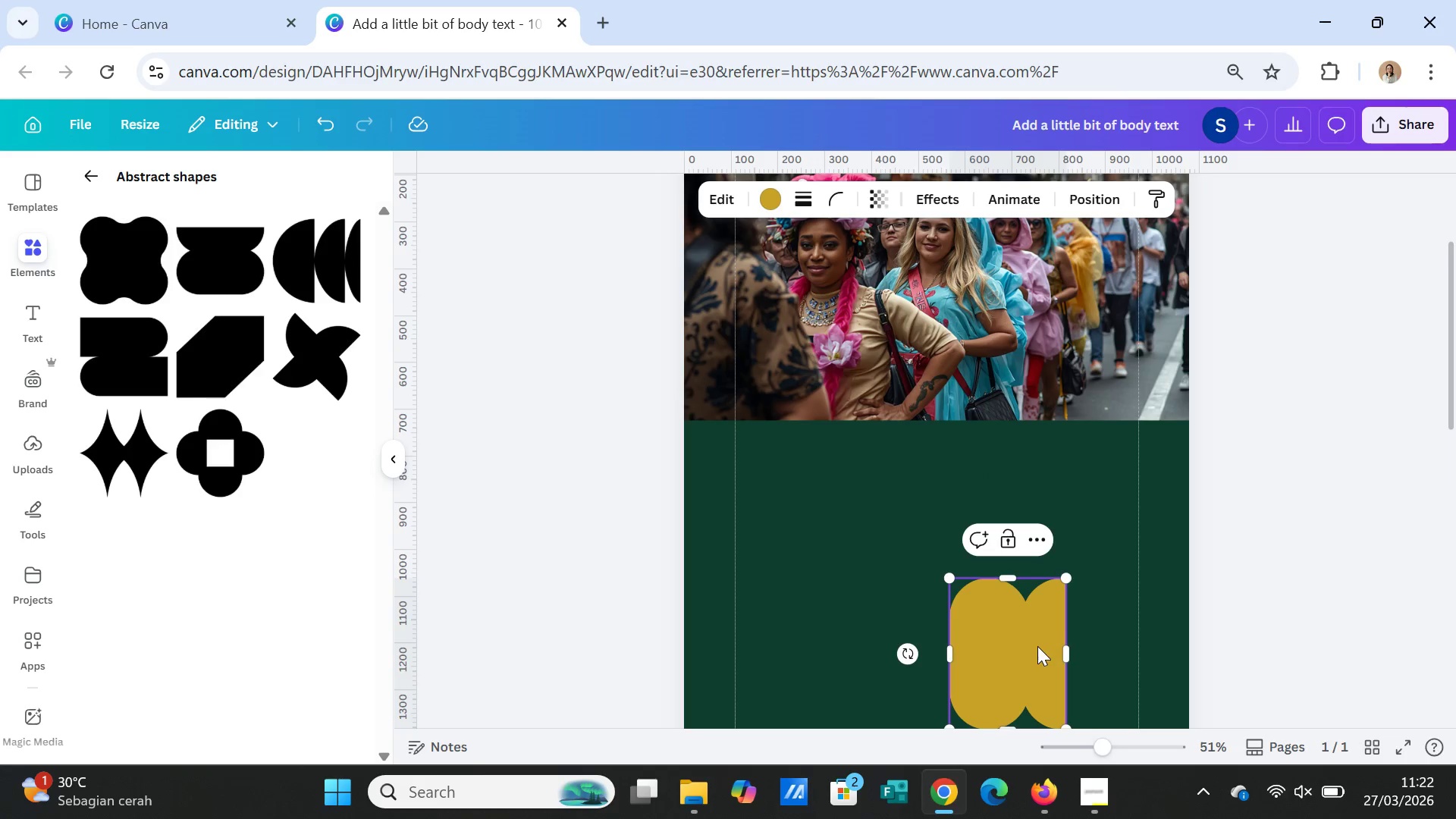 
left_click_drag(start_coordinate=[1037, 647], to_coordinate=[1161, 275])
 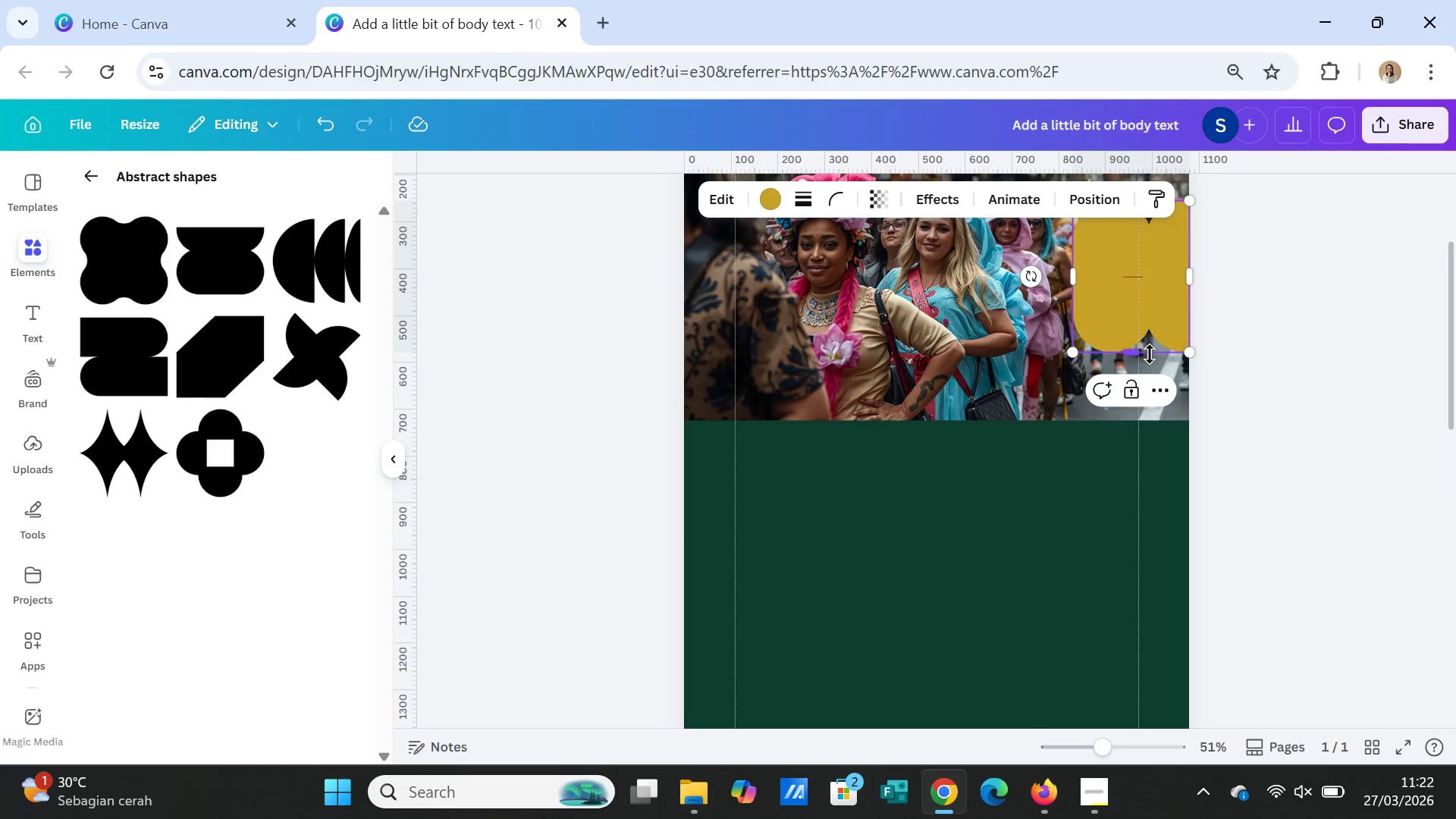 
scroll: coordinate [1150, 354], scroll_direction: up, amount: 2.0
 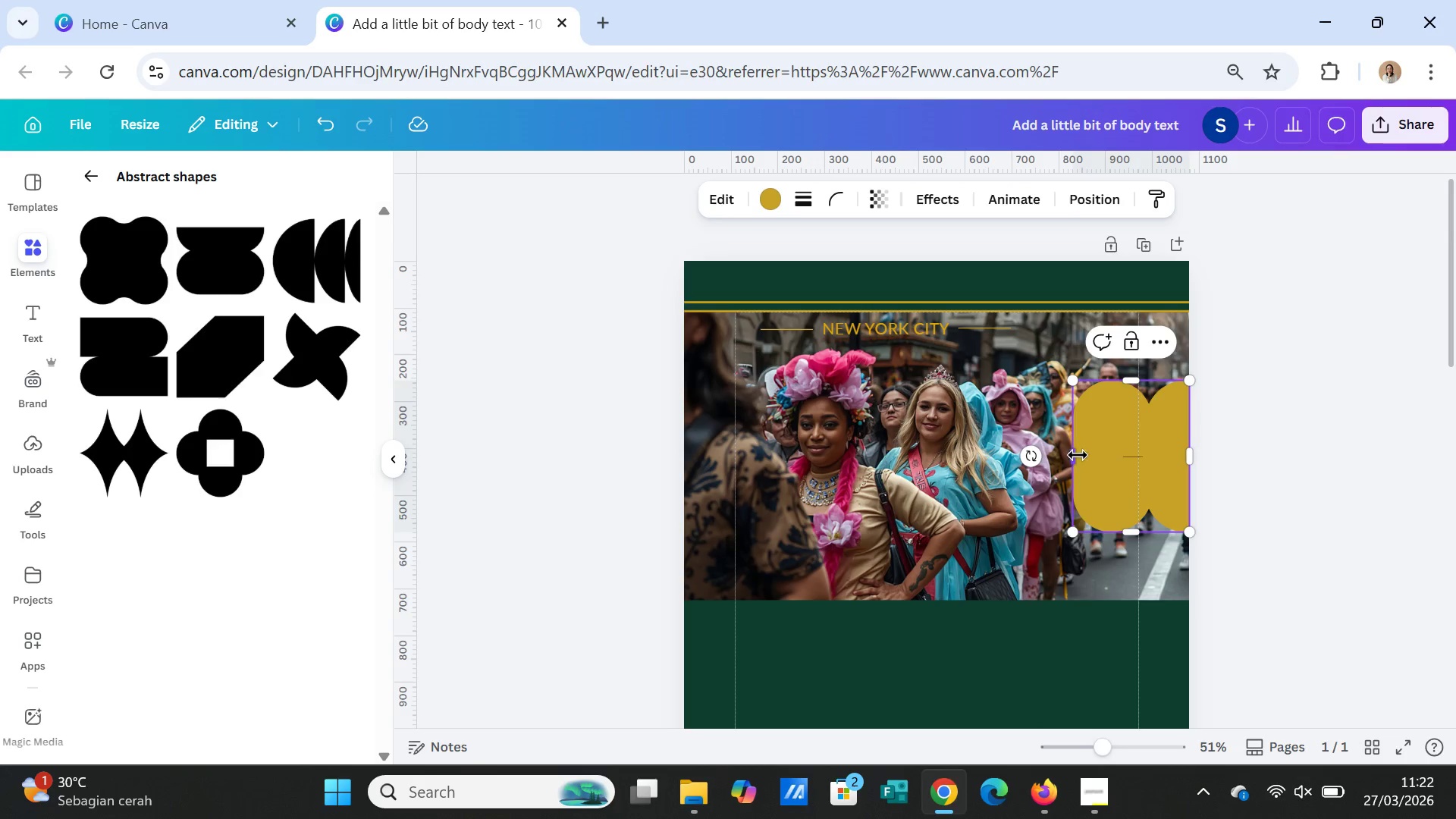 
left_click_drag(start_coordinate=[1072, 455], to_coordinate=[955, 472])
 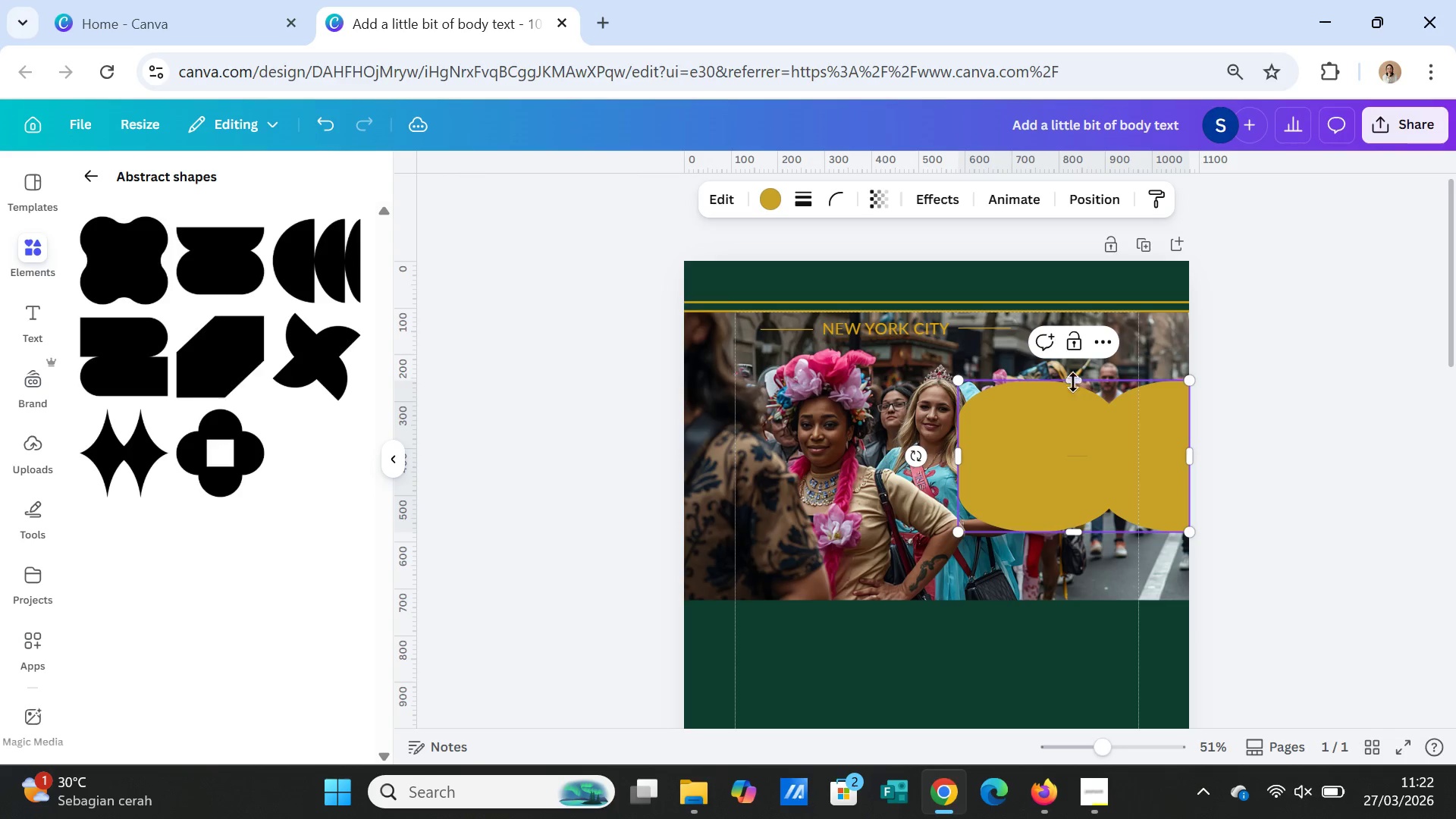 
left_click_drag(start_coordinate=[1074, 378], to_coordinate=[1079, 304])
 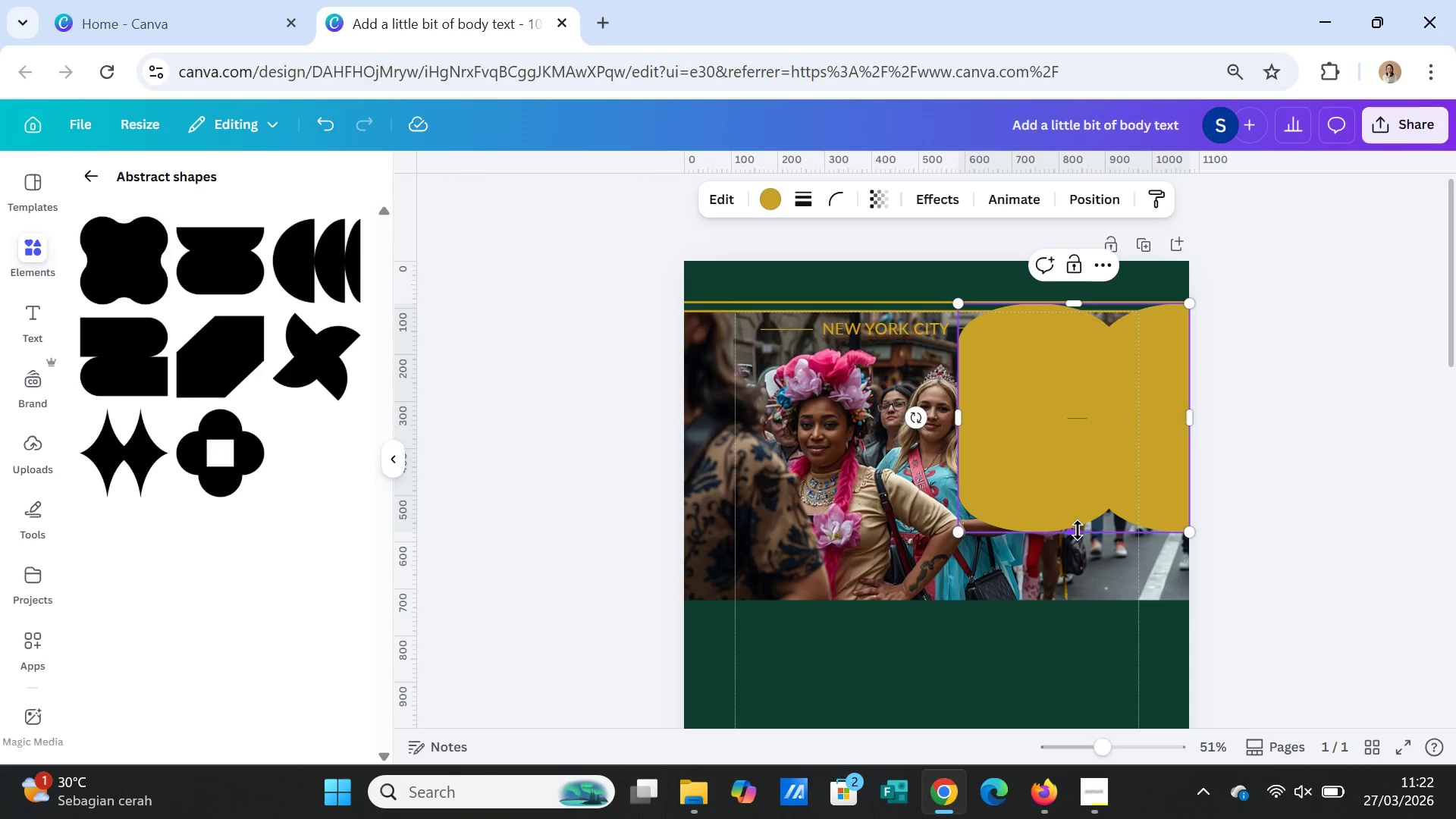 
left_click_drag(start_coordinate=[1076, 531], to_coordinate=[1077, 598])
 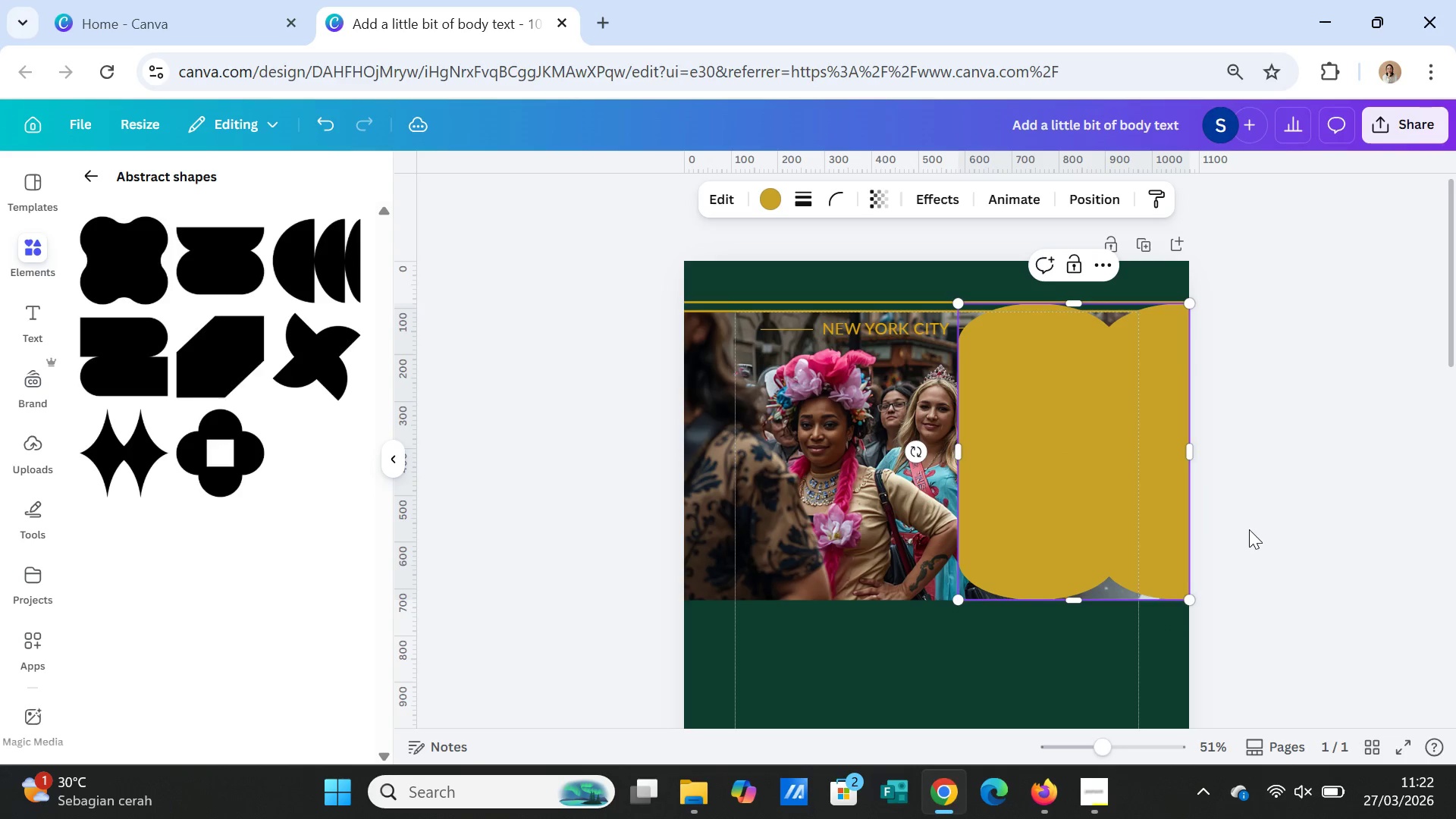 
left_click([1249, 529])
 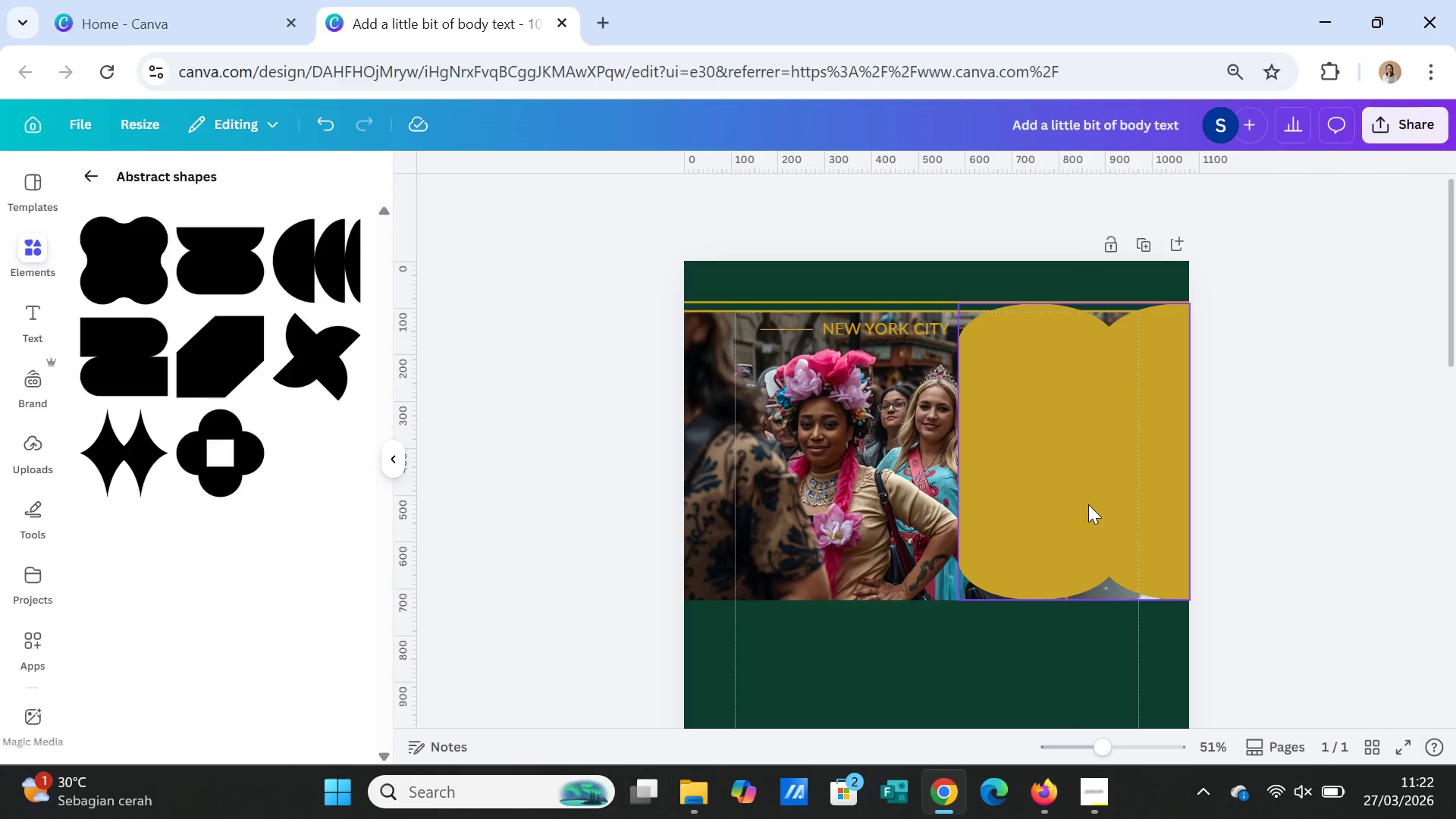 
left_click([1079, 500])
 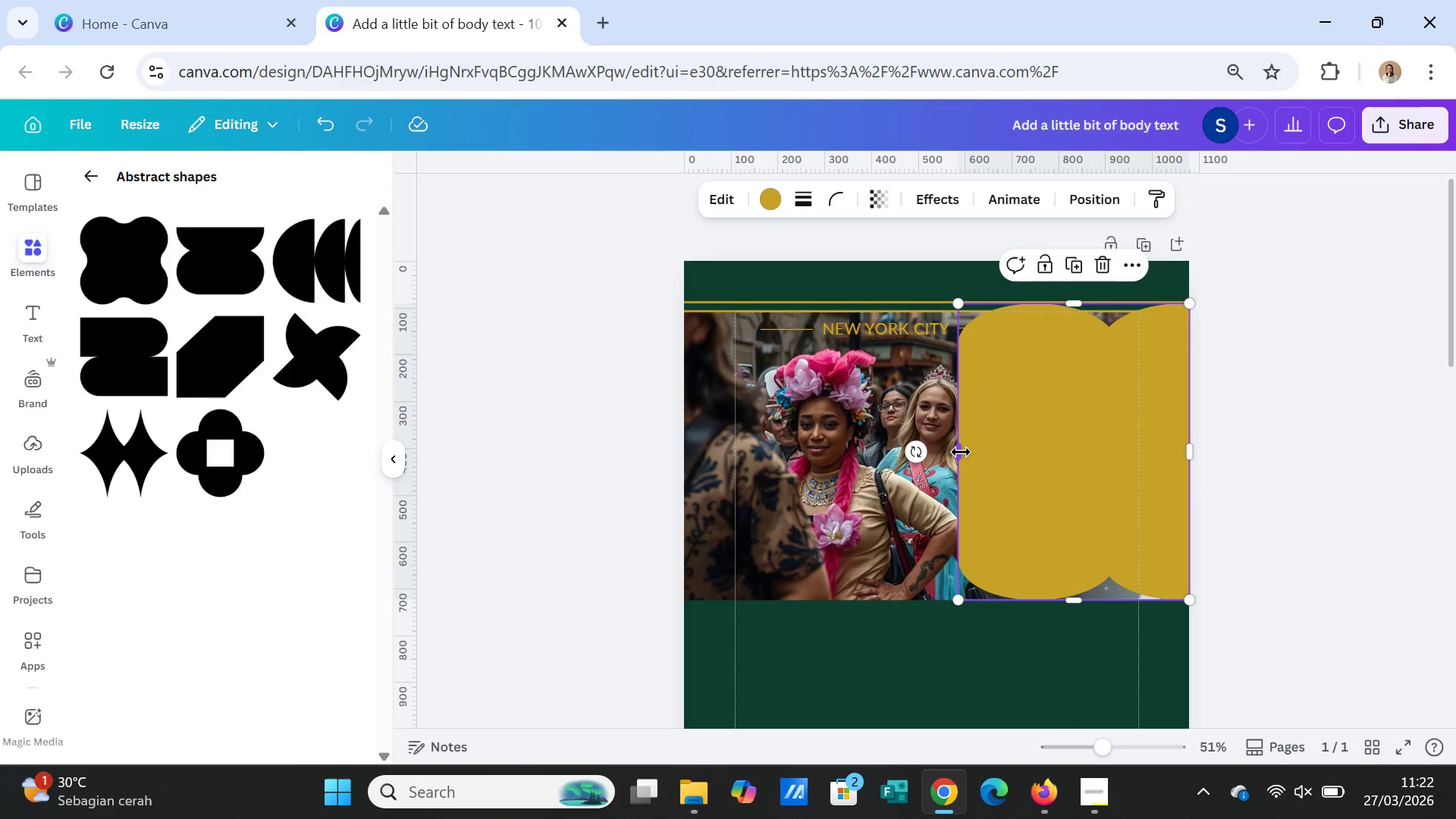 
left_click_drag(start_coordinate=[961, 452], to_coordinate=[956, 454])
 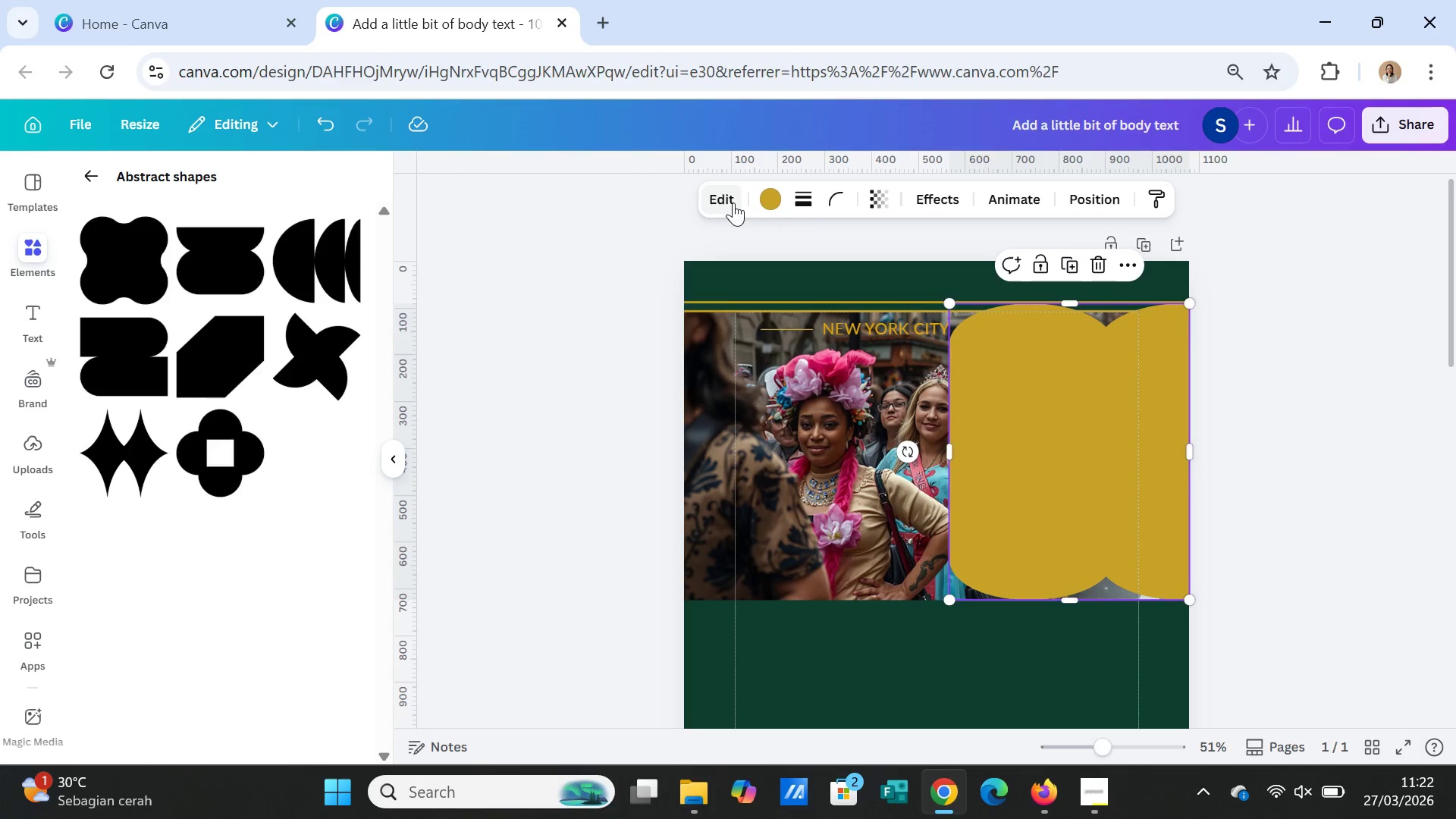 
left_click([774, 191])
 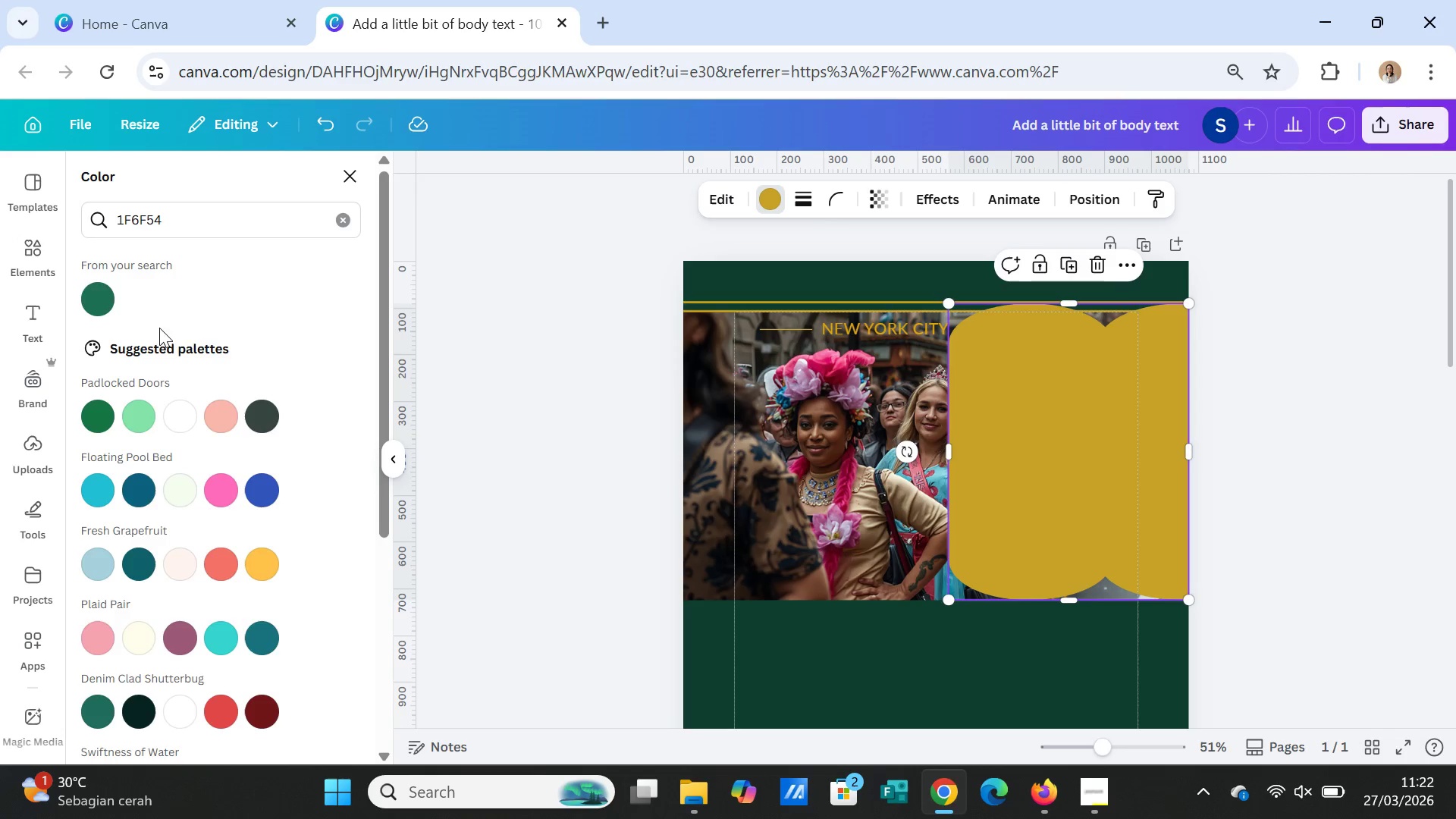 
left_click([102, 303])
 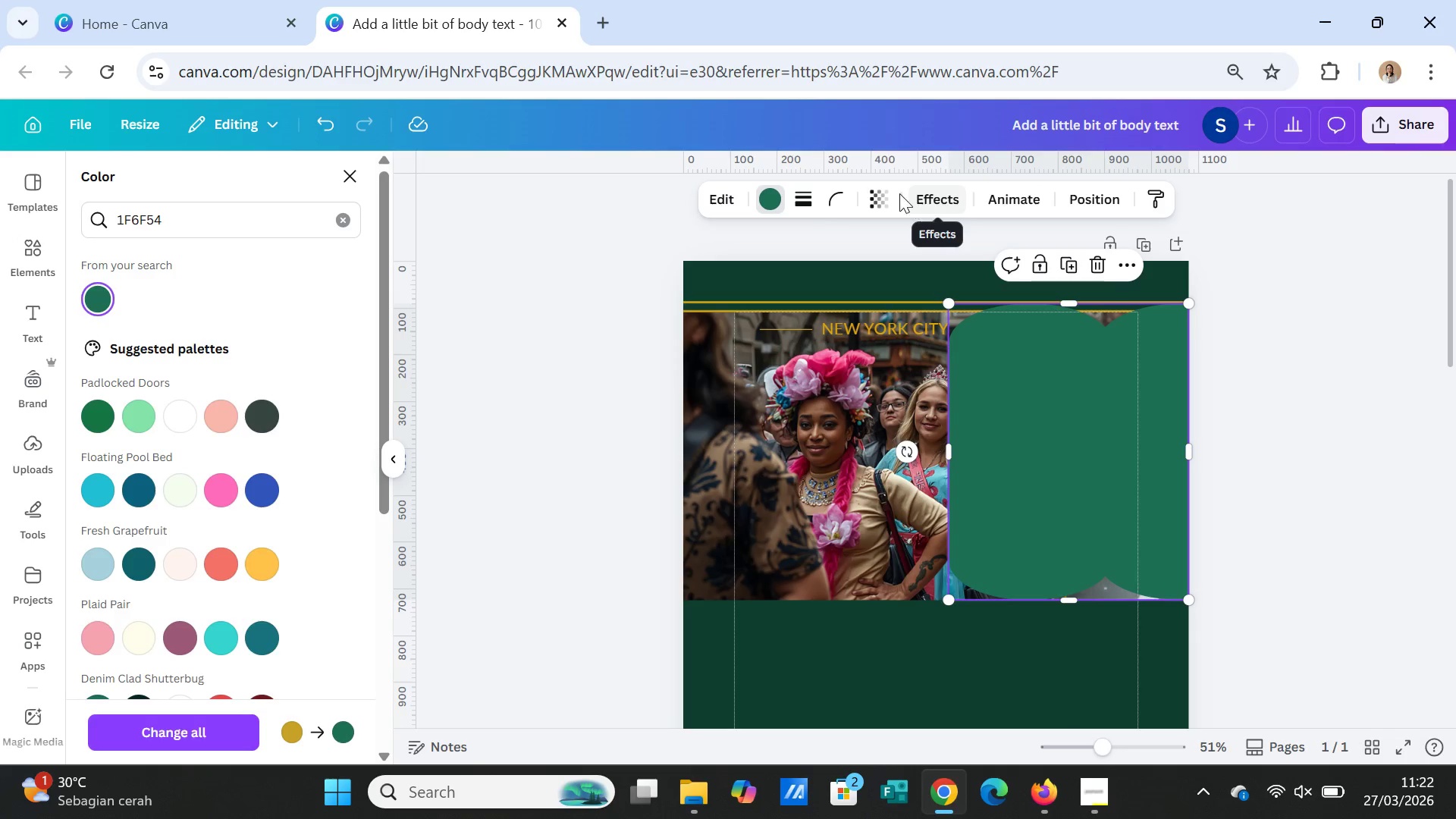 
left_click([871, 191])
 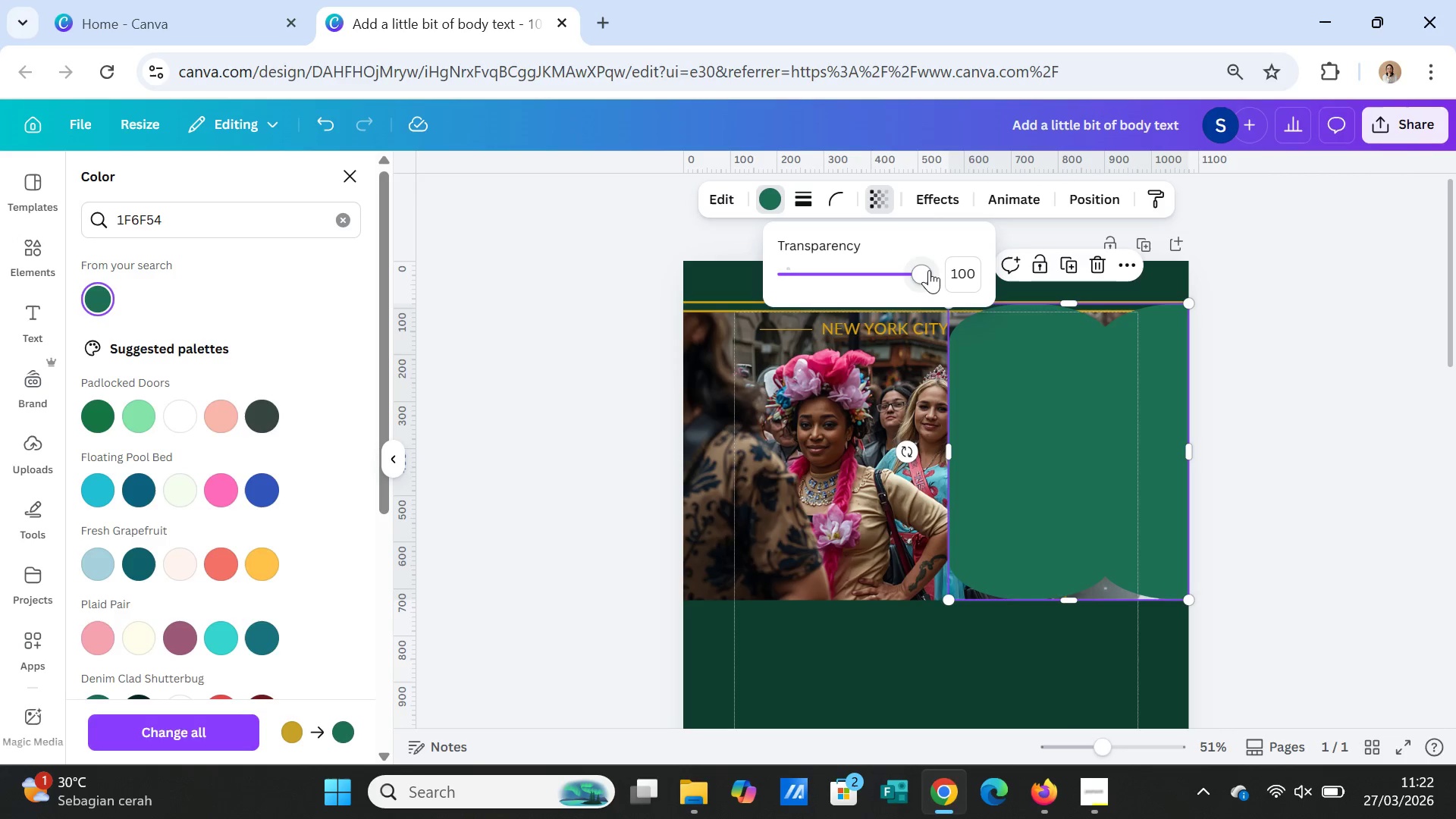 
left_click_drag(start_coordinate=[929, 270], to_coordinate=[879, 269])
 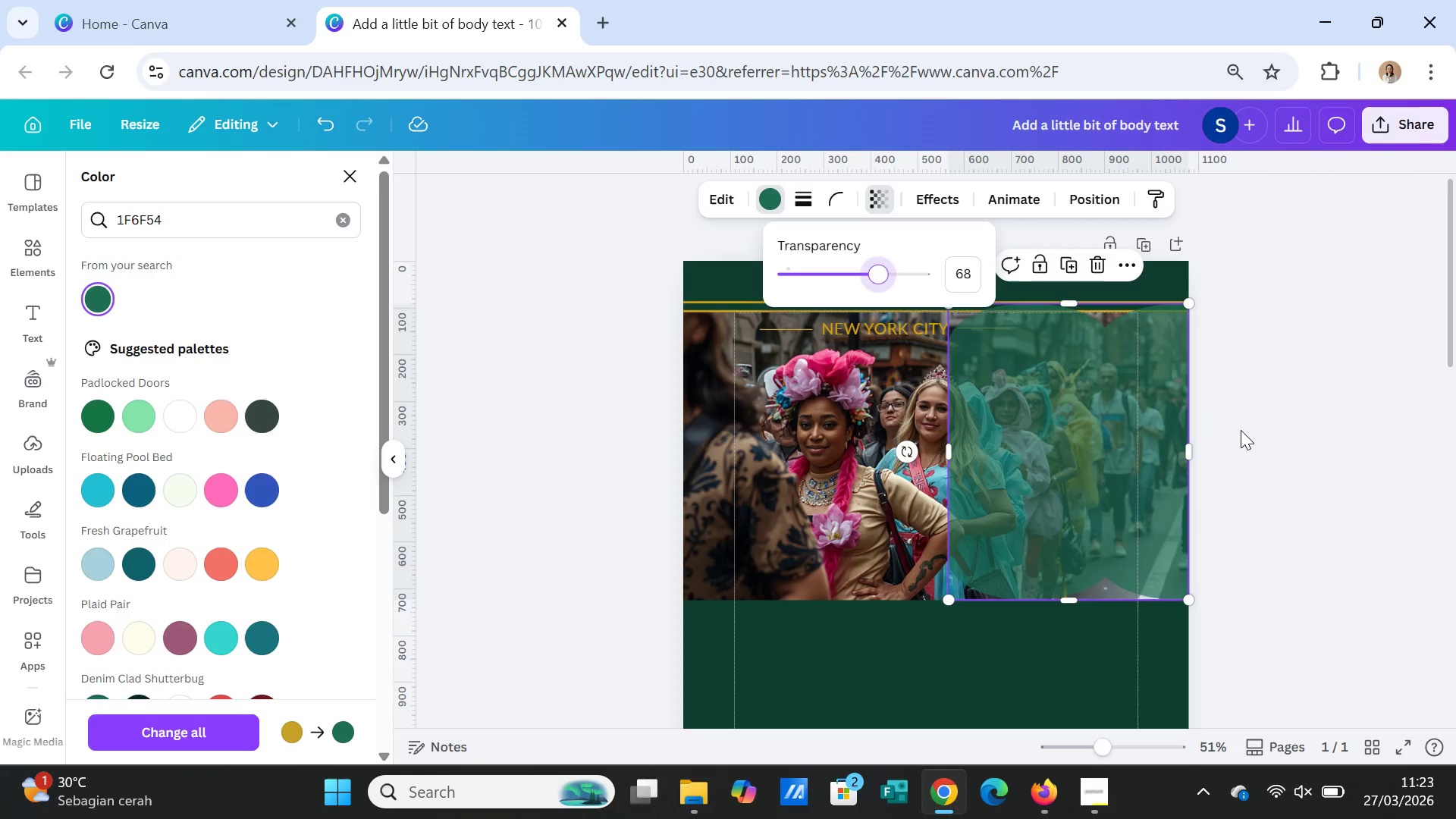 
double_click([1263, 469])
 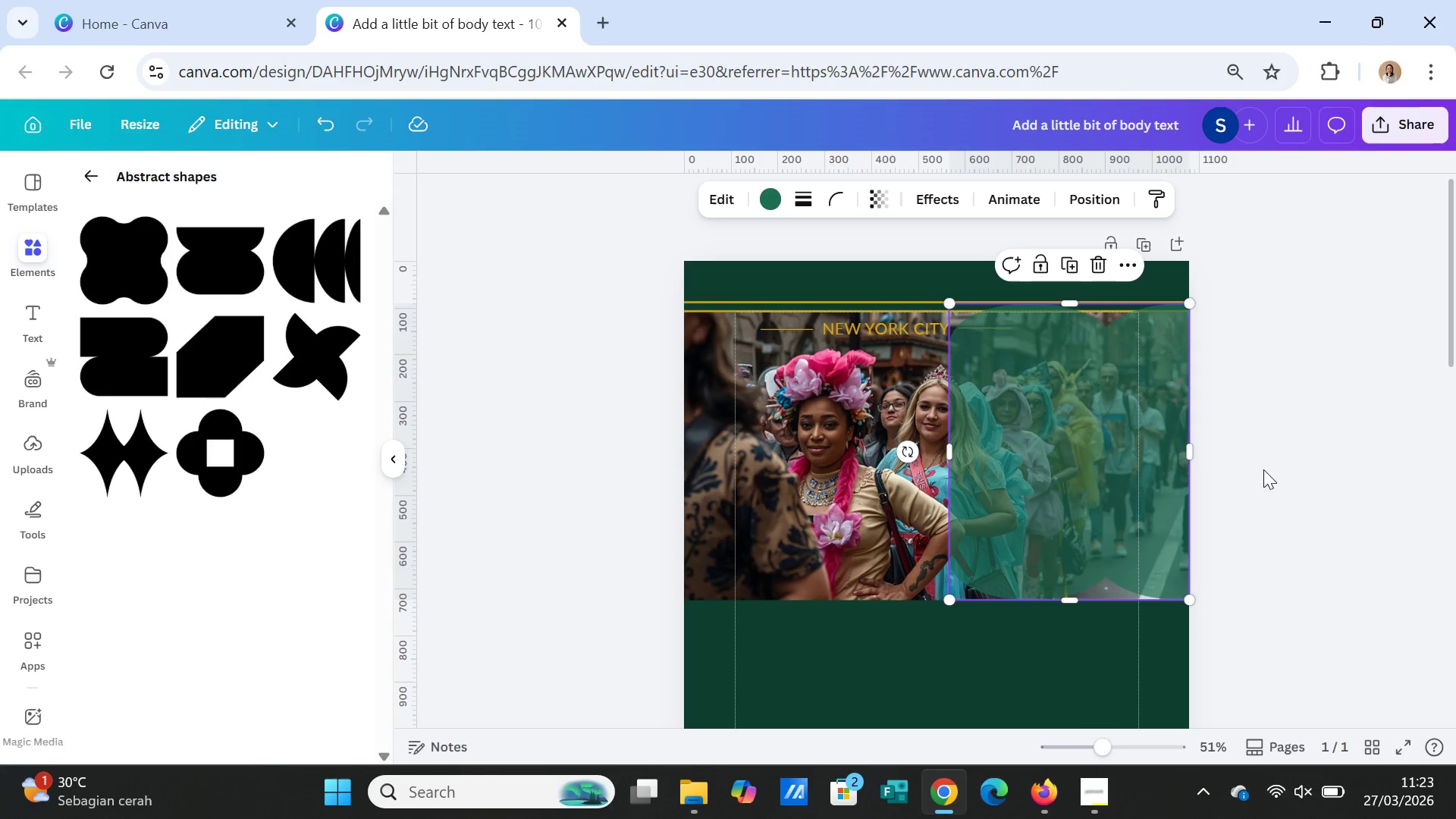 
left_click([1264, 469])
 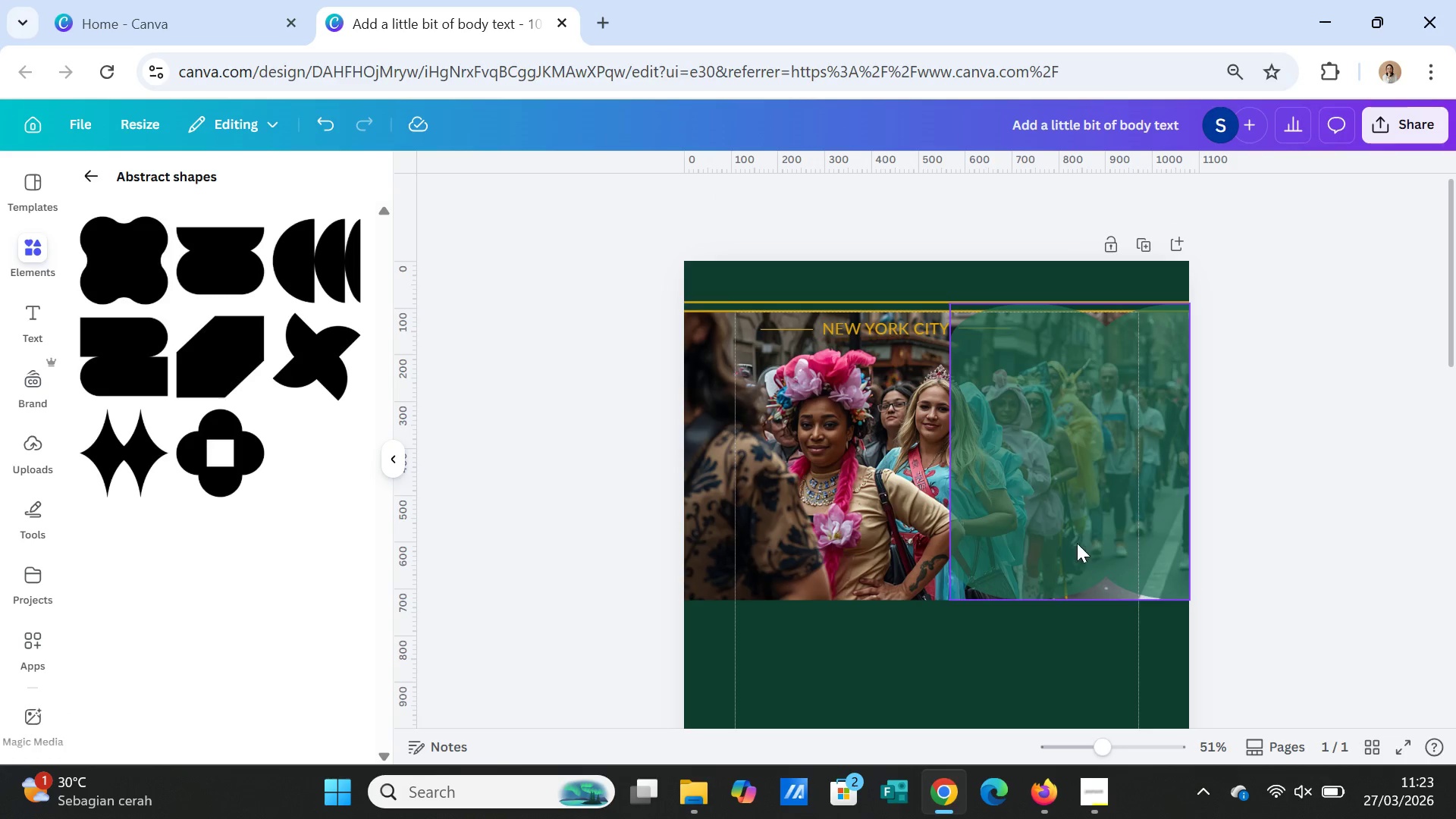 
left_click([1075, 535])
 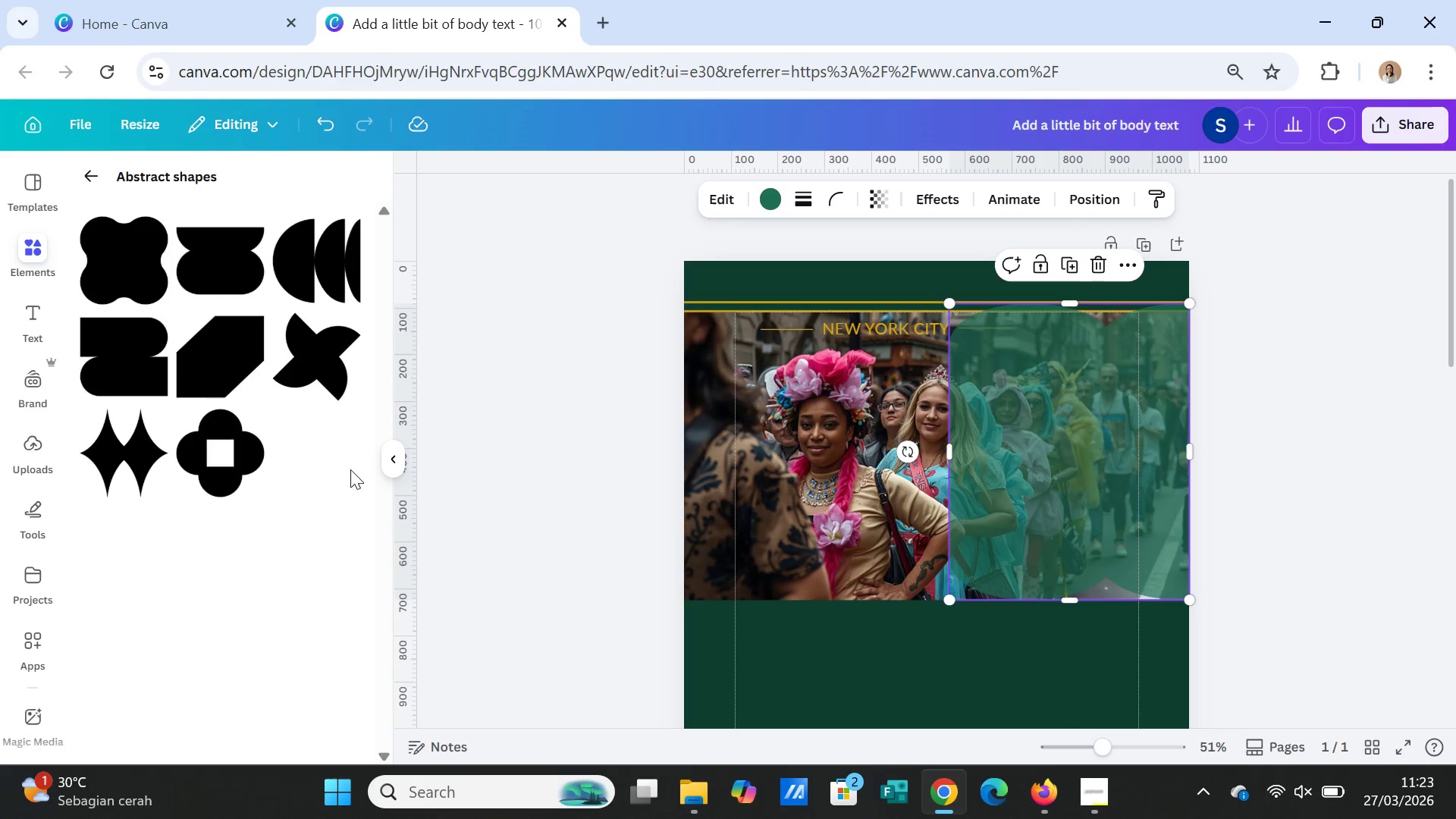 
scroll: coordinate [252, 419], scroll_direction: up, amount: 3.0
 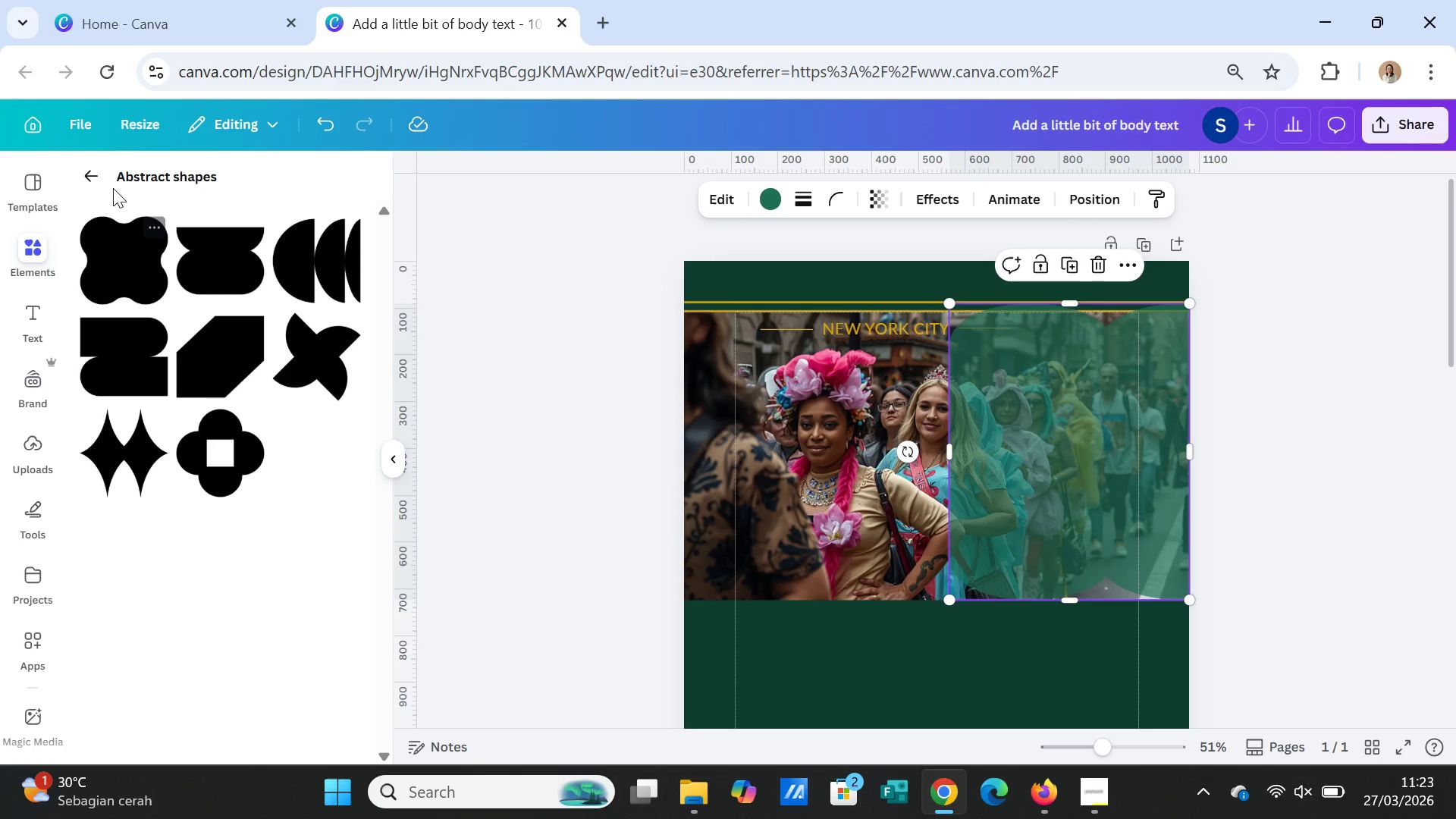 
left_click([95, 171])
 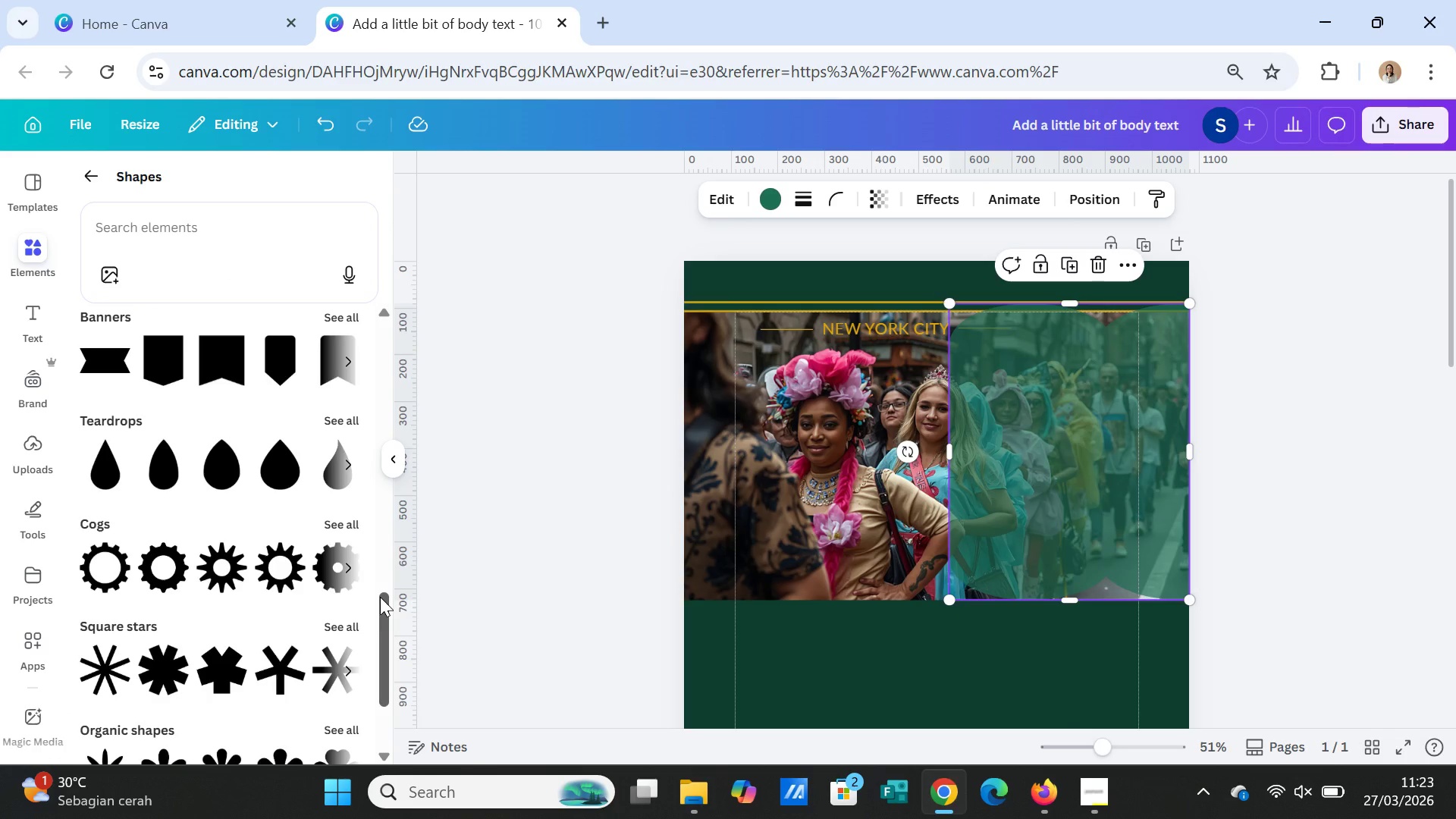 
wait(5.19)
 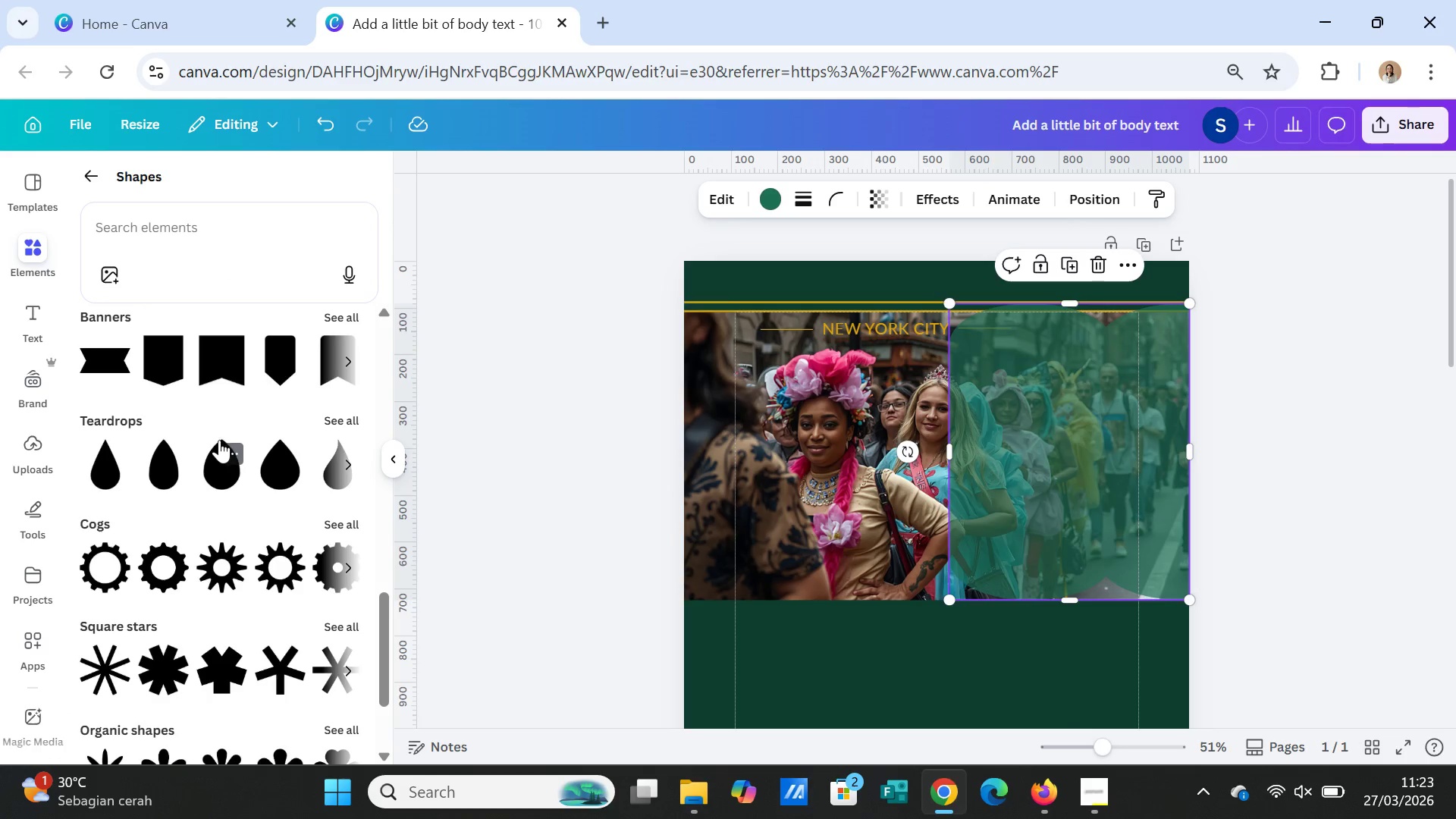 
left_click([348, 418])
 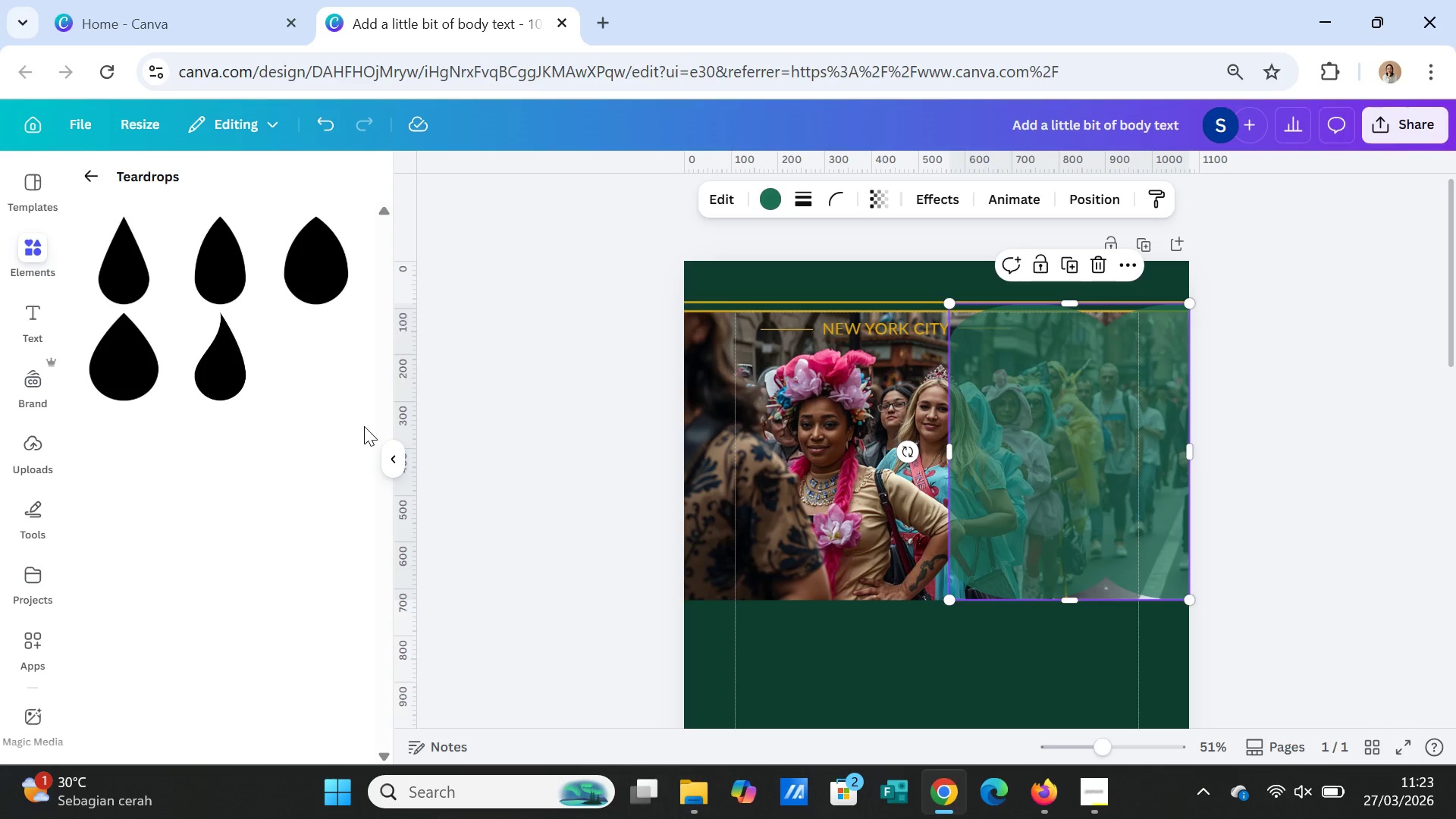 
wait(7.41)
 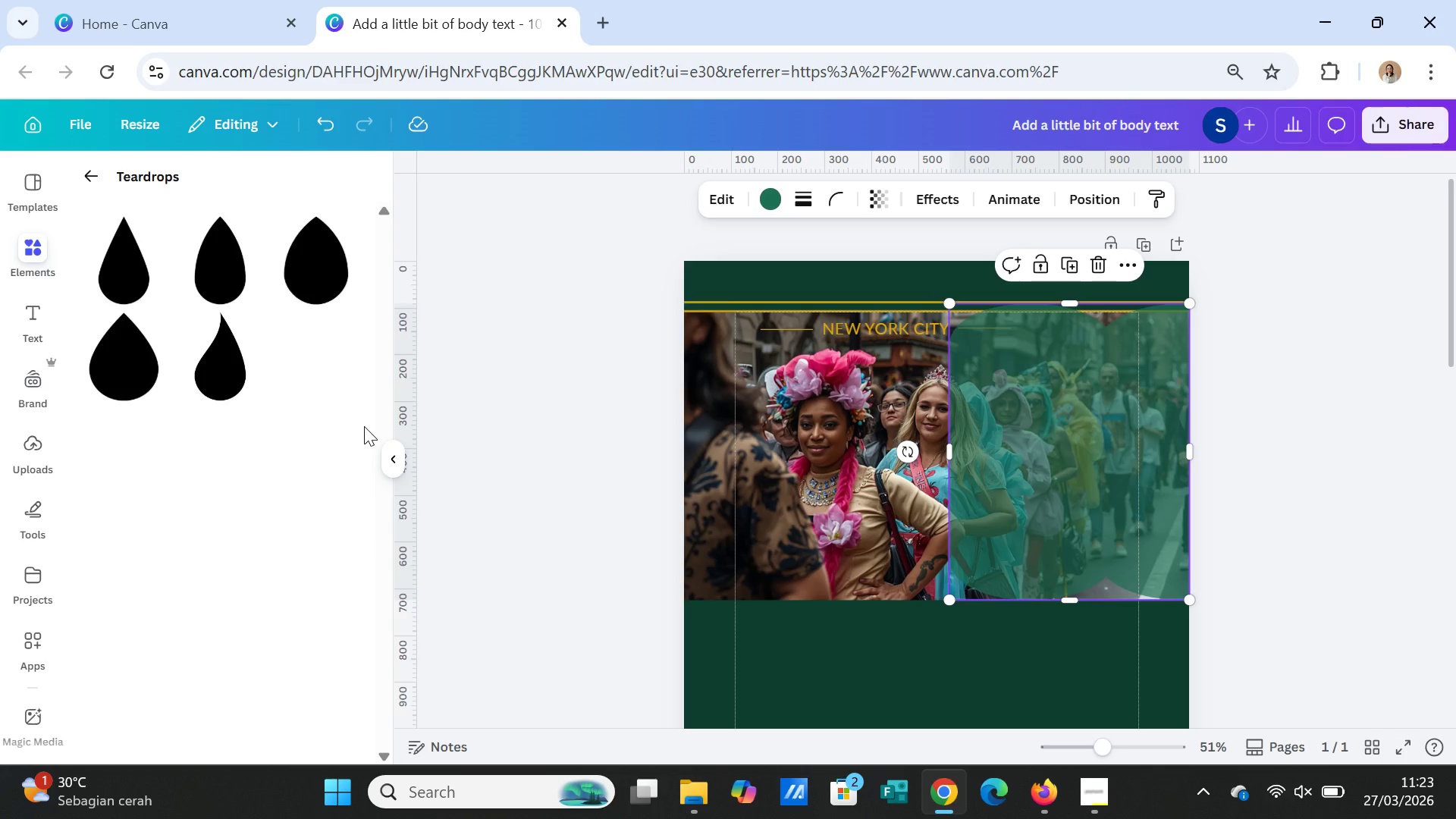 
left_click([96, 169])
 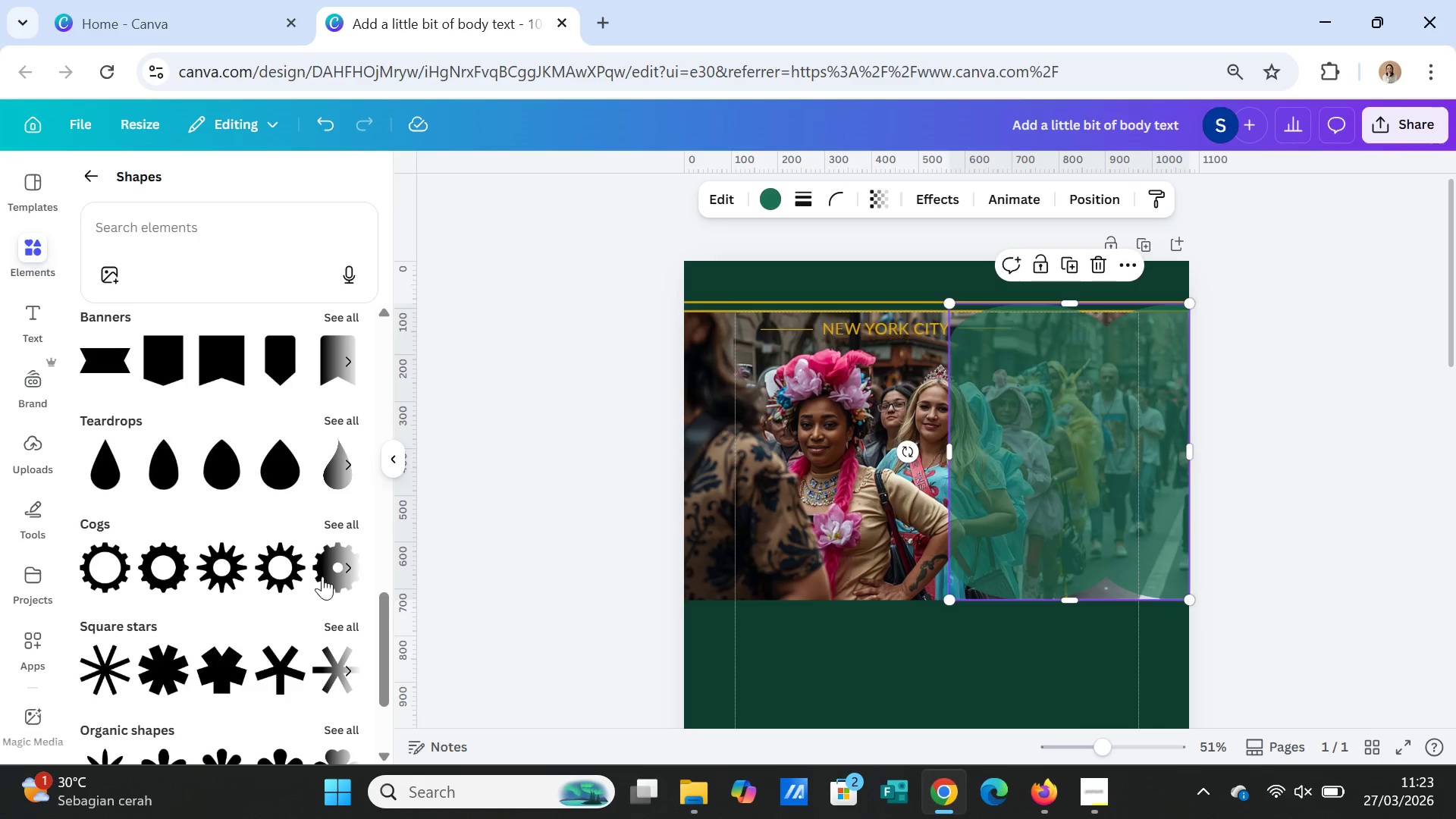 
left_click([340, 519])
 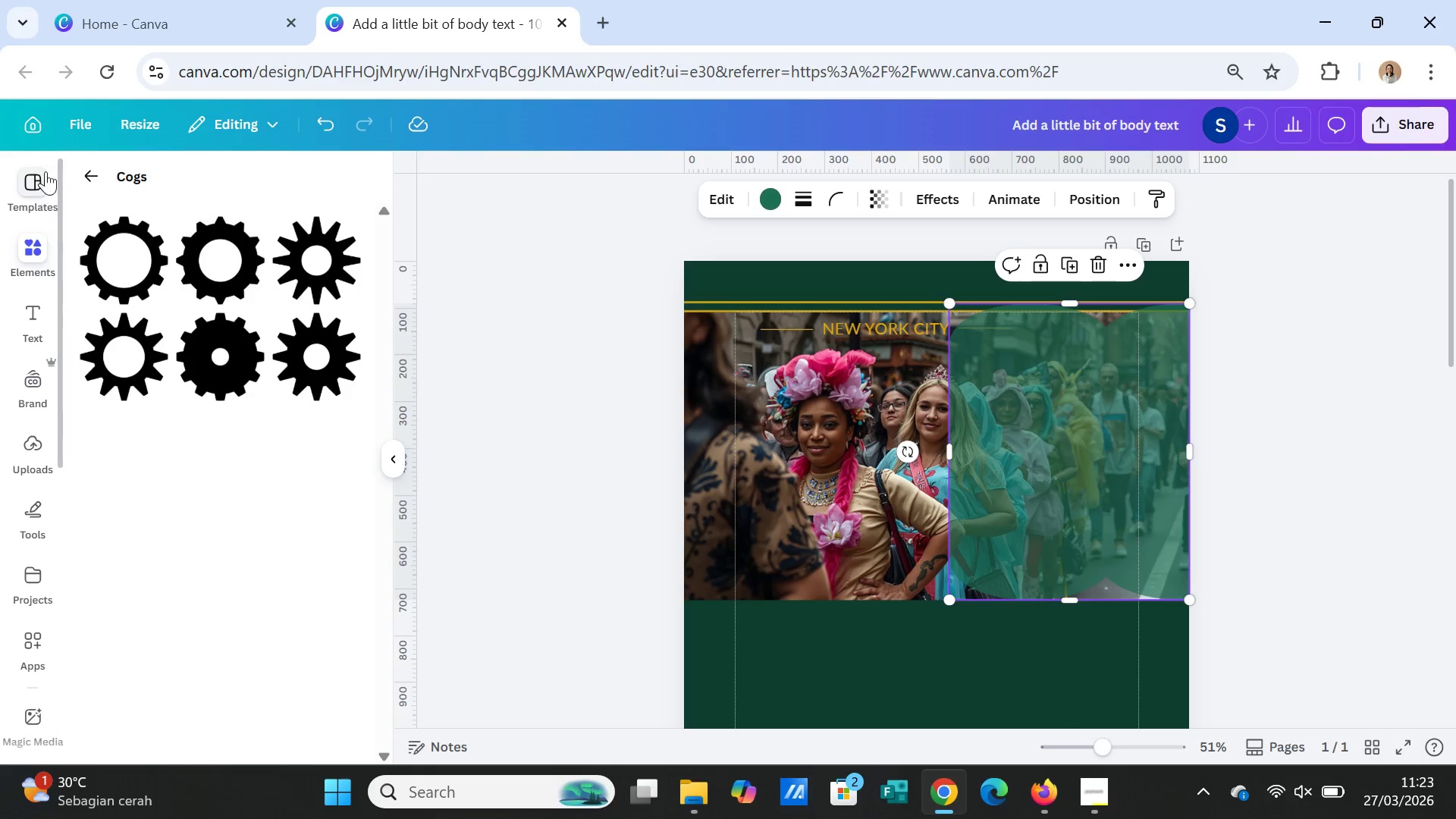 
left_click([90, 174])
 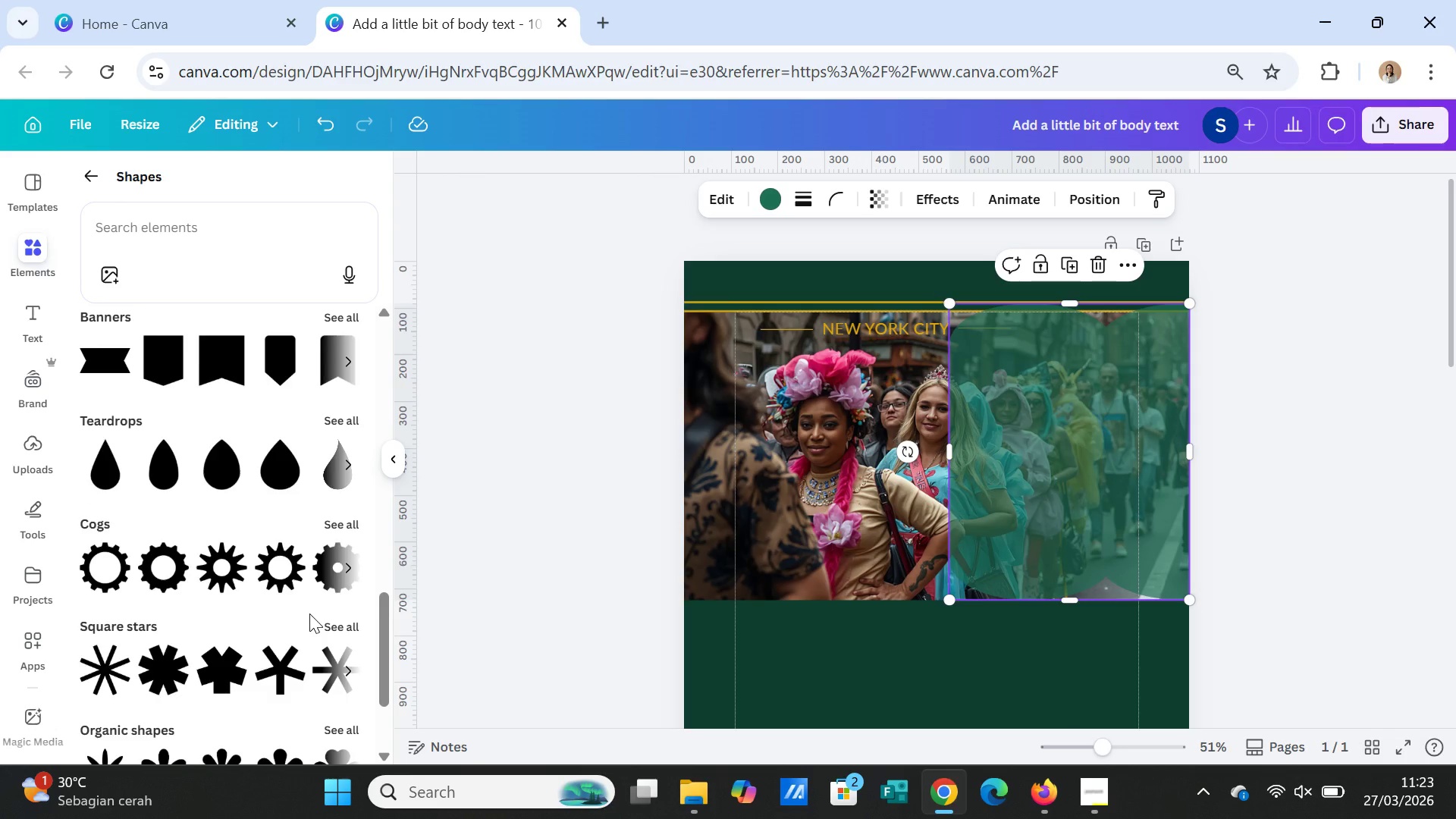 
scroll: coordinate [310, 614], scroll_direction: down, amount: 5.0
 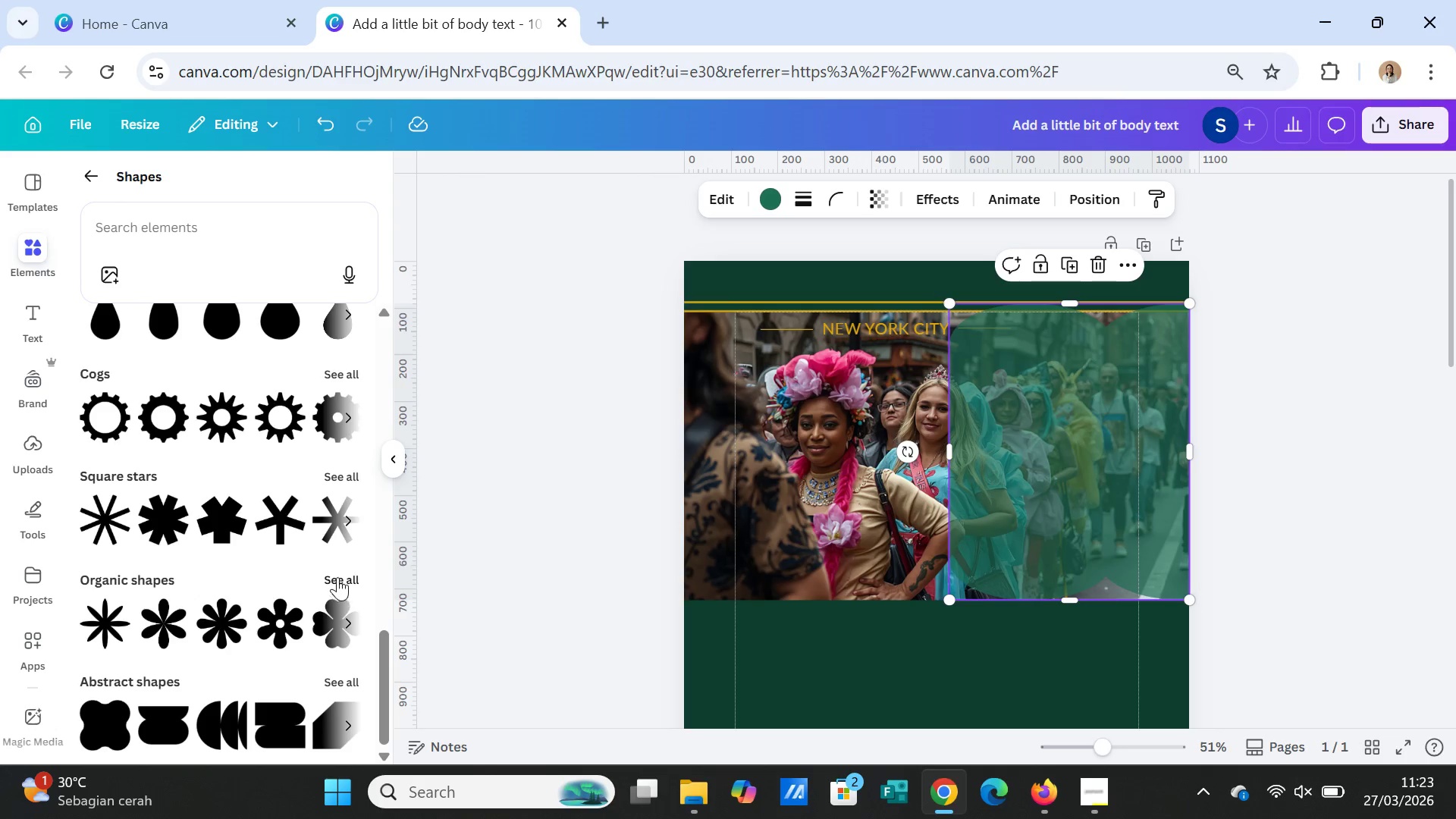 
left_click([337, 575])
 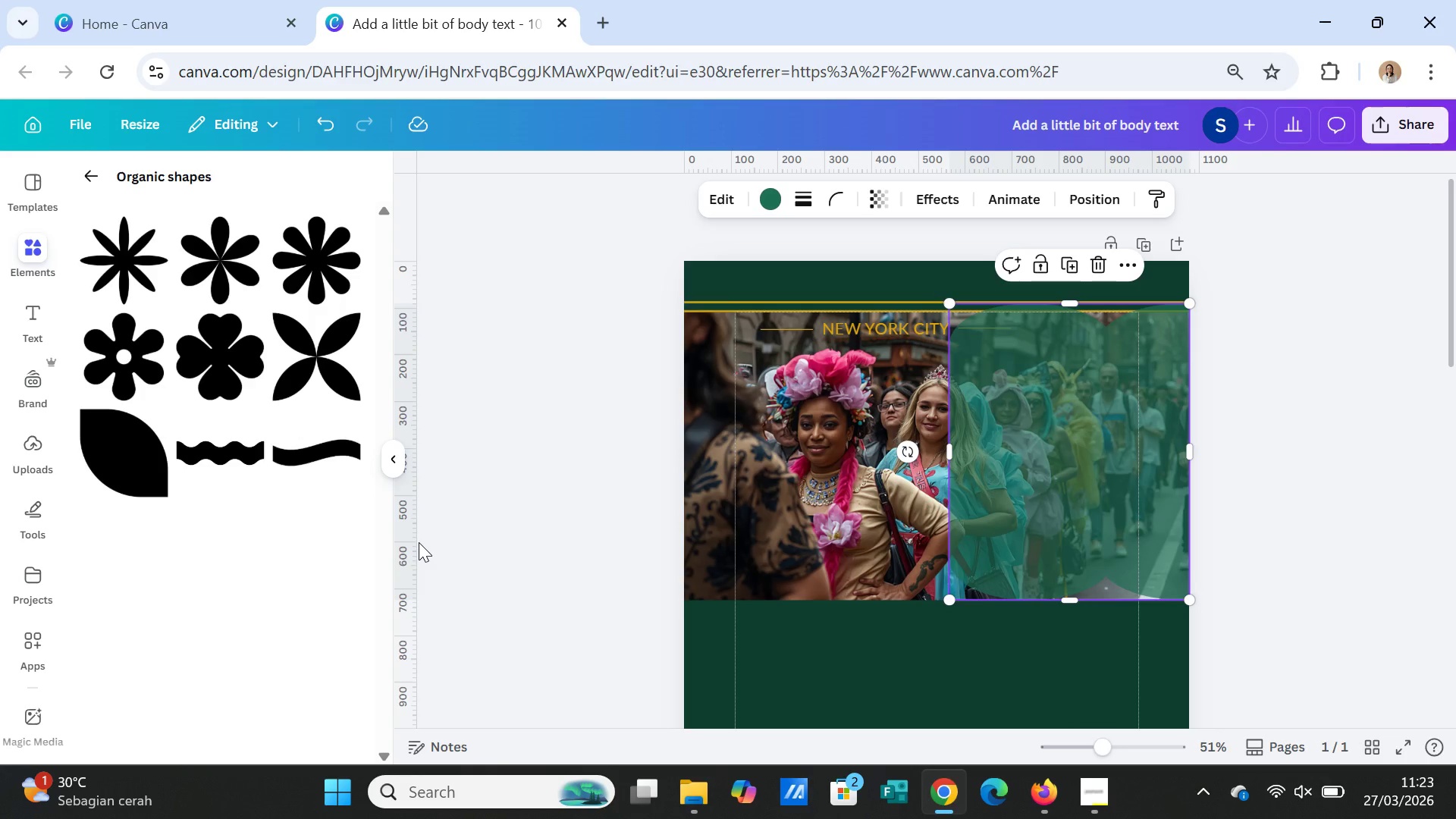 
wait(11.28)
 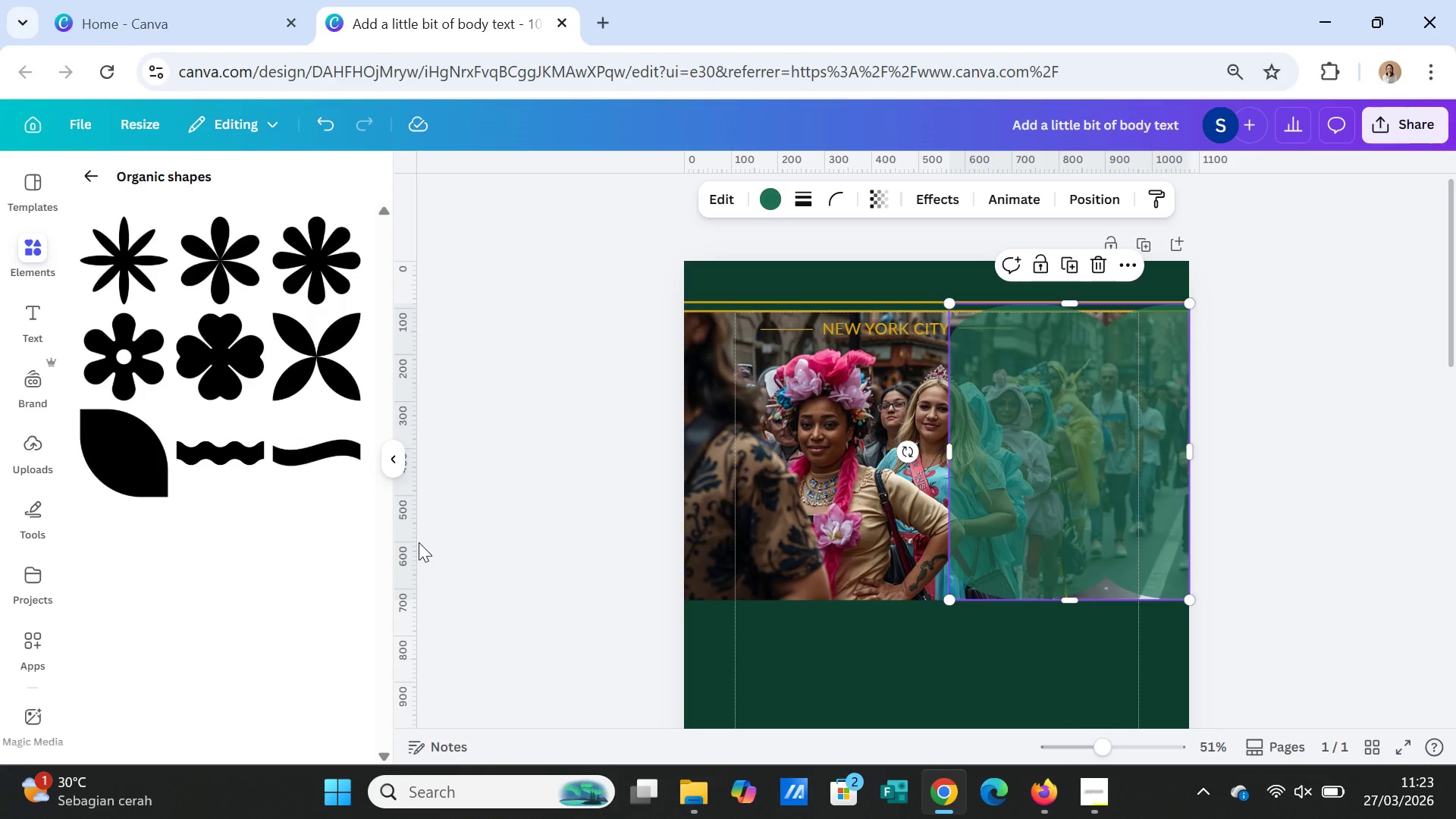 
left_click([305, 439])
 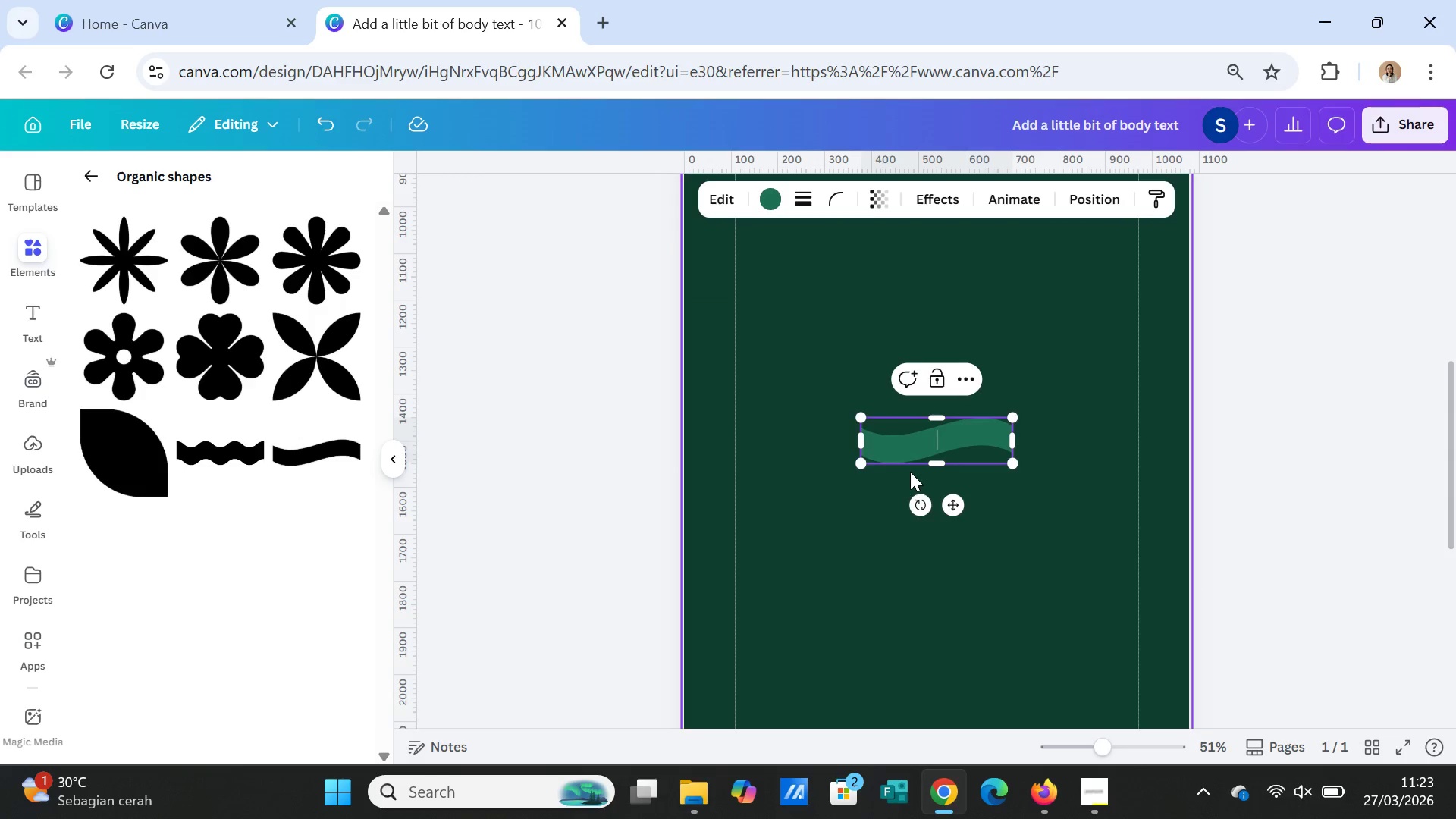 
left_click_drag(start_coordinate=[924, 468], to_coordinate=[927, 542])
 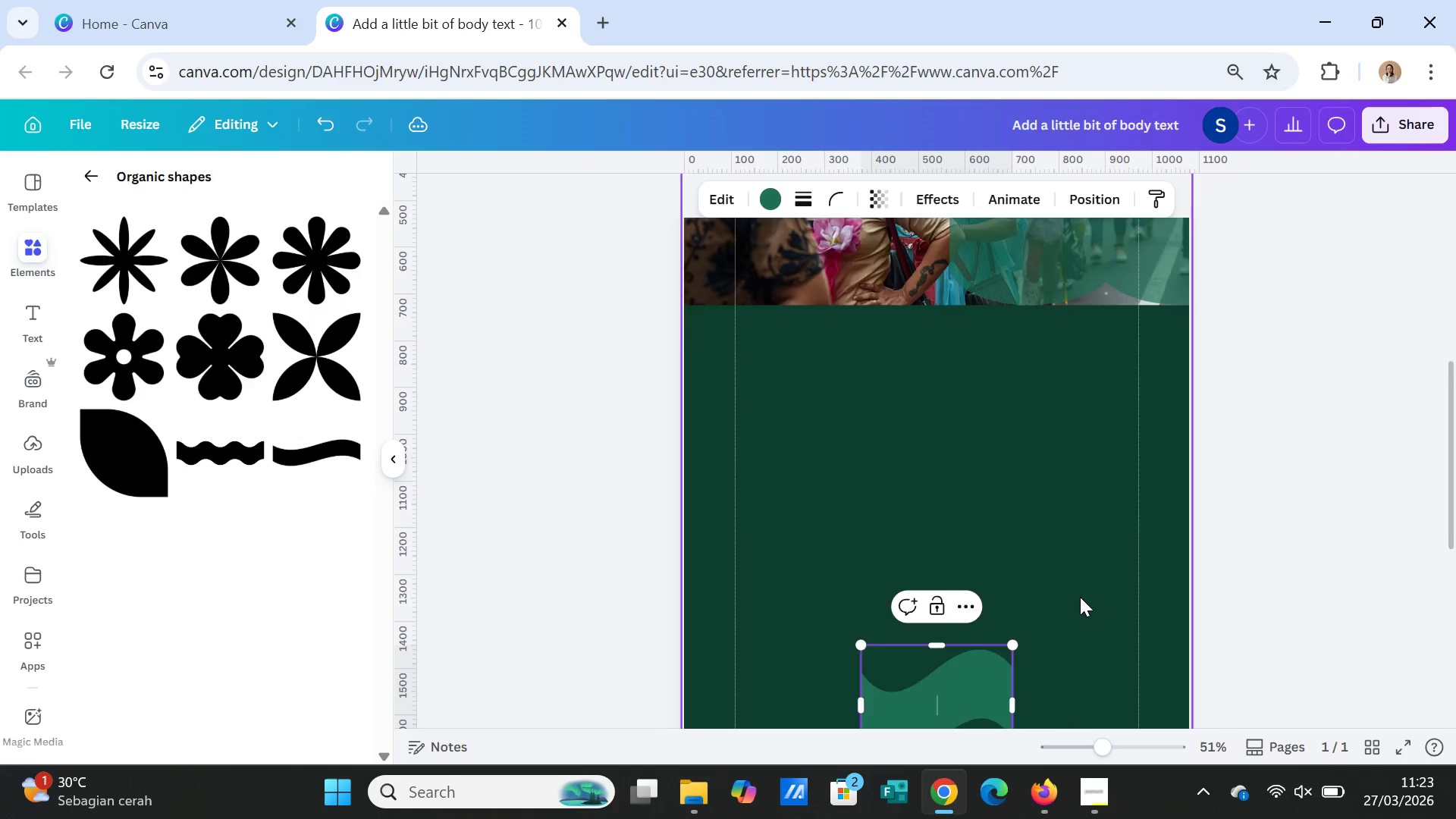 
left_click([1072, 564])
 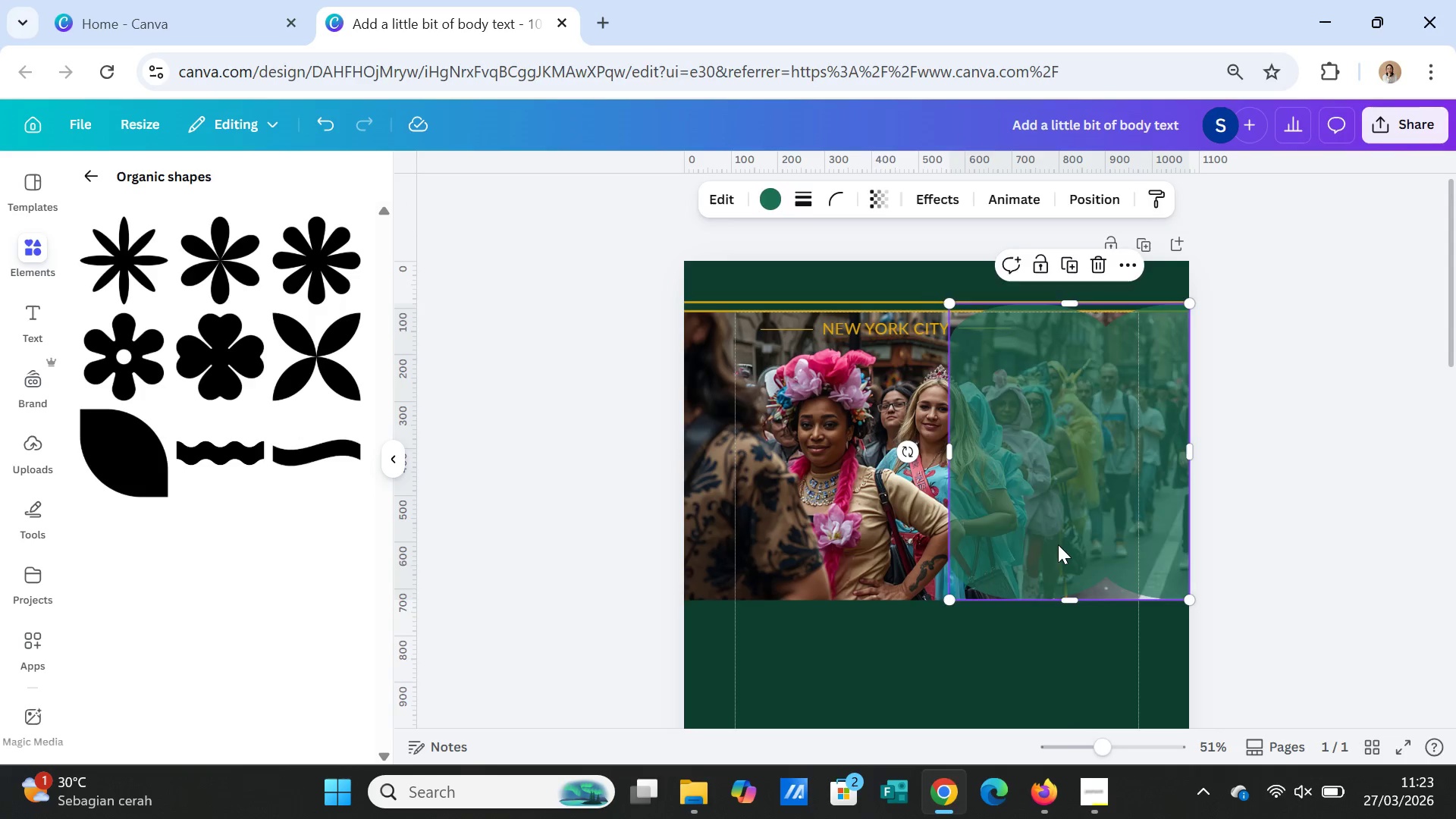 
scroll: coordinate [1080, 597], scroll_direction: up, amount: 7.0
 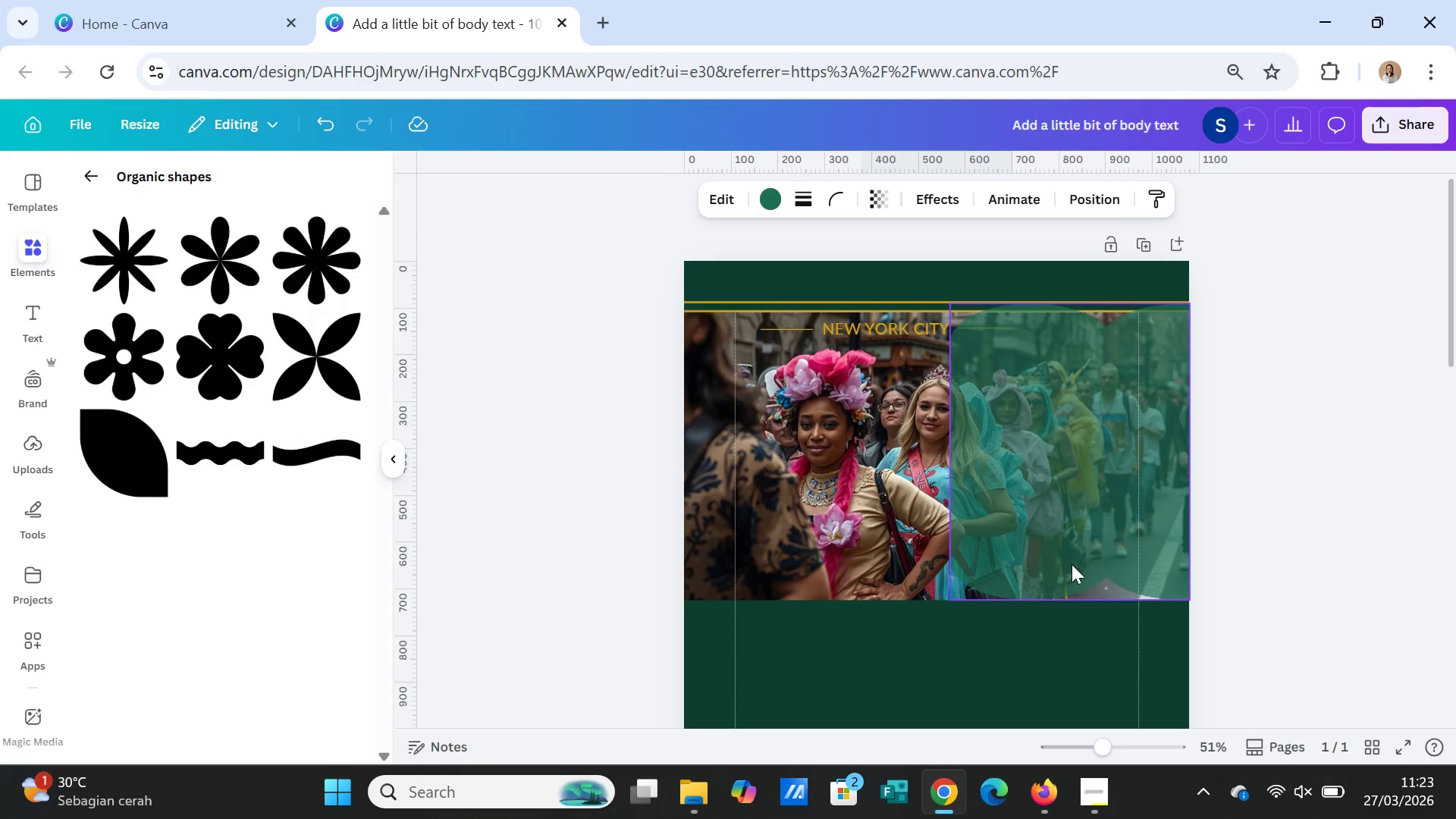 
key(Delete)
 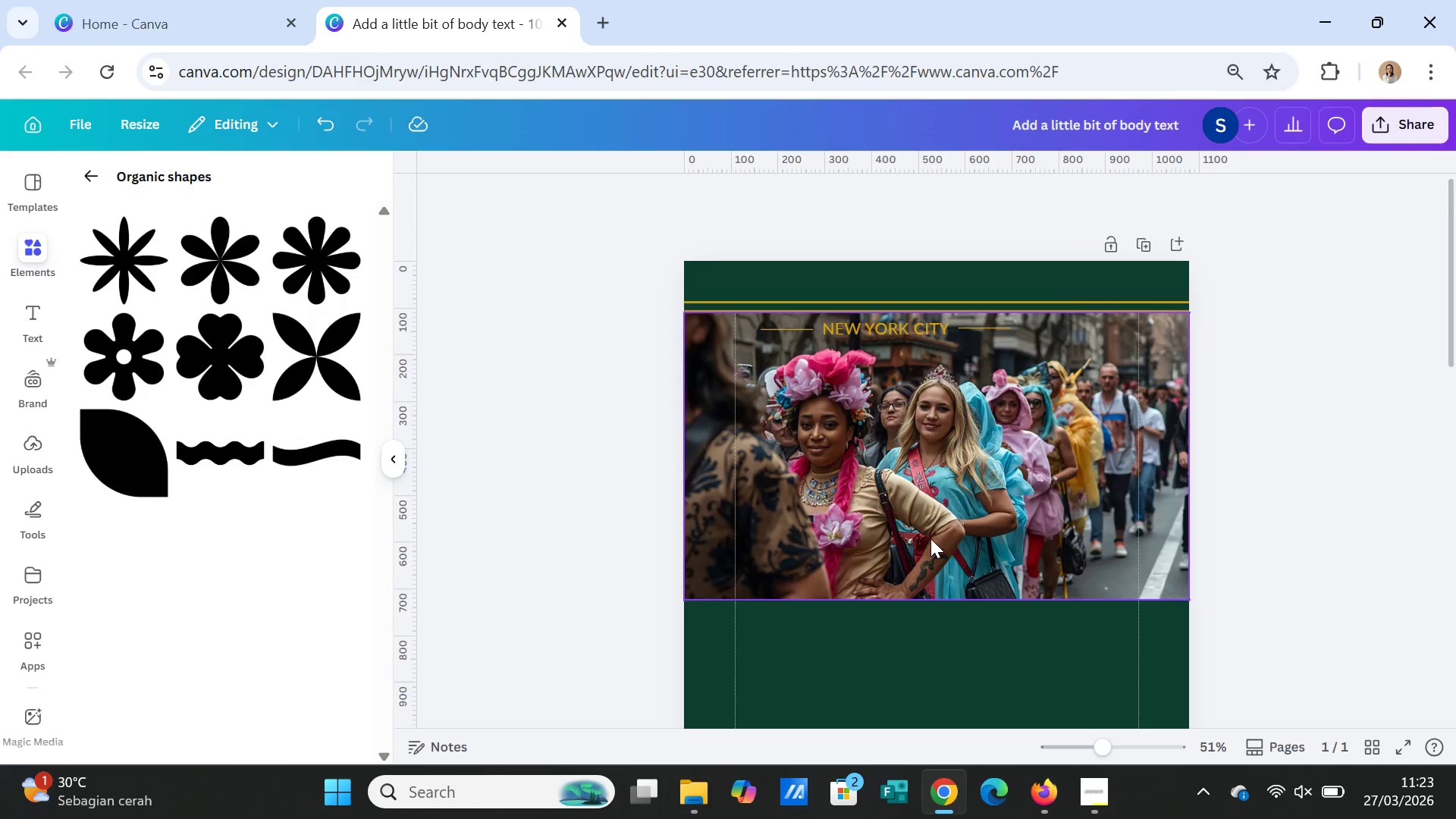 
scroll: coordinate [930, 538], scroll_direction: down, amount: 3.0
 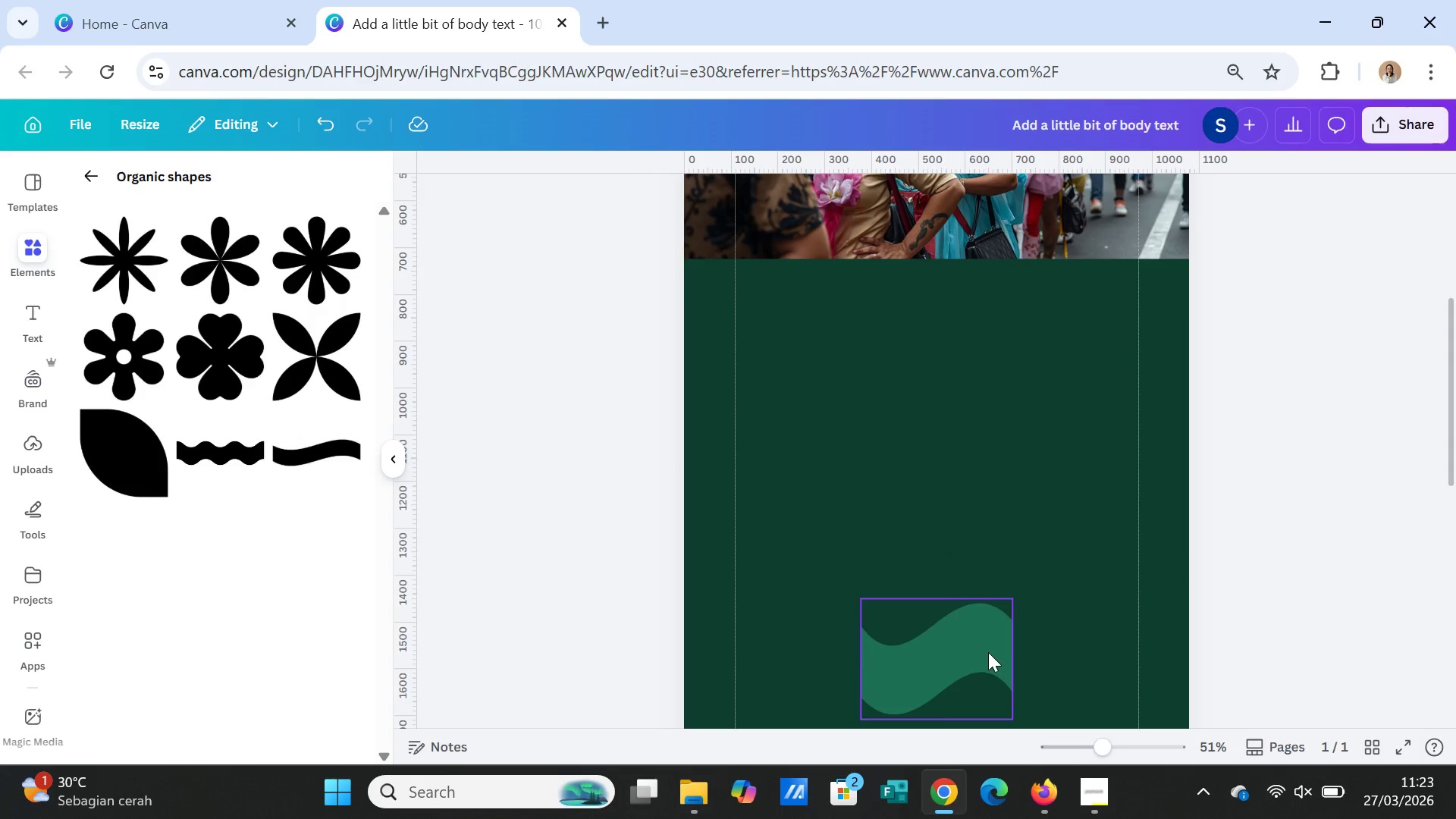 
left_click_drag(start_coordinate=[988, 652], to_coordinate=[1054, 322])
 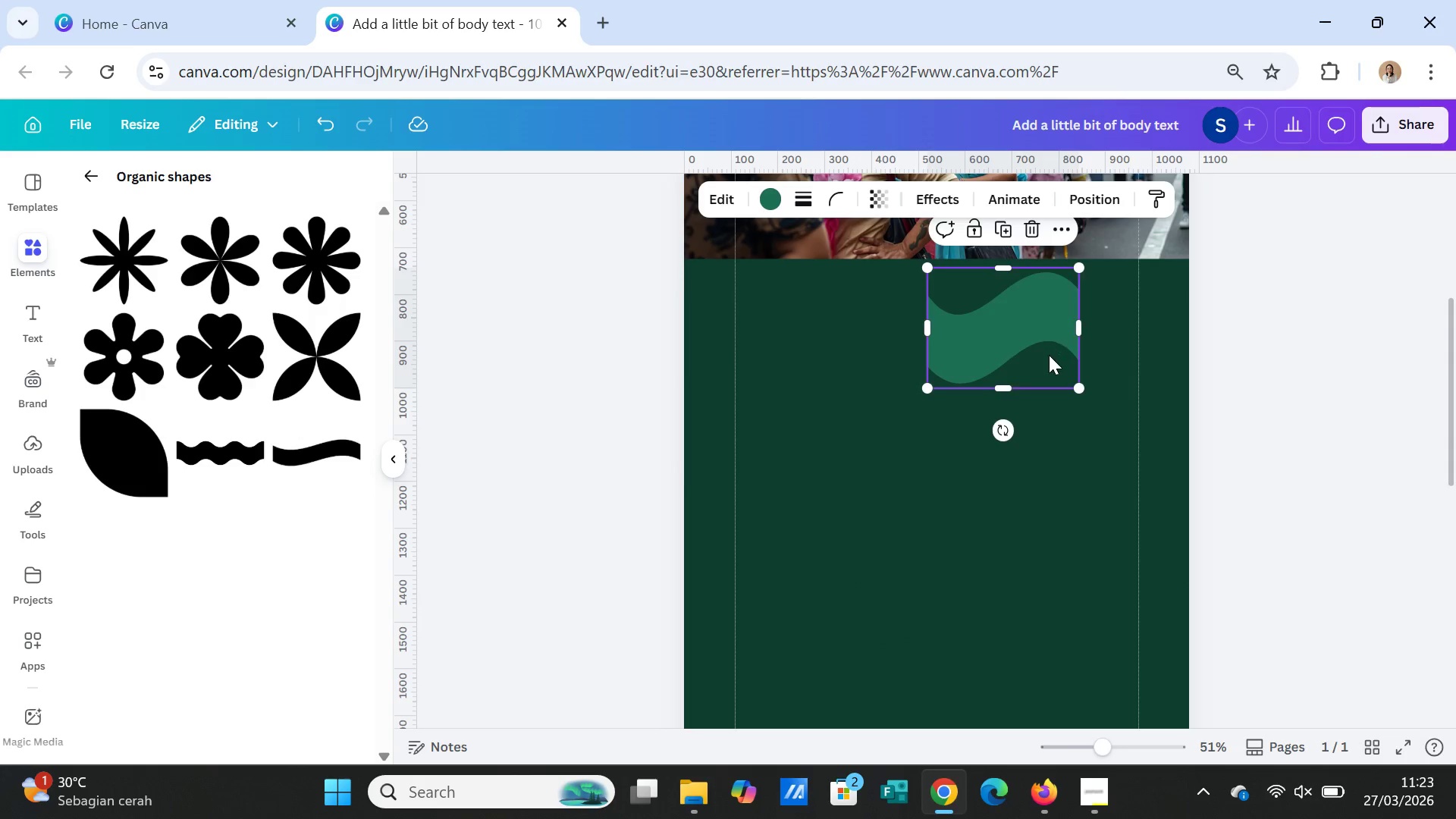 
scroll: coordinate [1049, 356], scroll_direction: up, amount: 3.0
 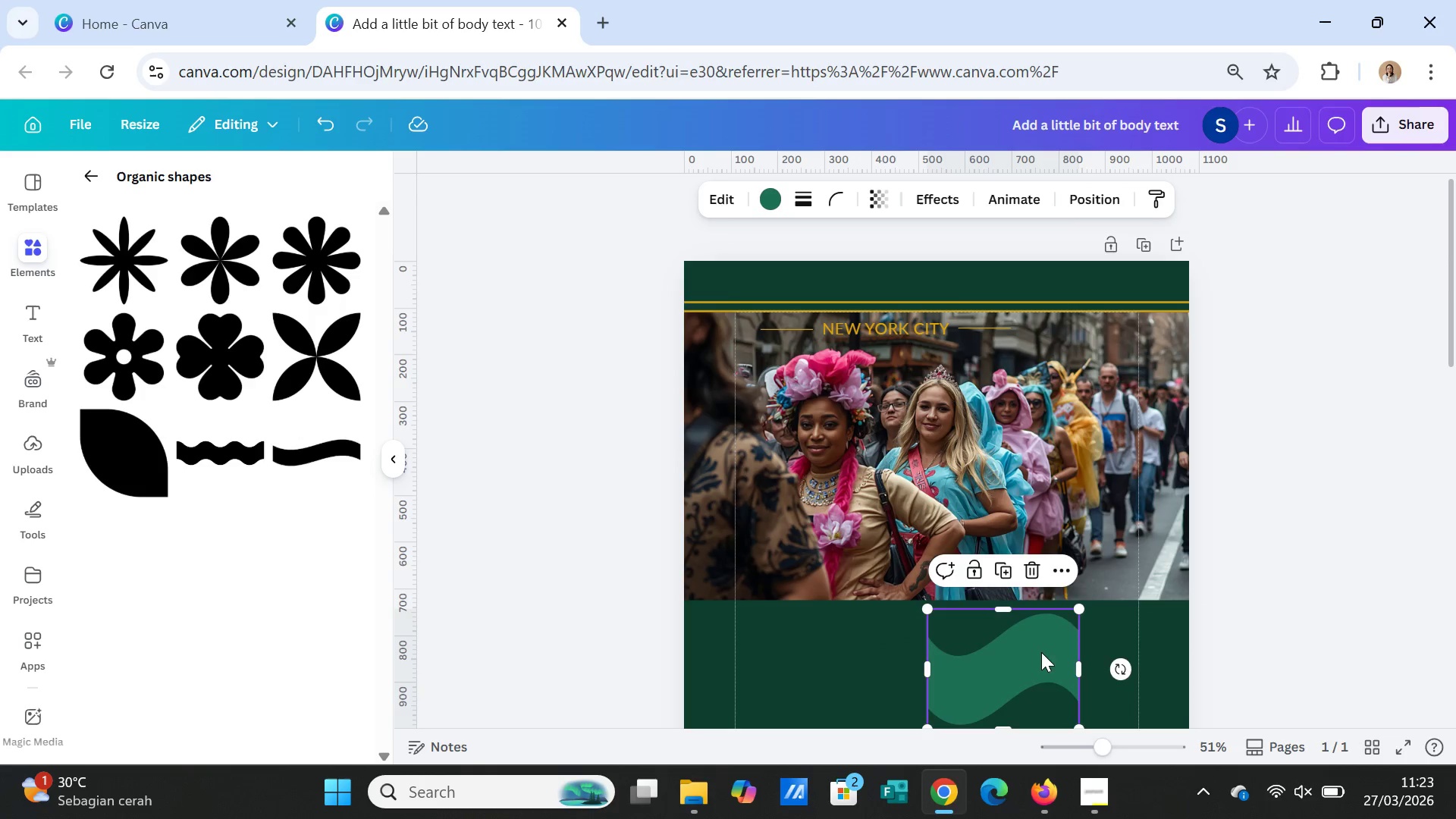 
left_click_drag(start_coordinate=[1041, 657], to_coordinate=[1147, 430])
 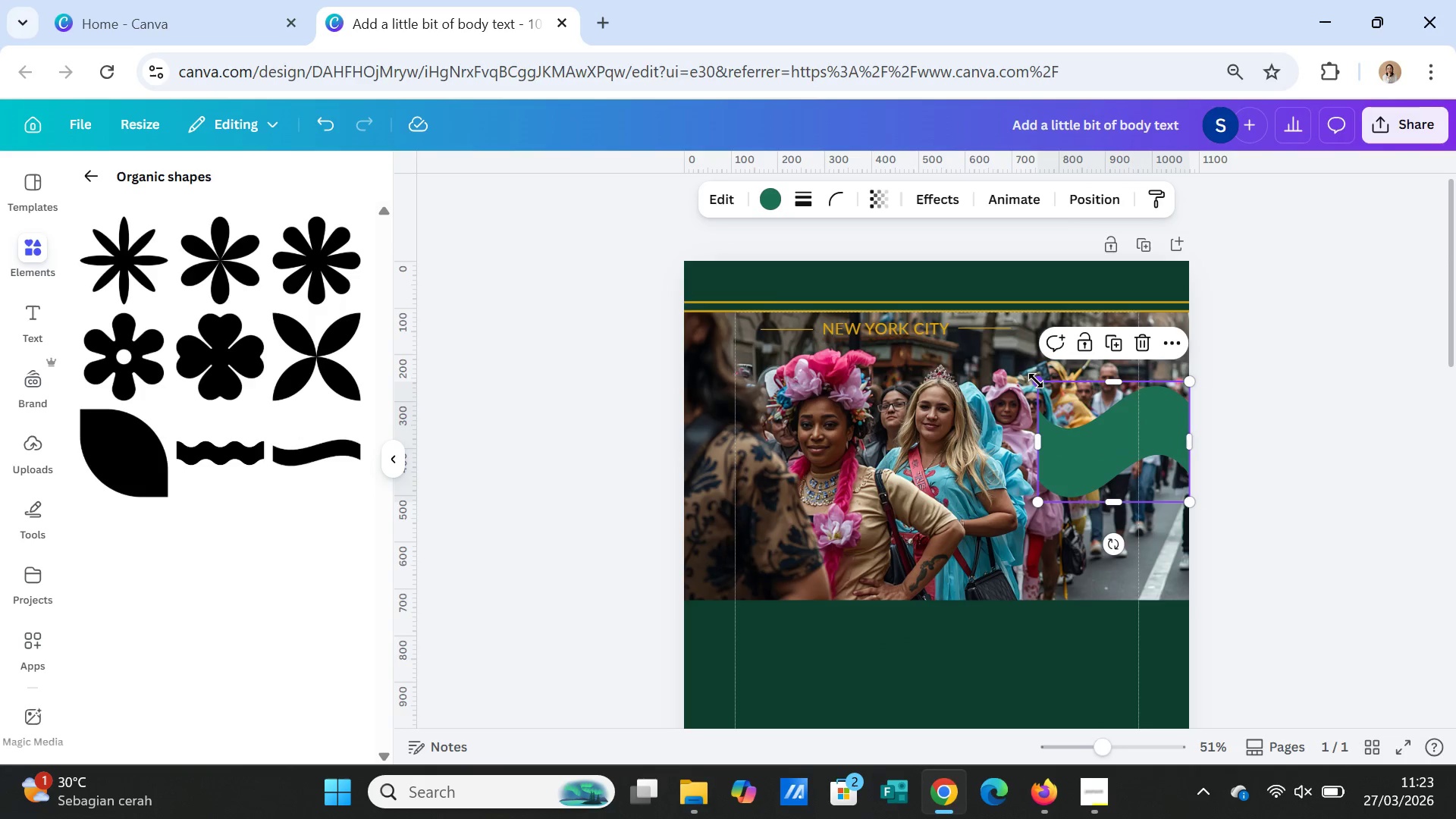 
left_click_drag(start_coordinate=[1033, 380], to_coordinate=[939, 291])
 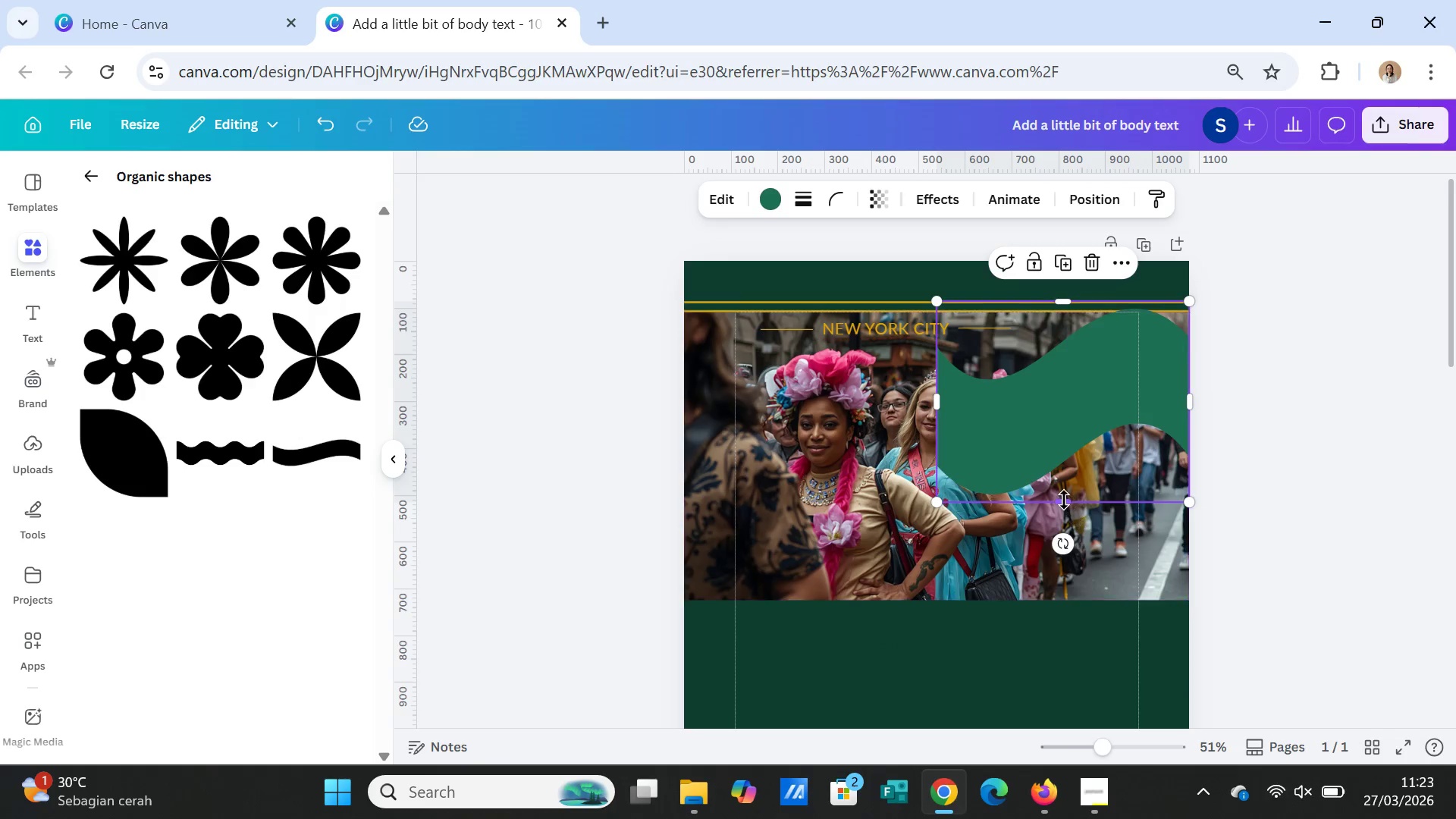 
left_click_drag(start_coordinate=[1064, 500], to_coordinate=[1081, 609])
 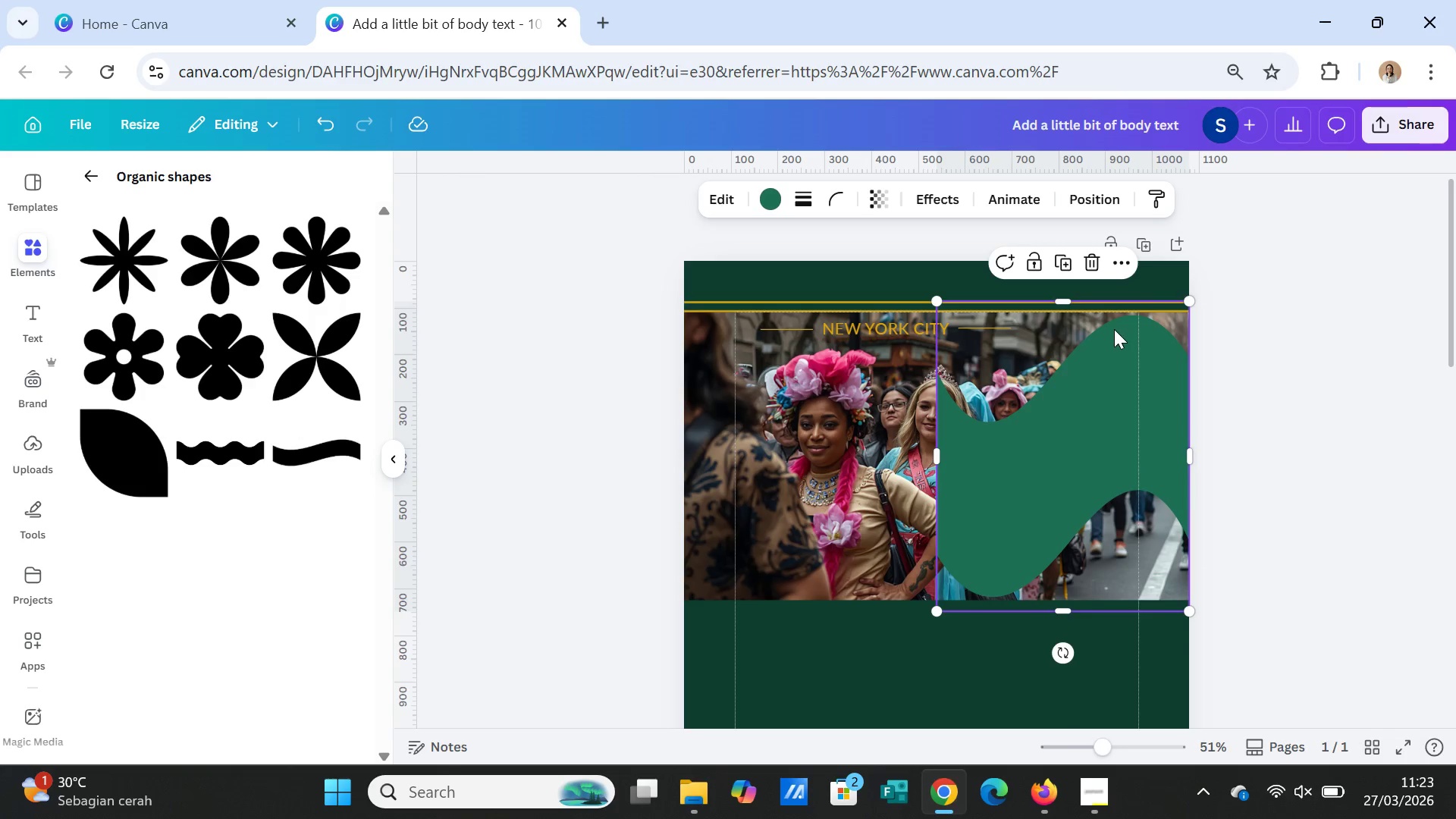 
left_click_drag(start_coordinate=[1064, 300], to_coordinate=[1052, 249])
 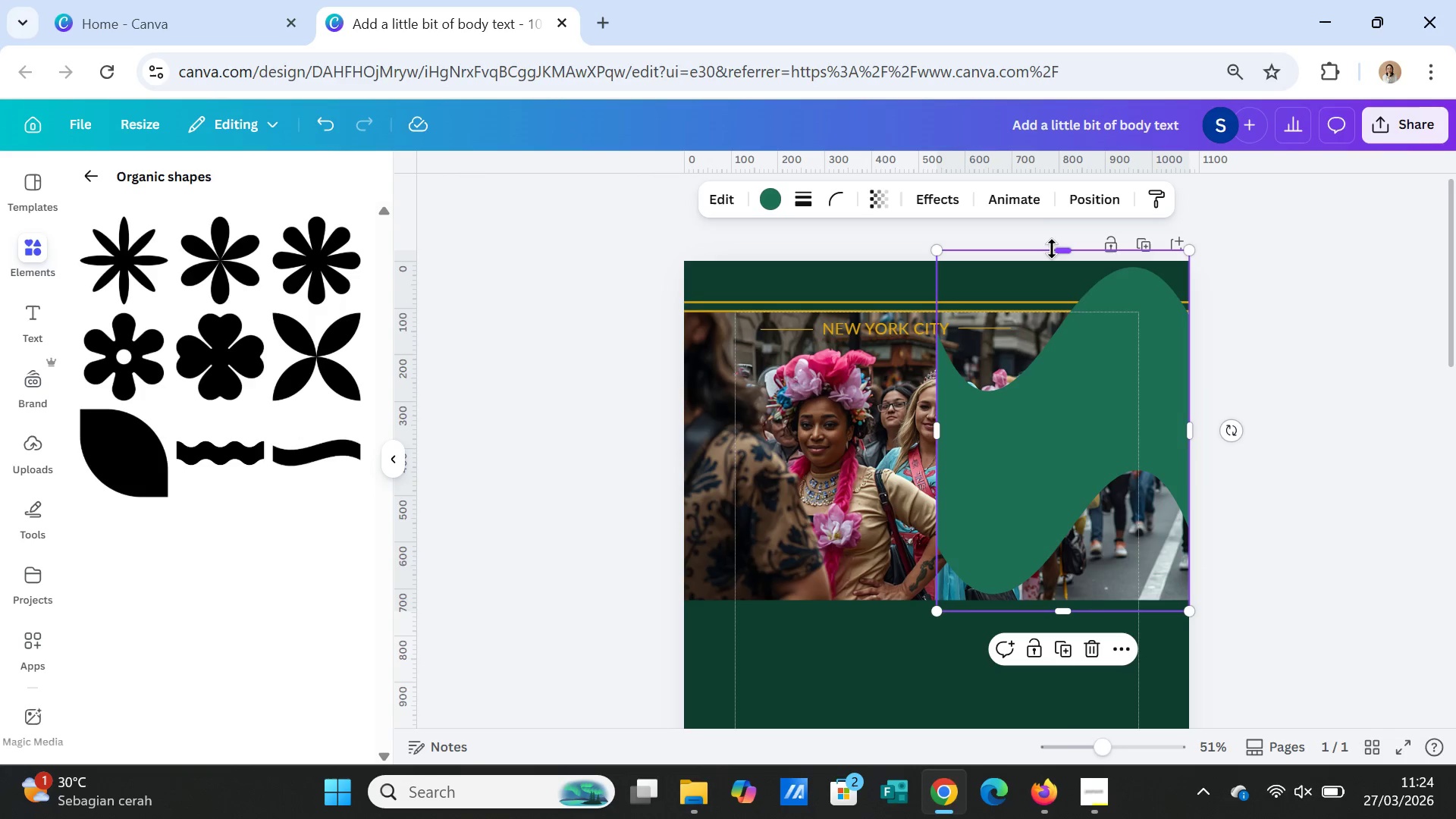 
left_click_drag(start_coordinate=[1052, 249], to_coordinate=[1055, 292])
 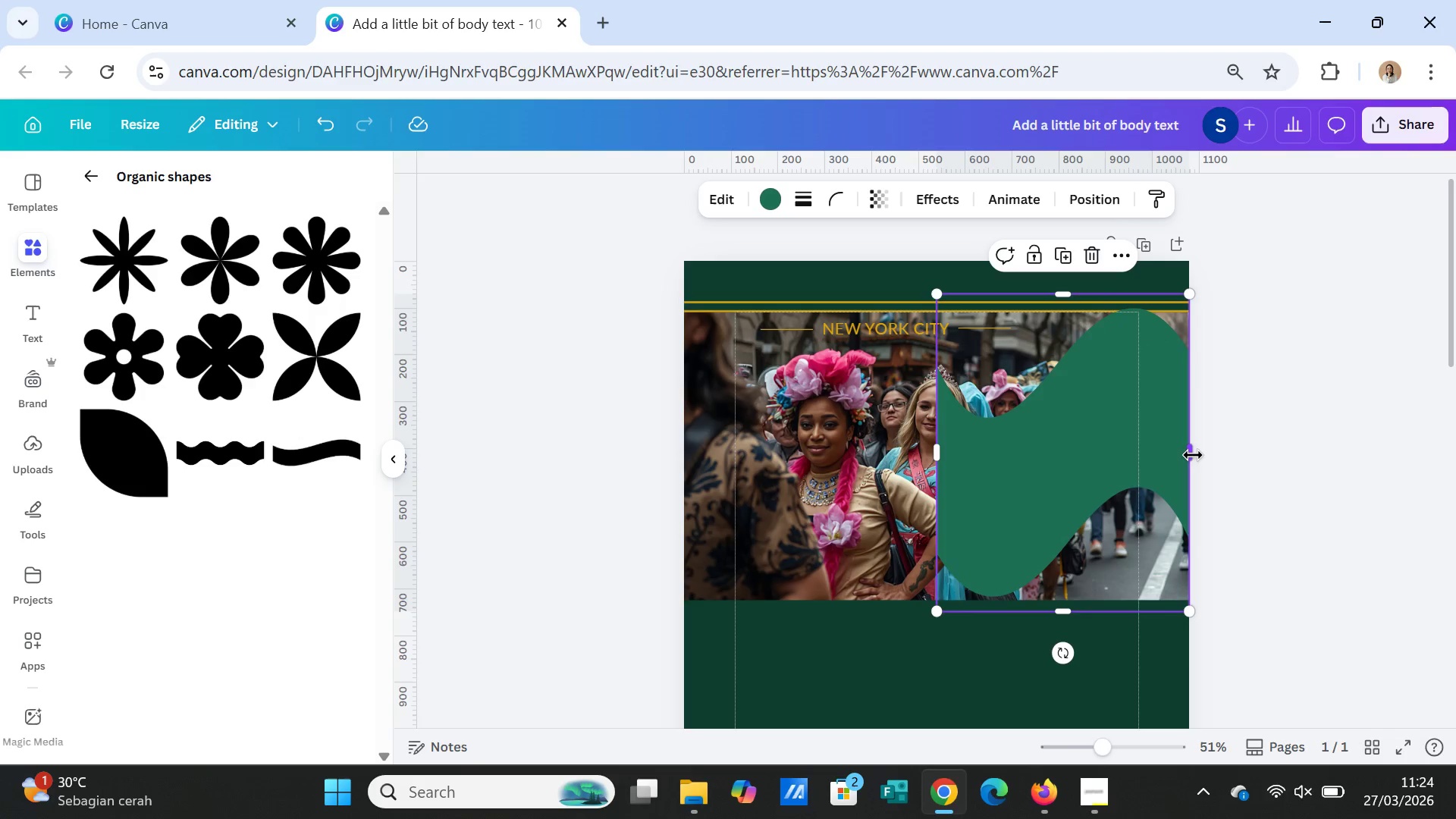 
left_click_drag(start_coordinate=[1193, 455], to_coordinate=[1314, 438])
 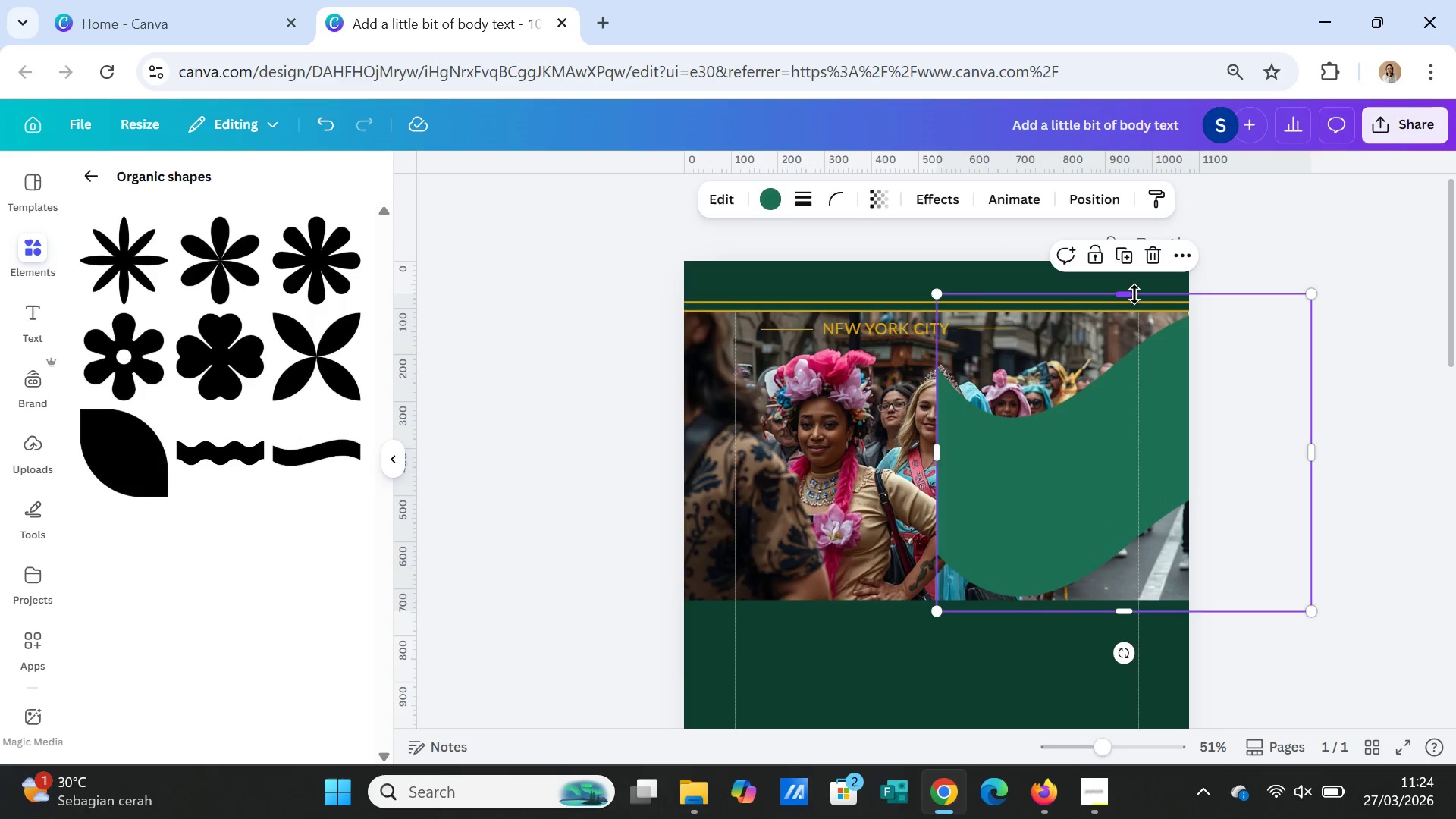 
left_click_drag(start_coordinate=[1133, 293], to_coordinate=[1130, 283])
 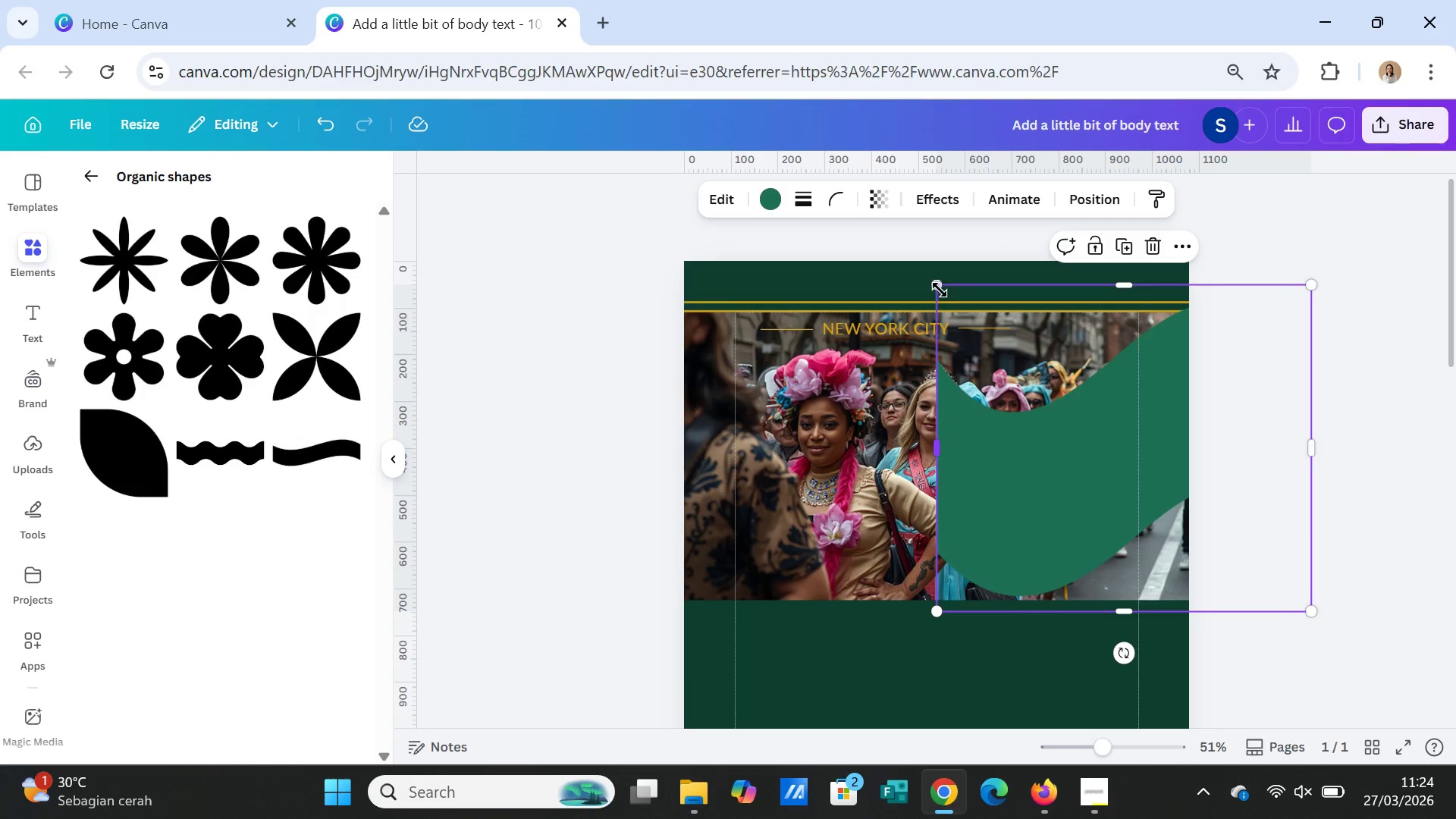 
left_click_drag(start_coordinate=[940, 288], to_coordinate=[969, 309])
 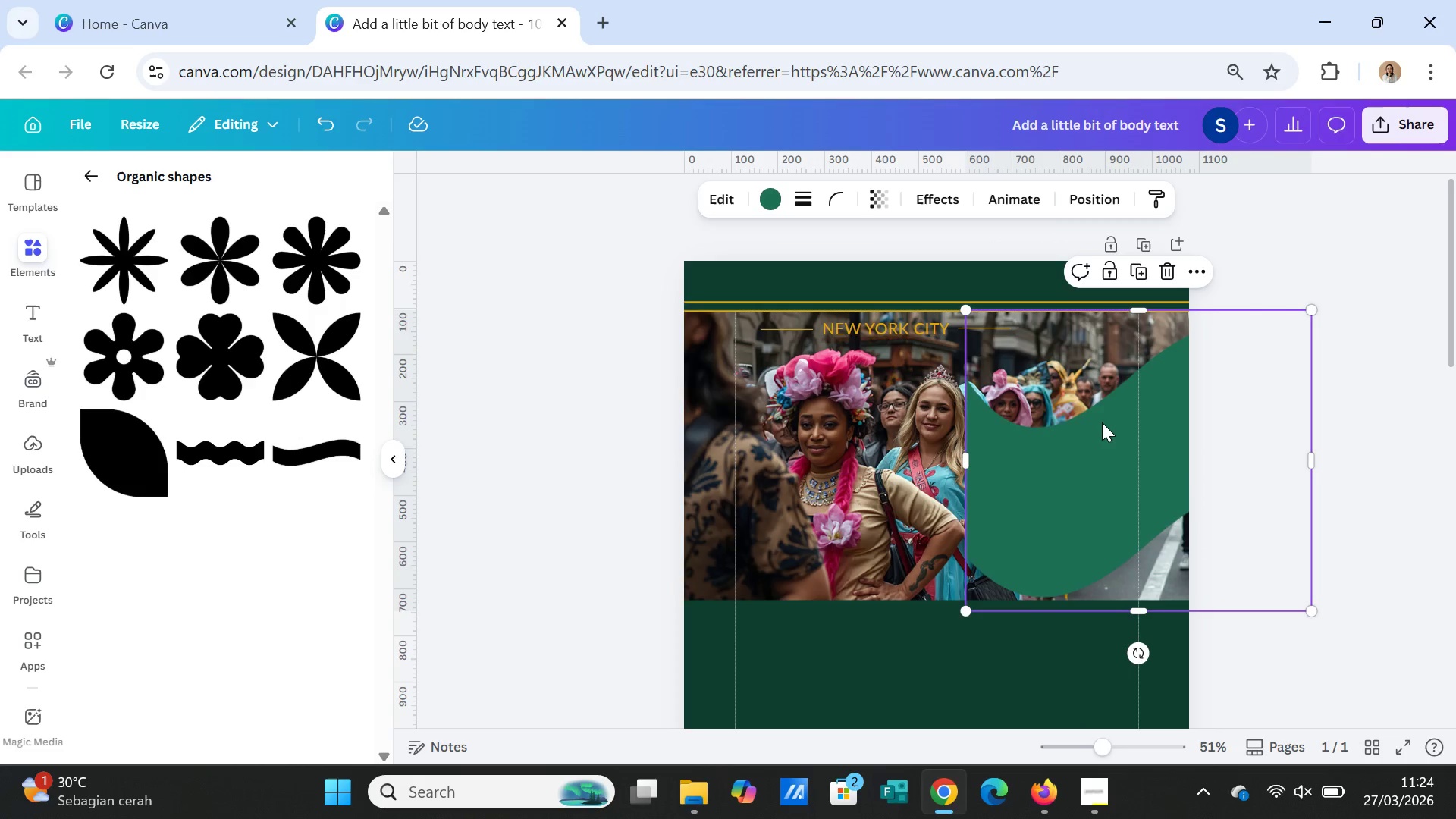 
left_click_drag(start_coordinate=[1102, 422], to_coordinate=[1104, 397])
 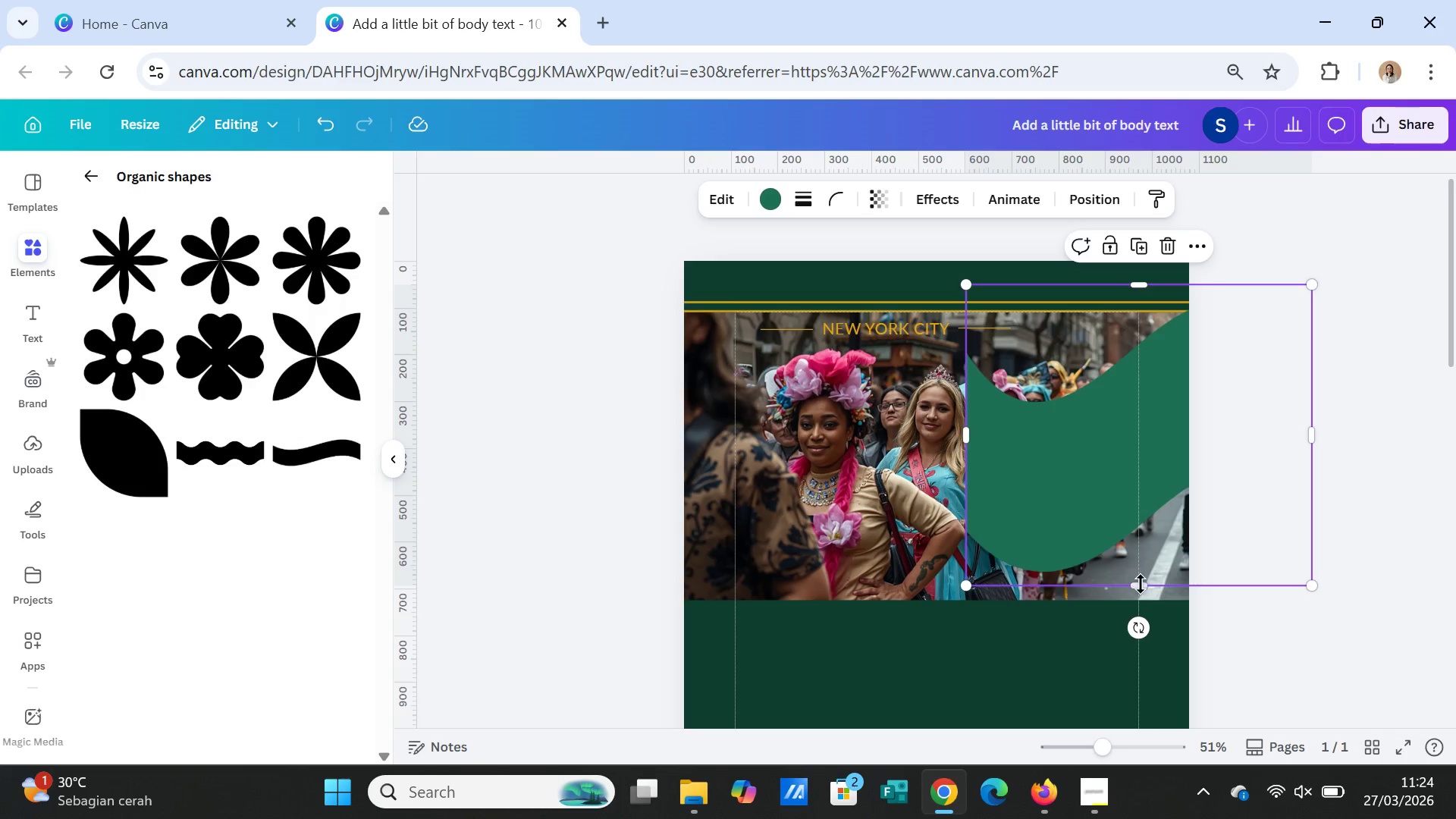 
left_click_drag(start_coordinate=[1141, 584], to_coordinate=[1141, 617])
 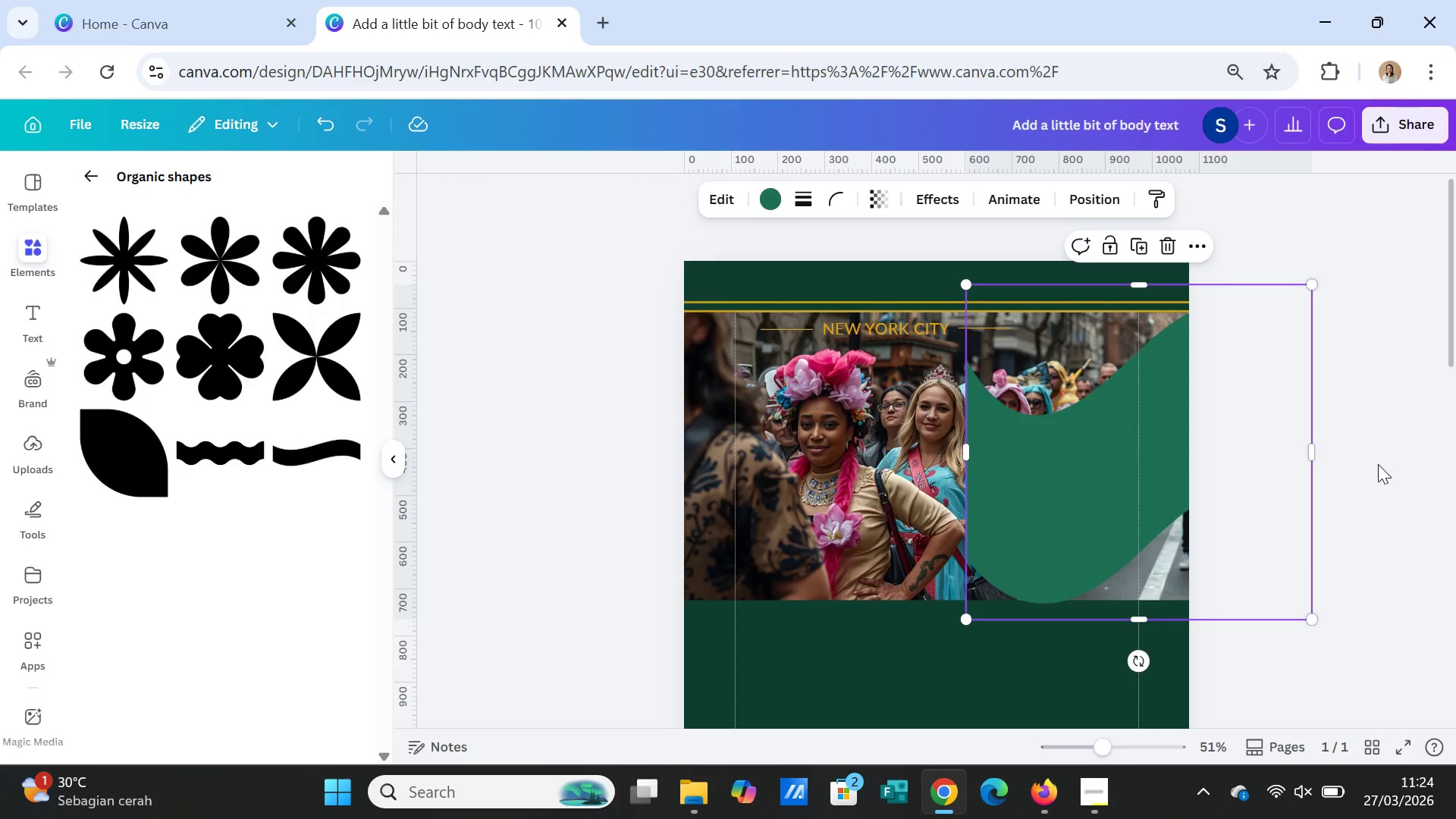 
left_click([1378, 464])
 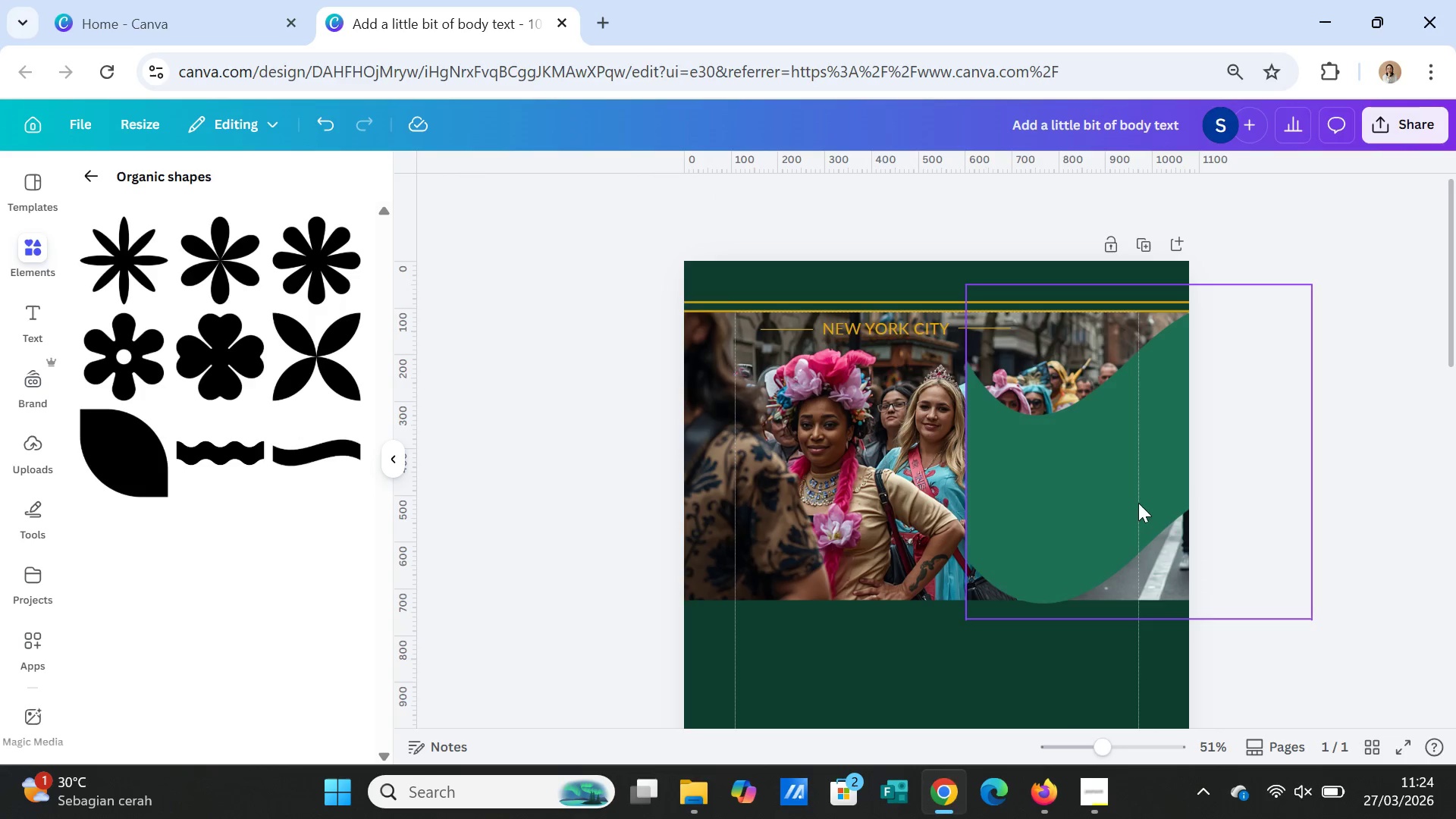 
left_click([1106, 507])
 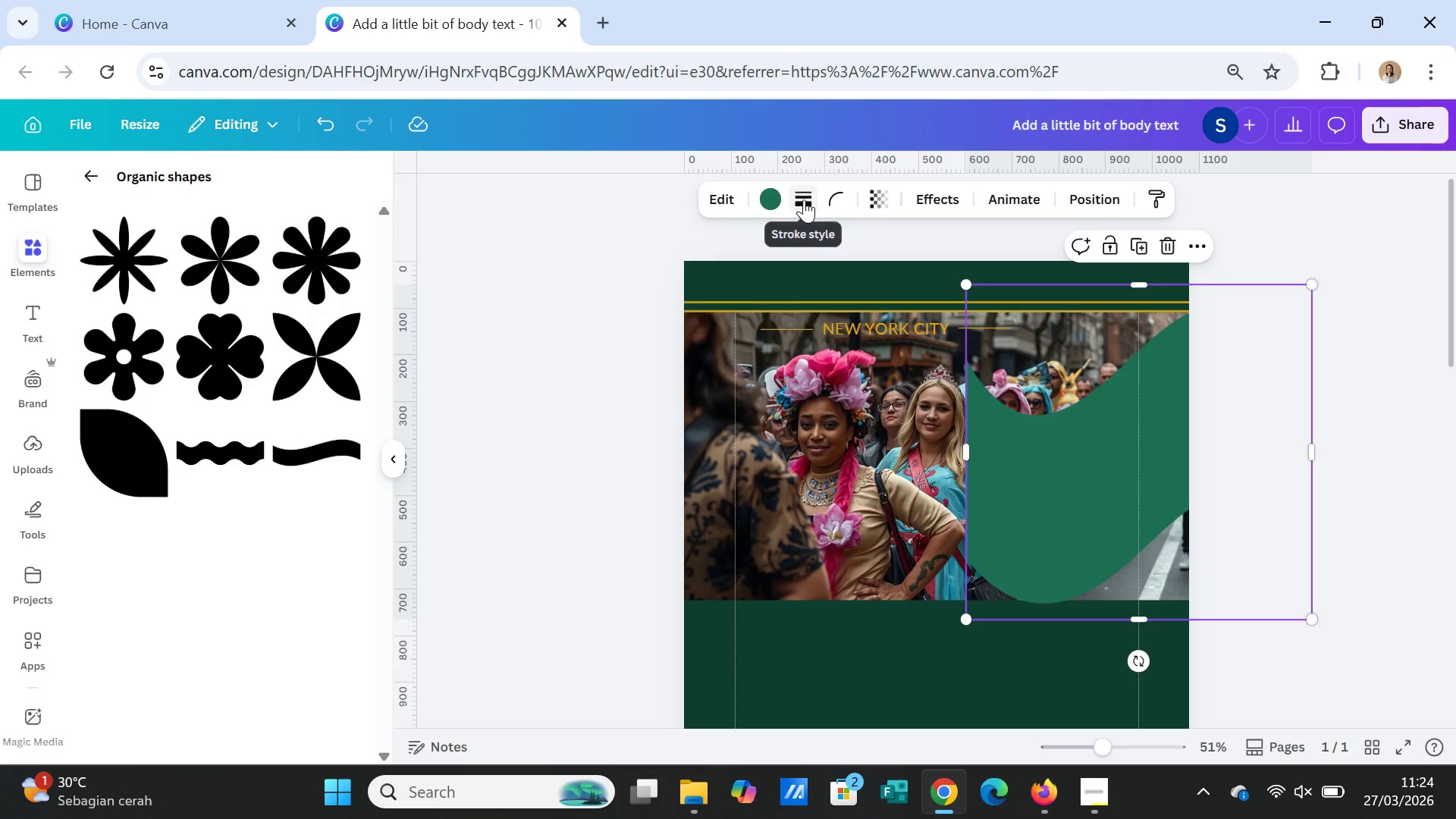 
left_click([839, 194])
 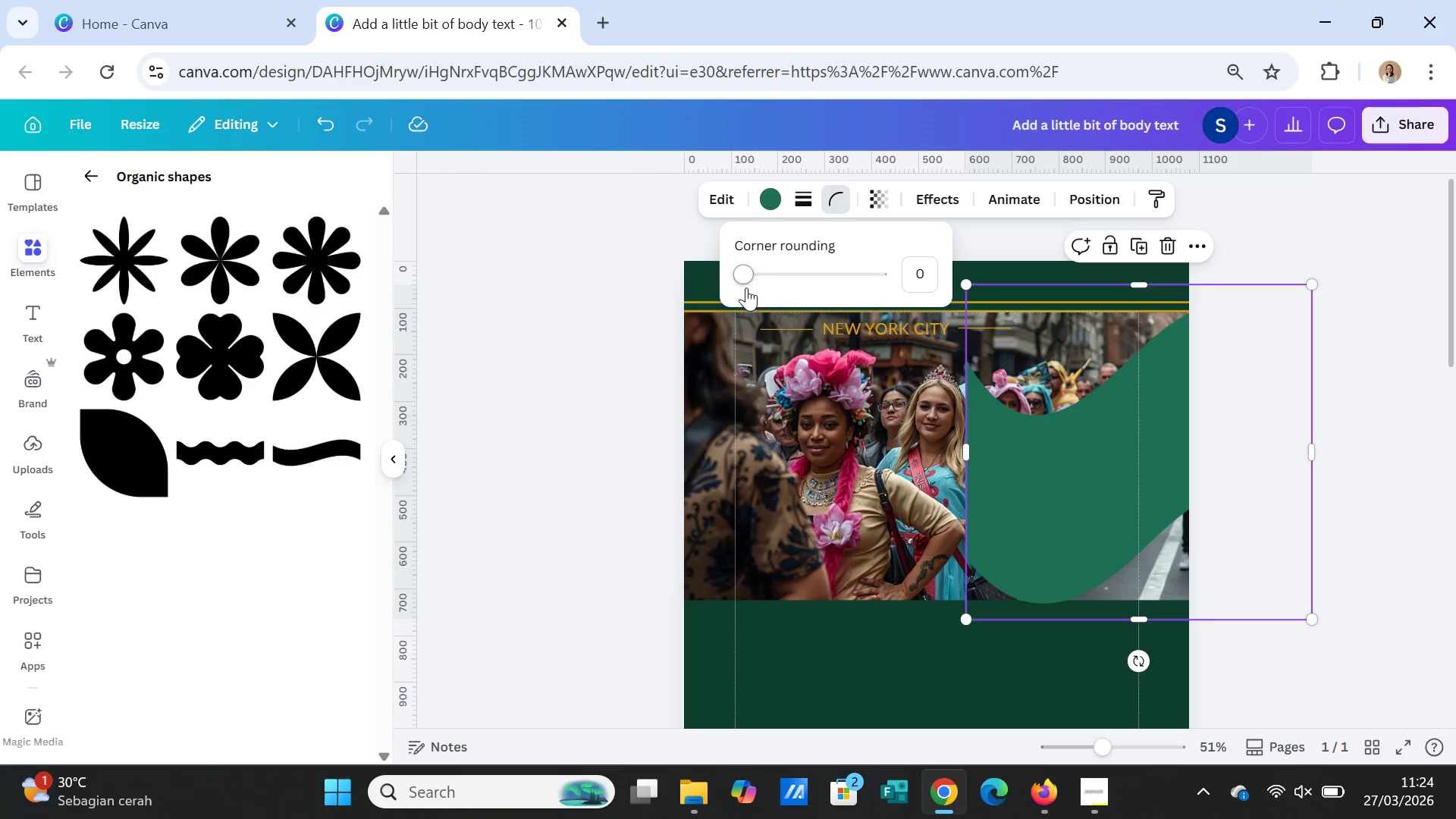 
left_click_drag(start_coordinate=[742, 275], to_coordinate=[739, 280])
 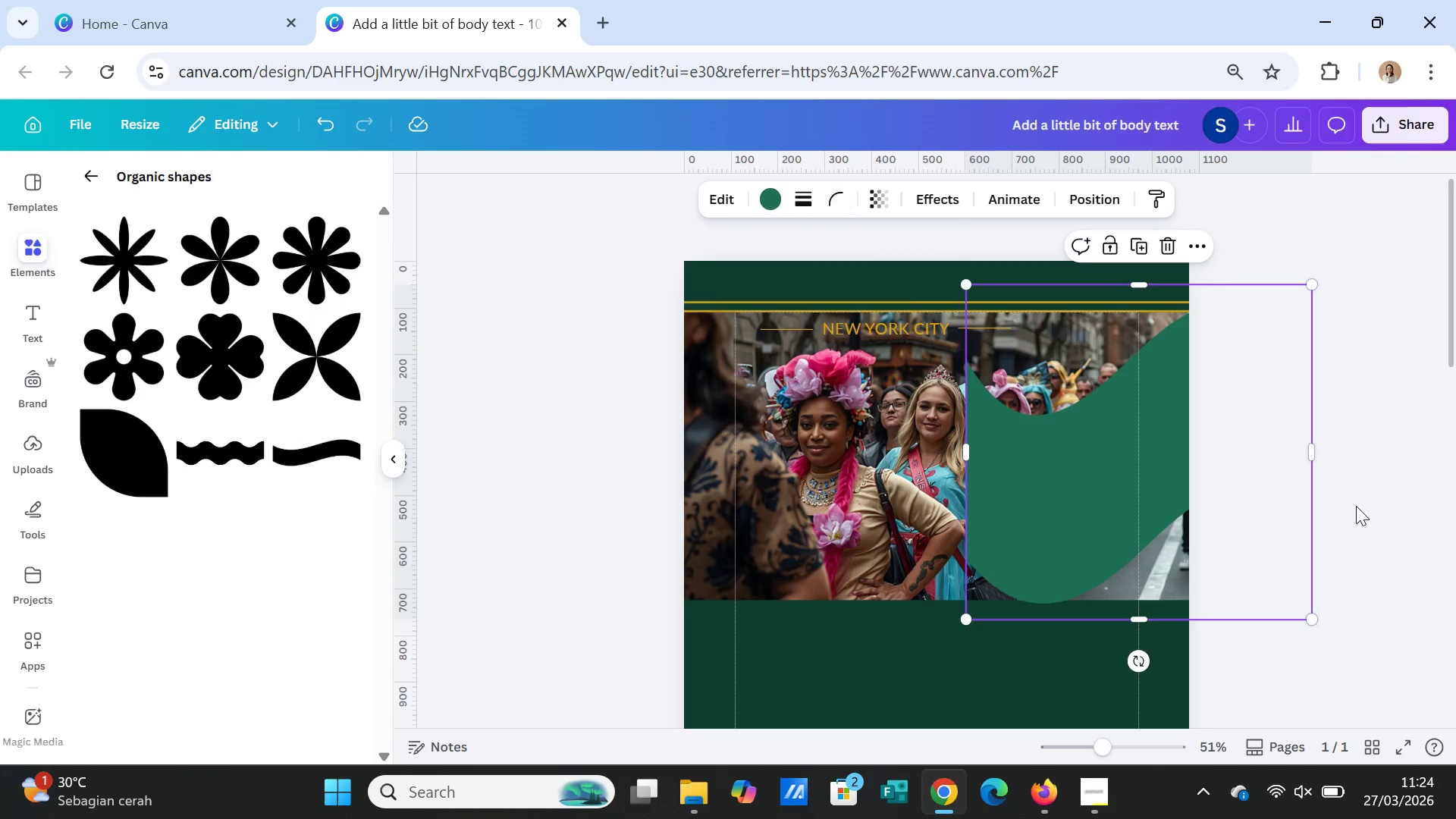 
double_click([1357, 515])
 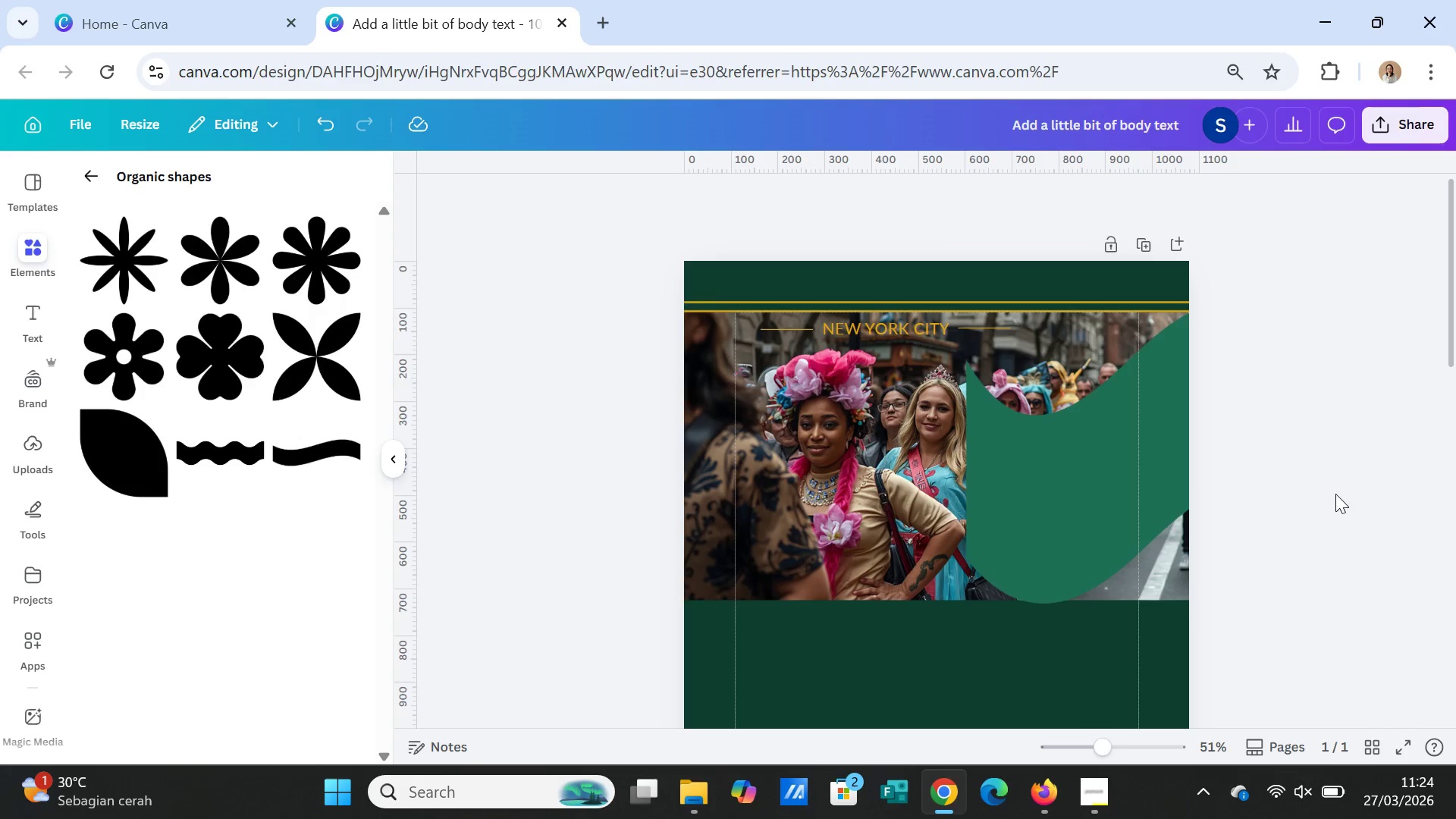 
left_click([1058, 469])
 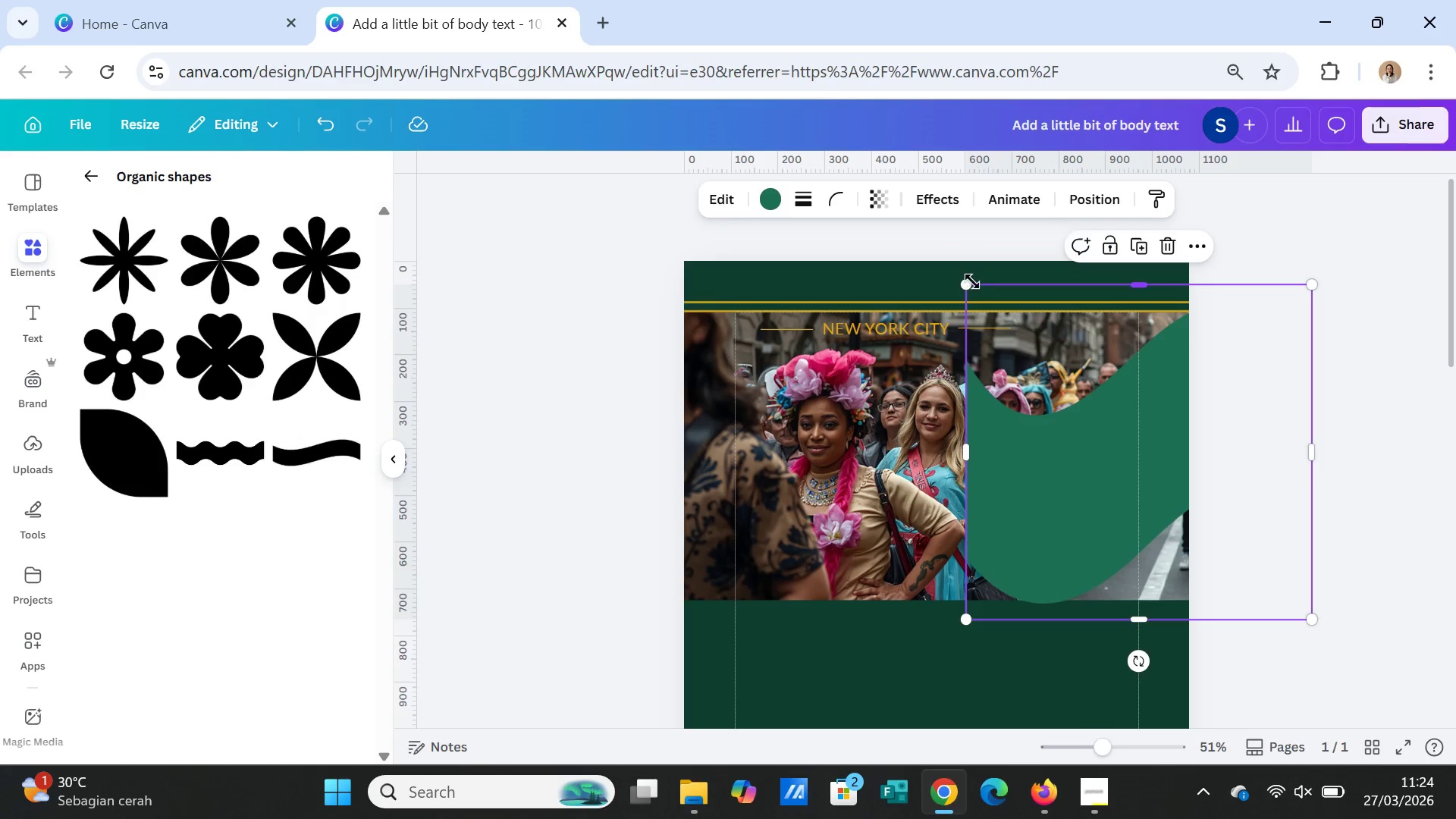 
left_click_drag(start_coordinate=[966, 281], to_coordinate=[916, 124])
 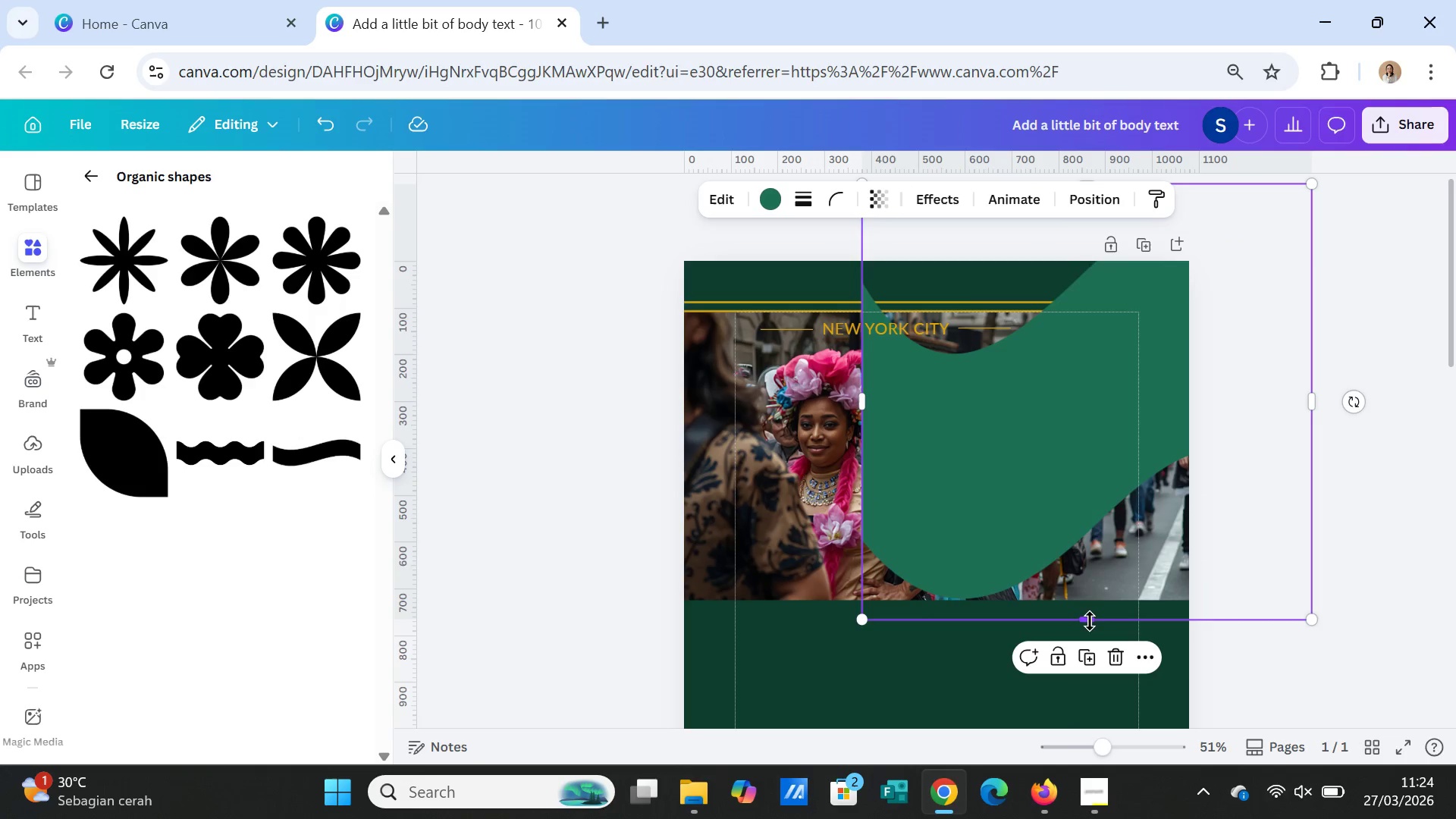 
wait(6.66)
 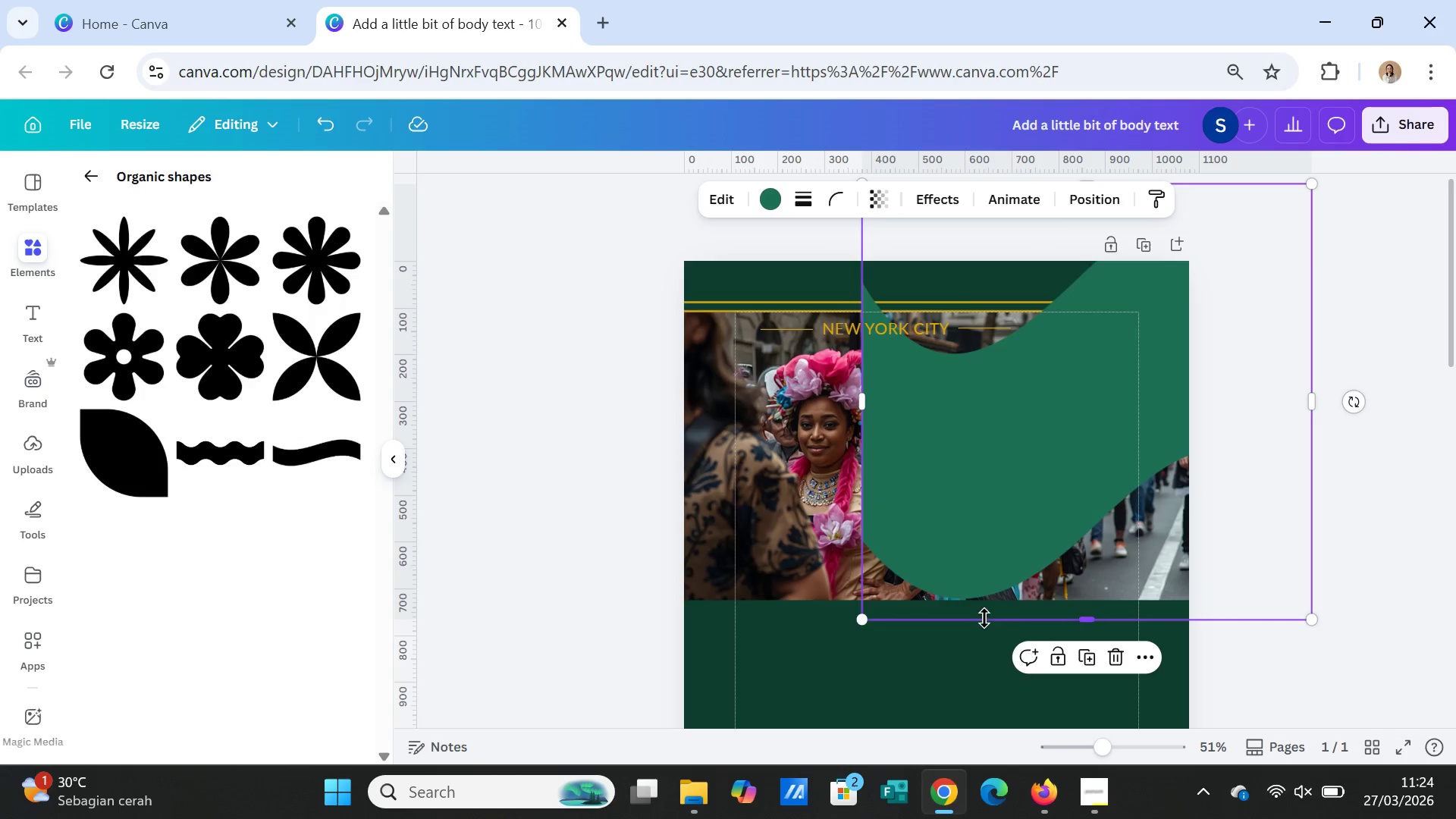 
left_click_drag(start_coordinate=[1087, 618], to_coordinate=[1156, 704])
 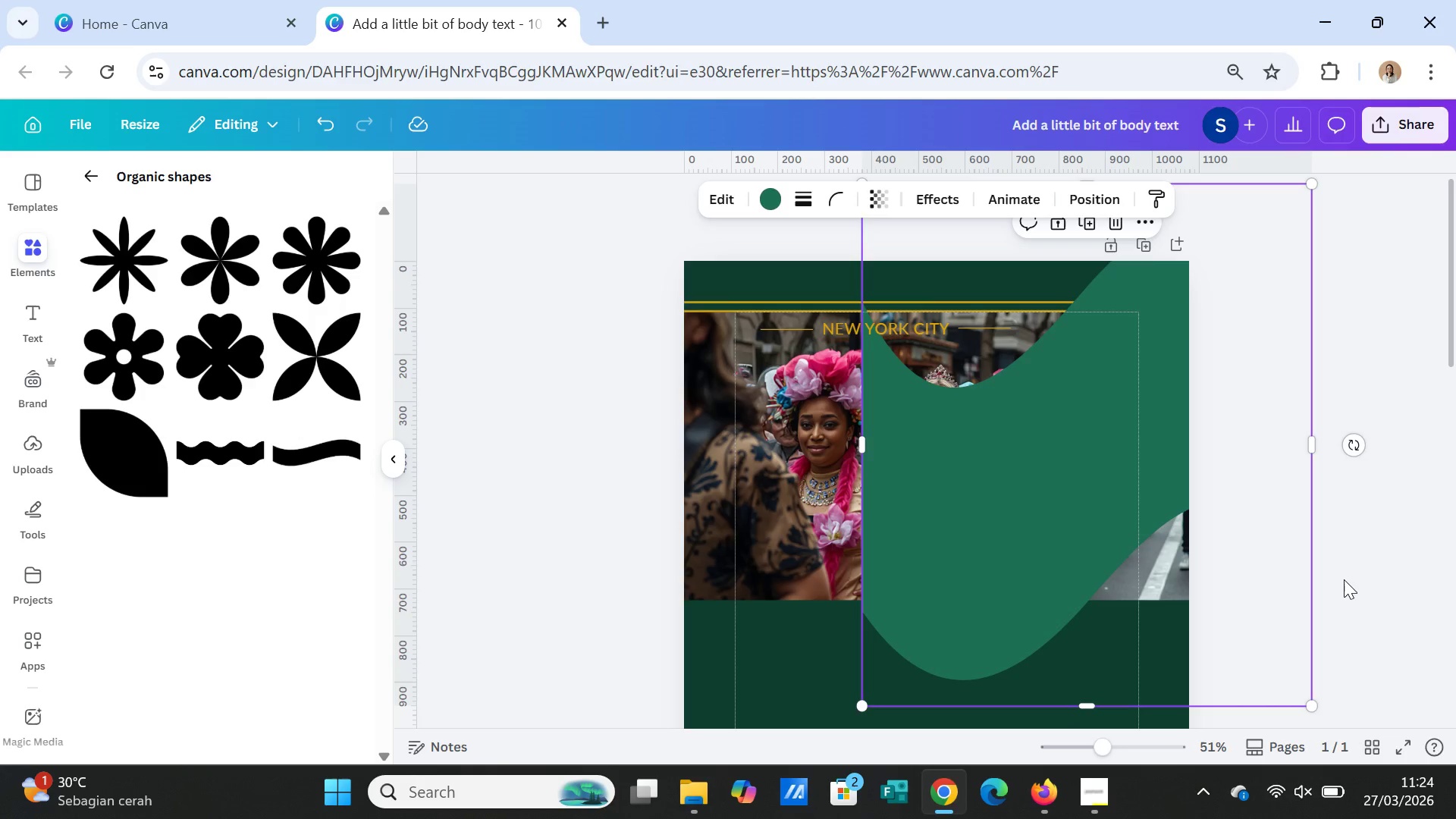 
left_click([1345, 579])
 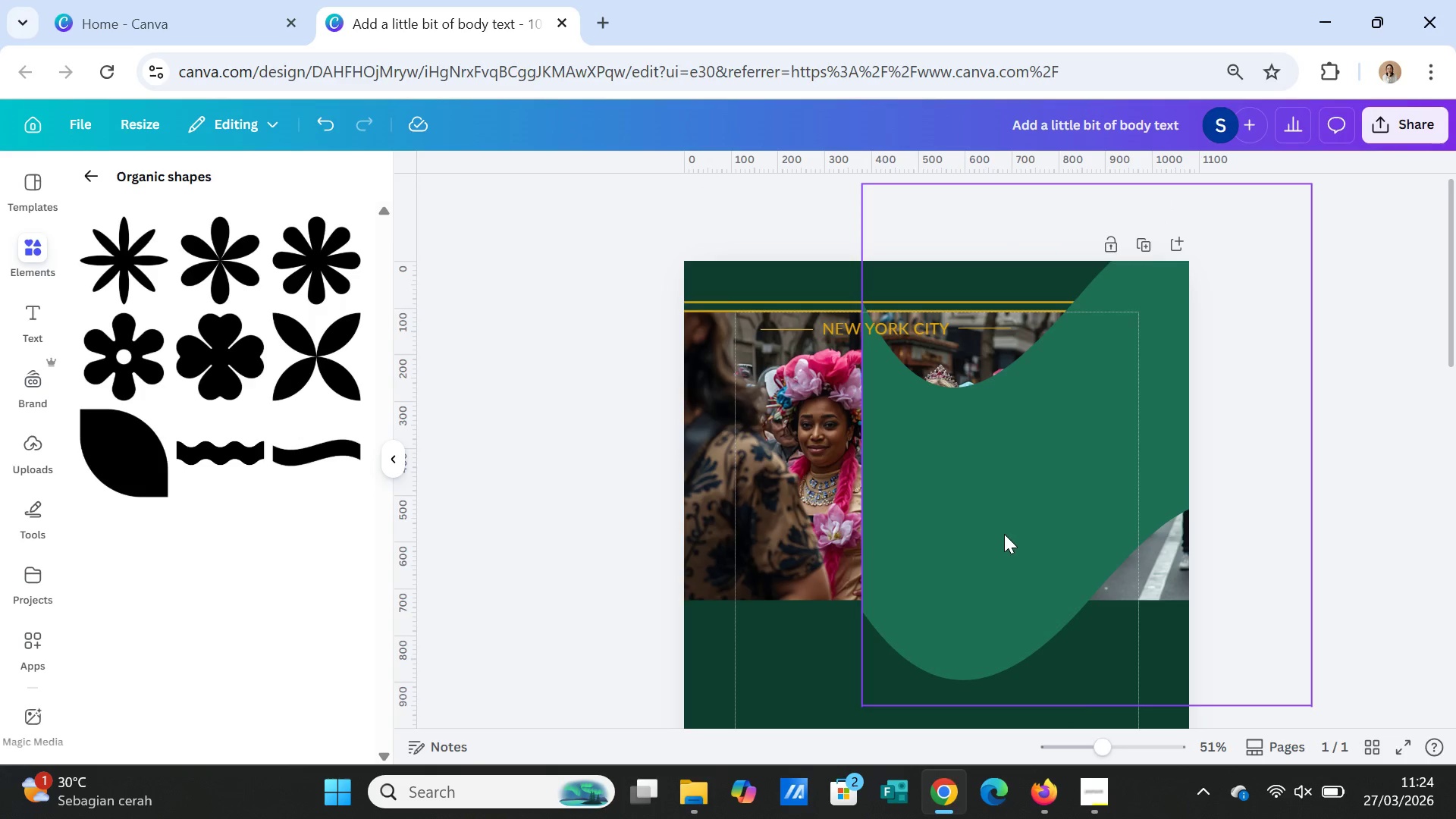 
left_click([1004, 533])
 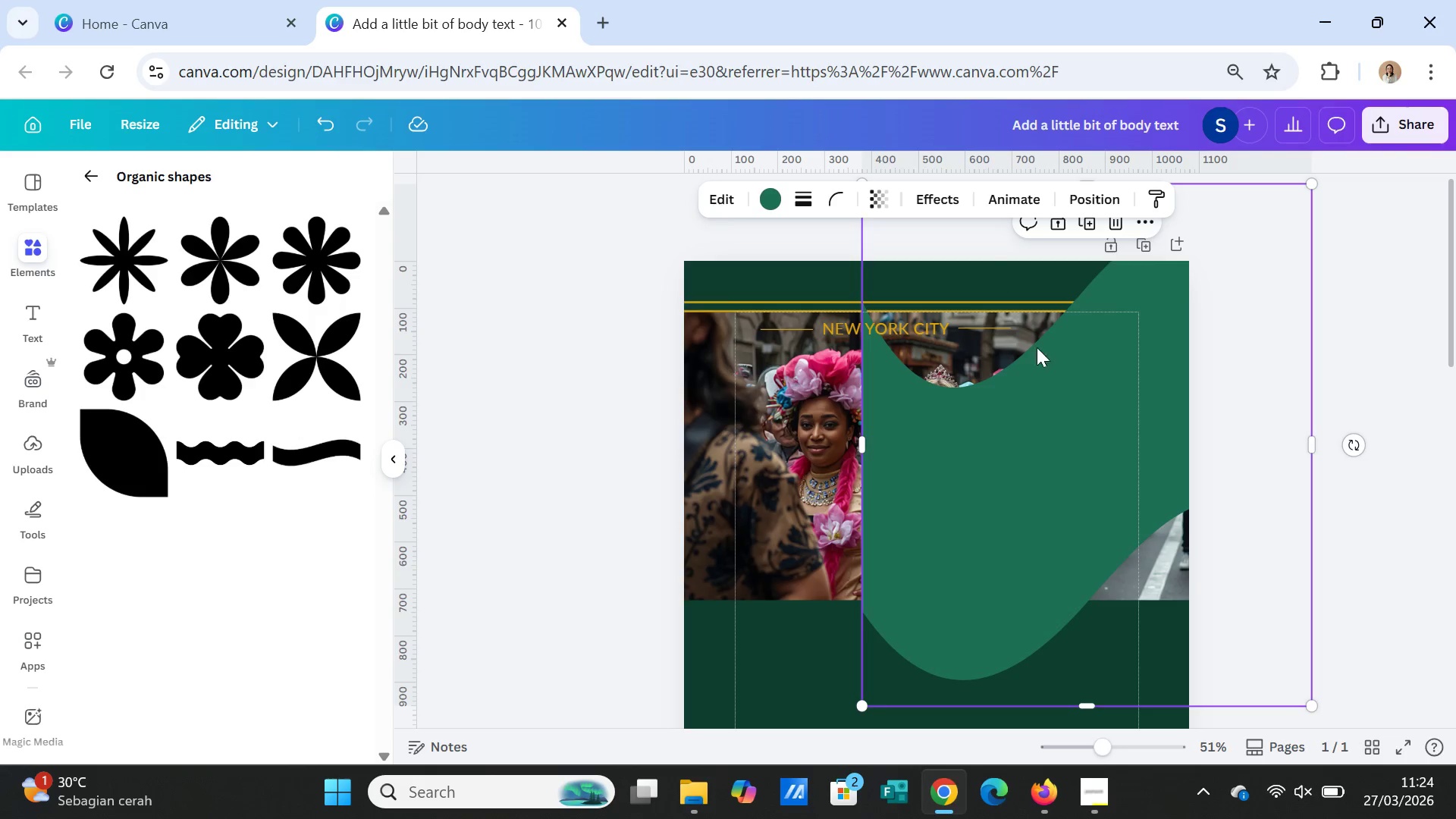 
right_click([1054, 432])
 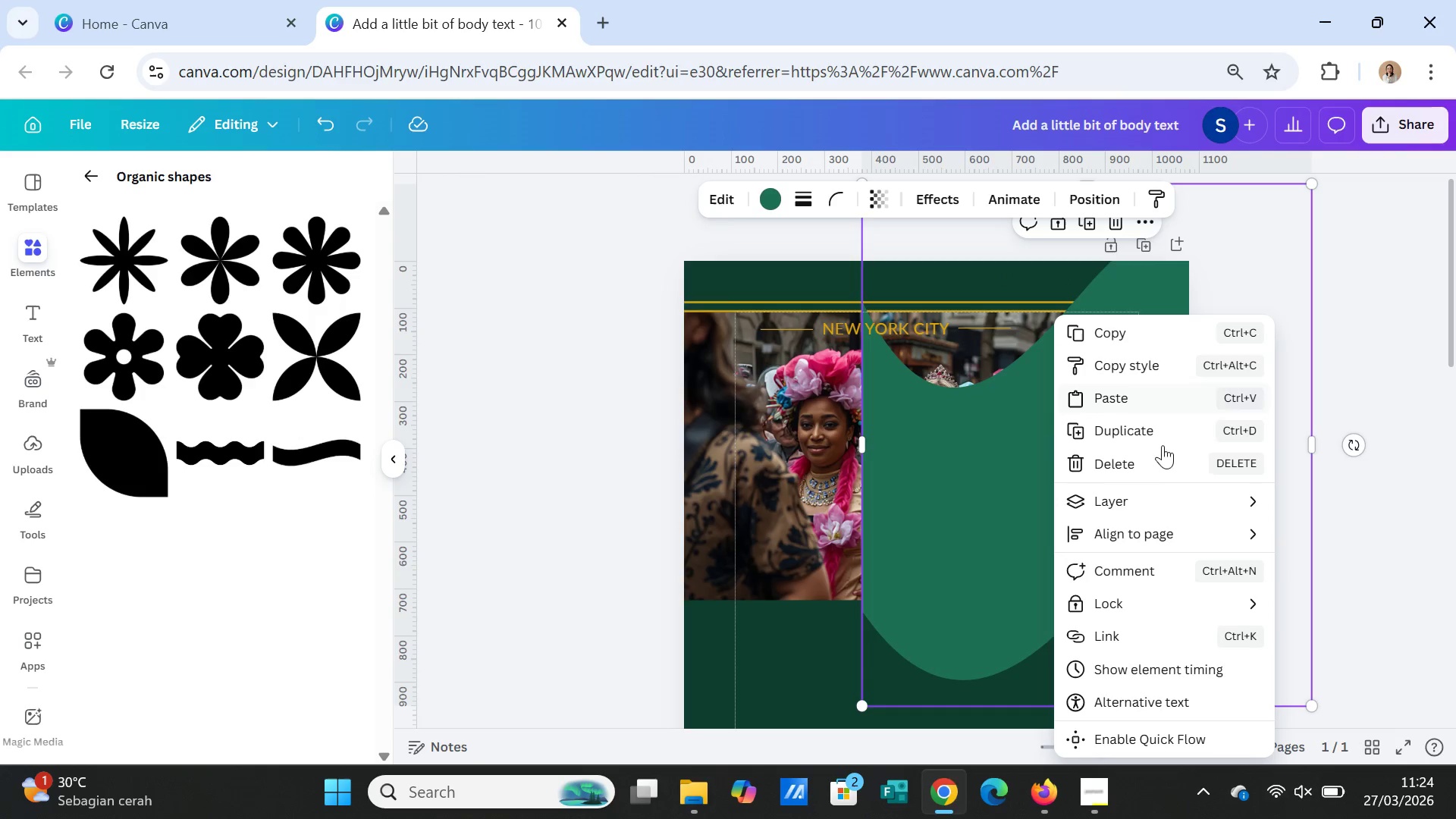 
left_click([1169, 499])
 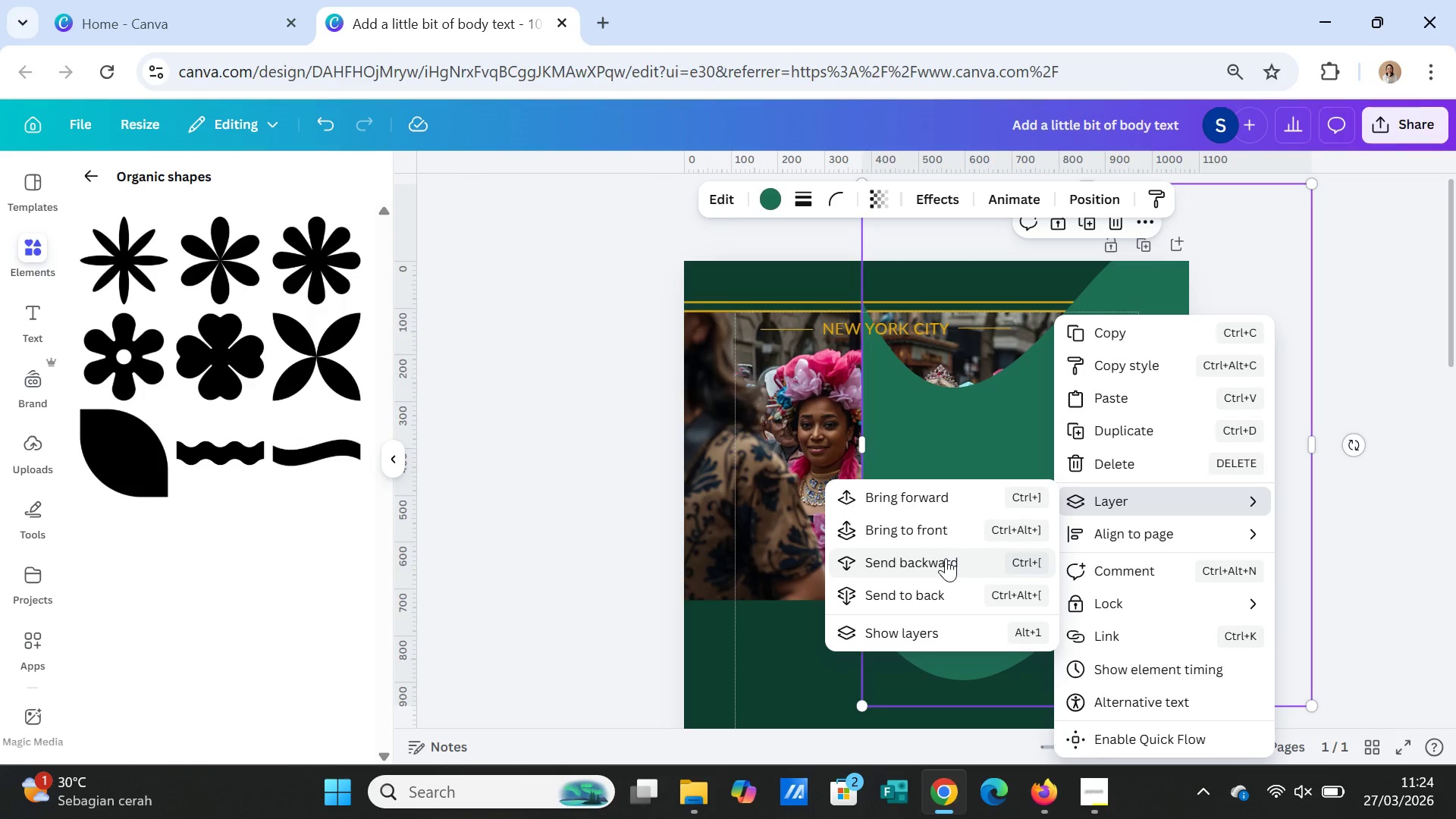 
left_click([942, 588])
 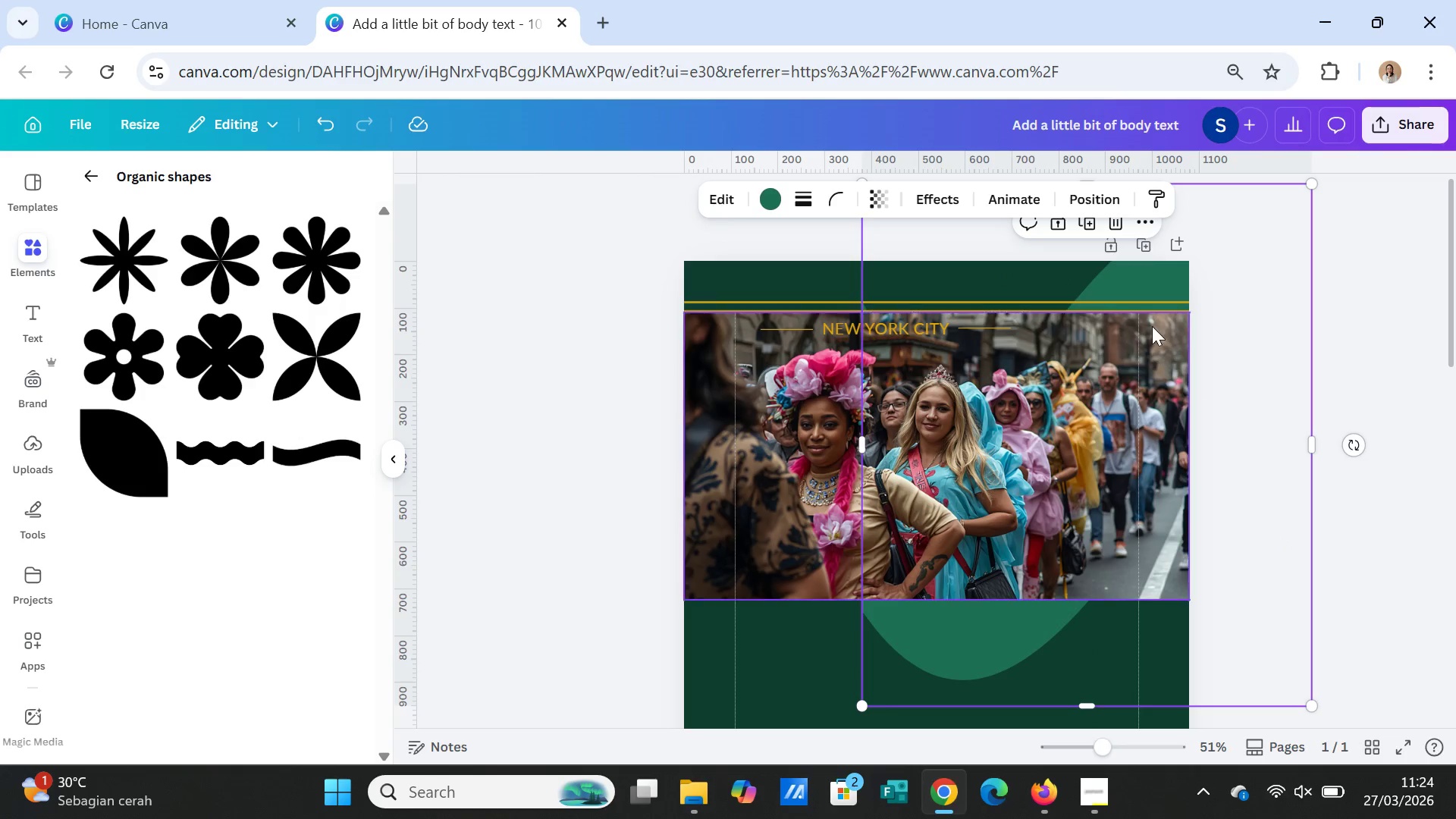 
left_click([1153, 278])
 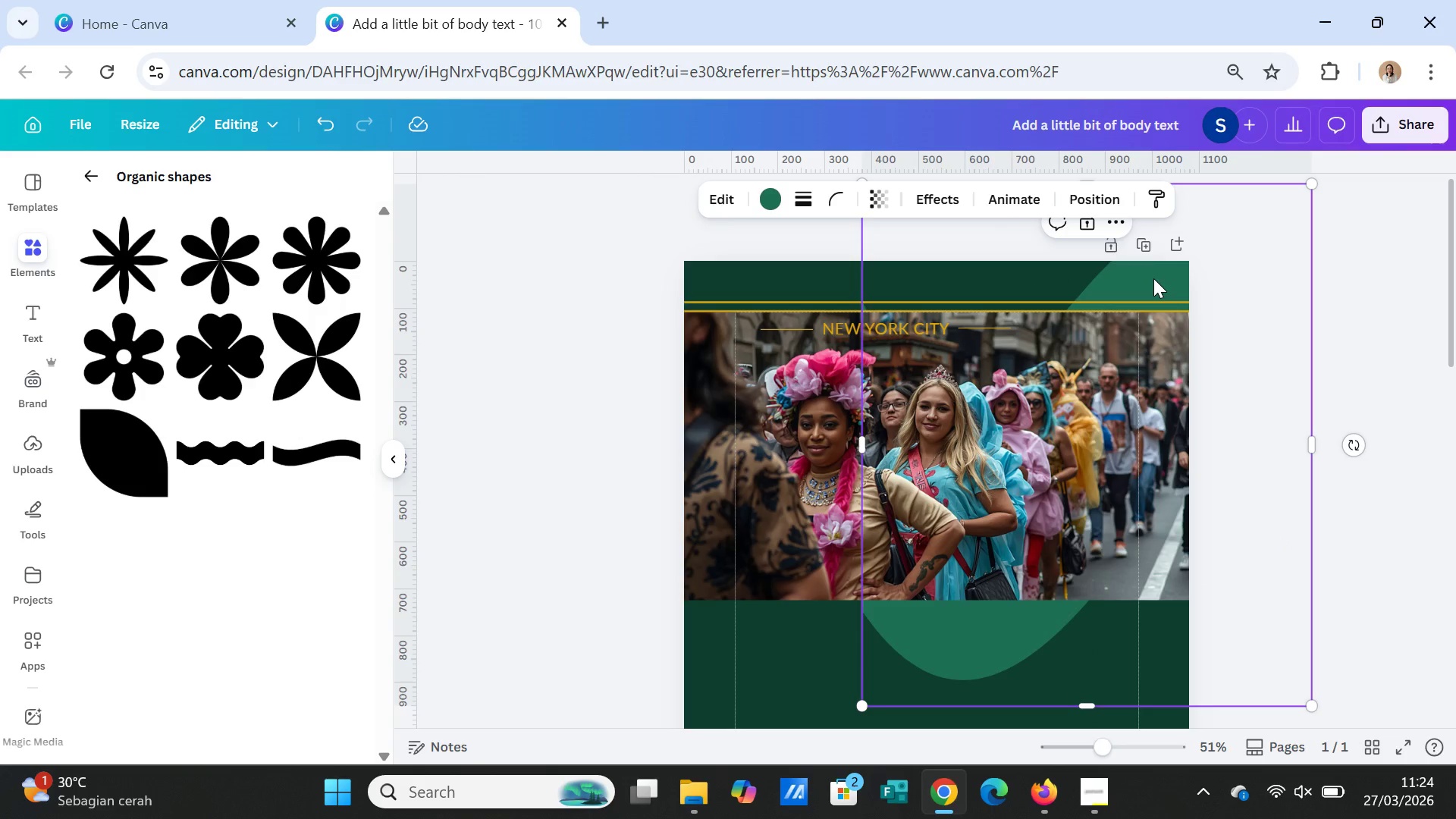 
key(Delete)
 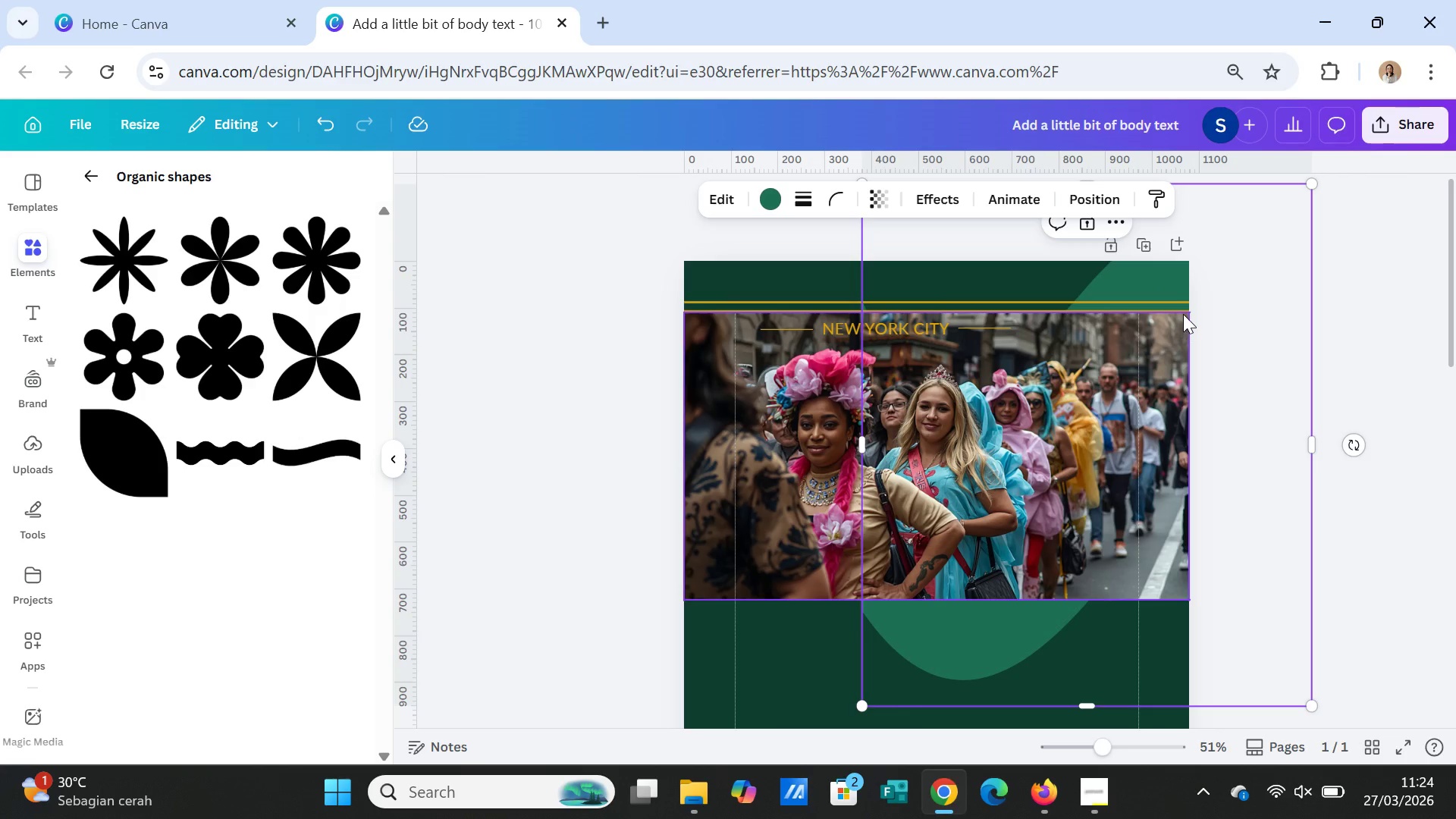 
left_click([1178, 295])
 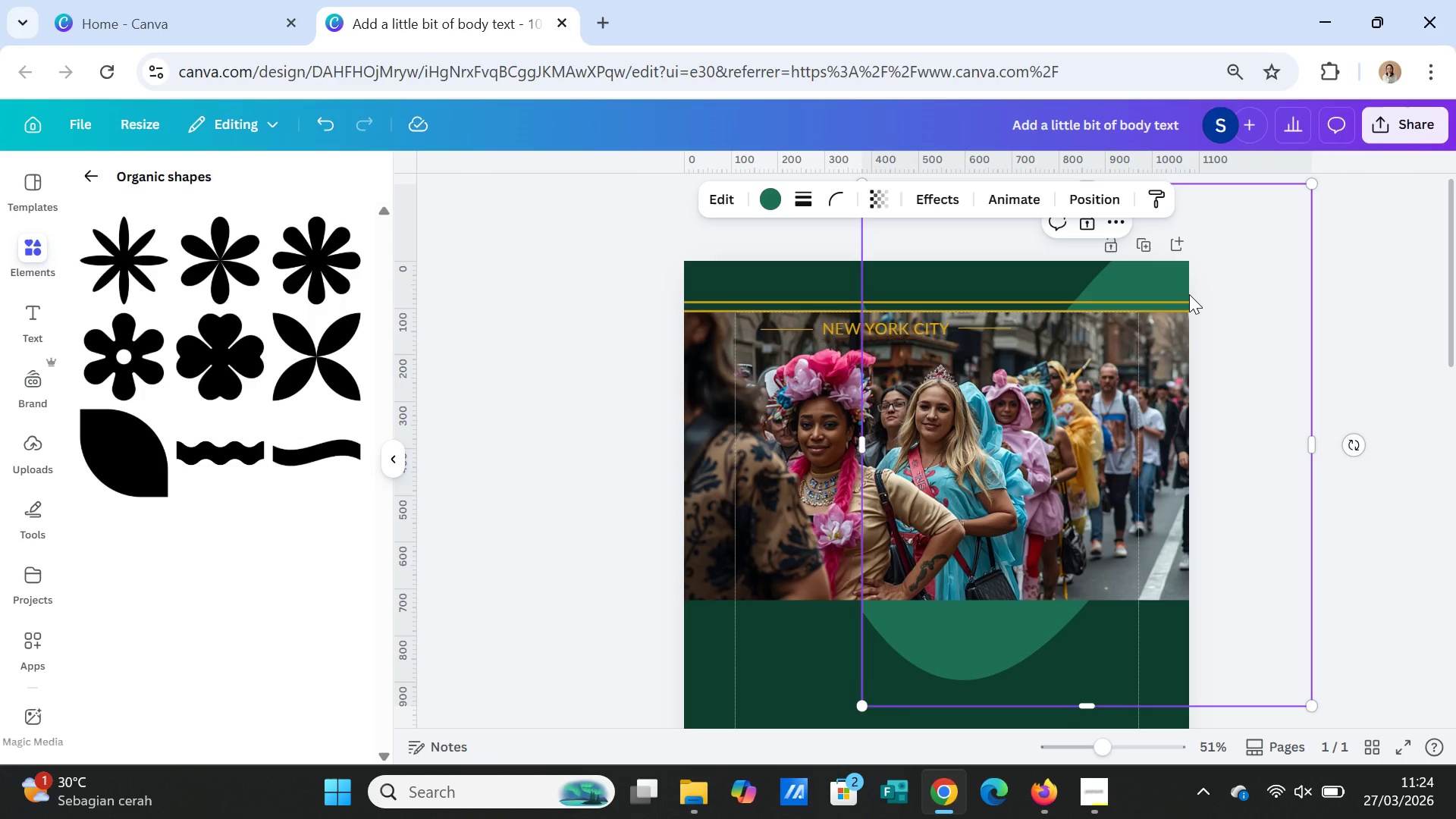 
key(Delete)
 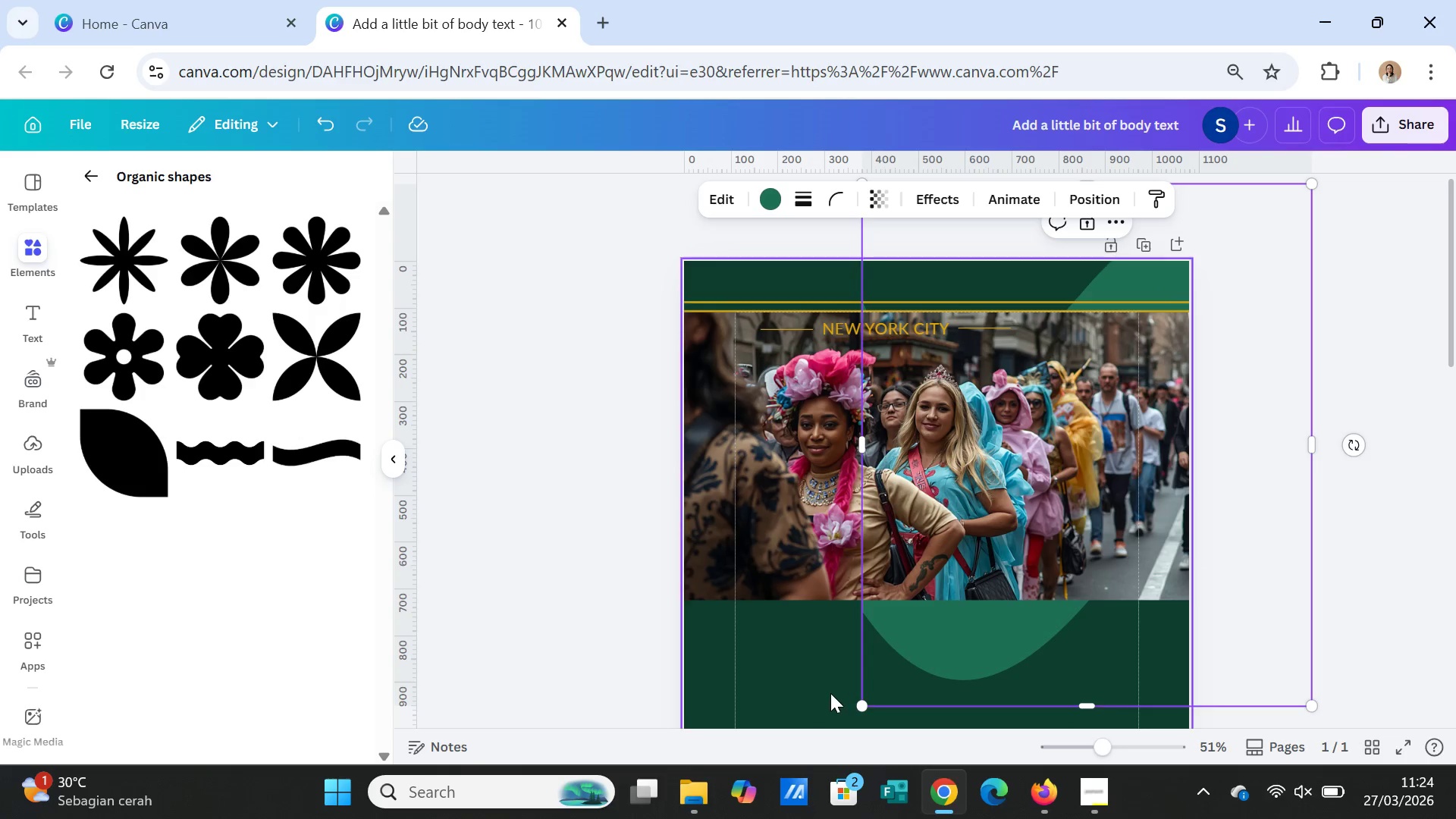 
left_click([907, 674])
 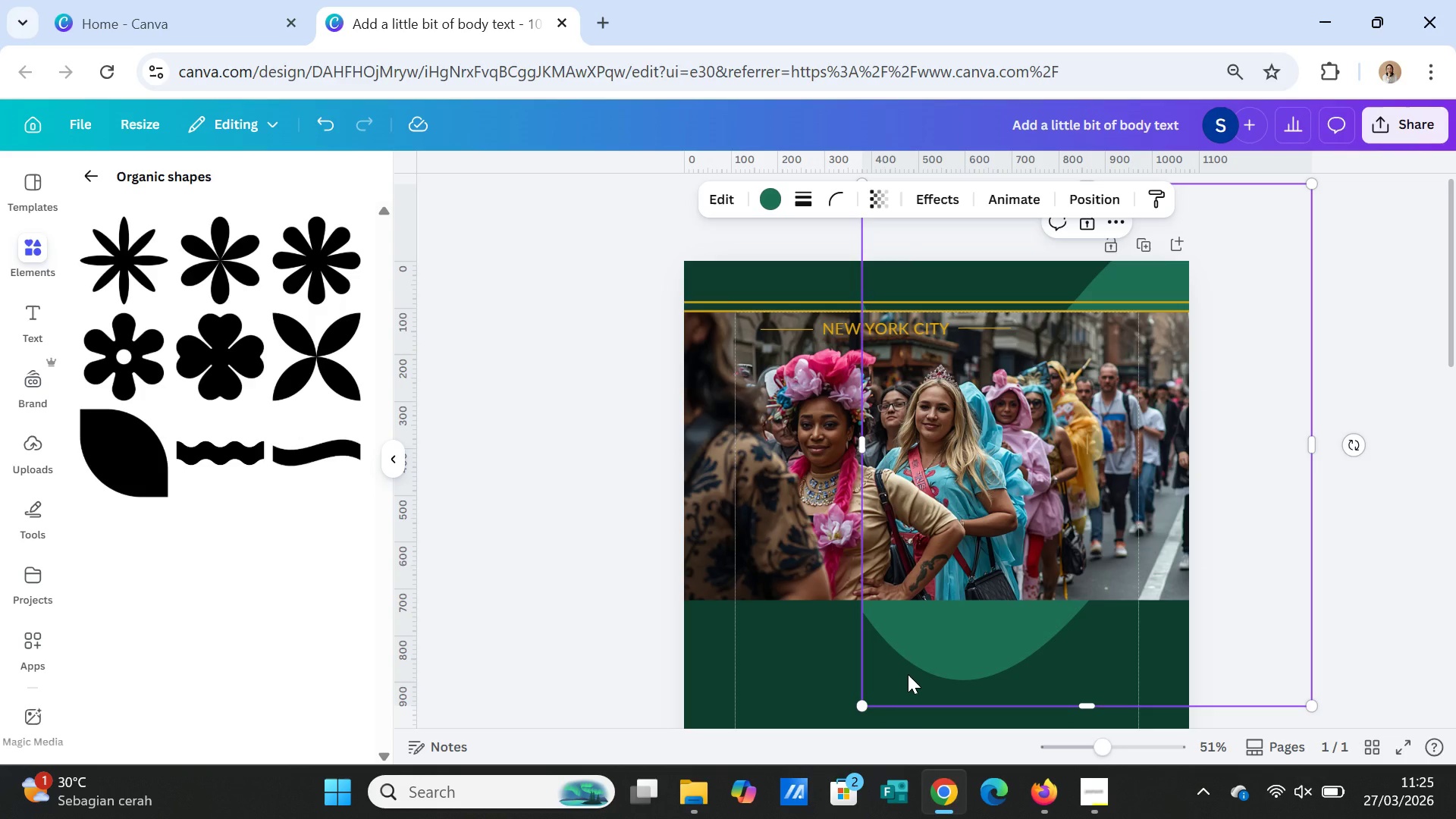 
key(Delete)
 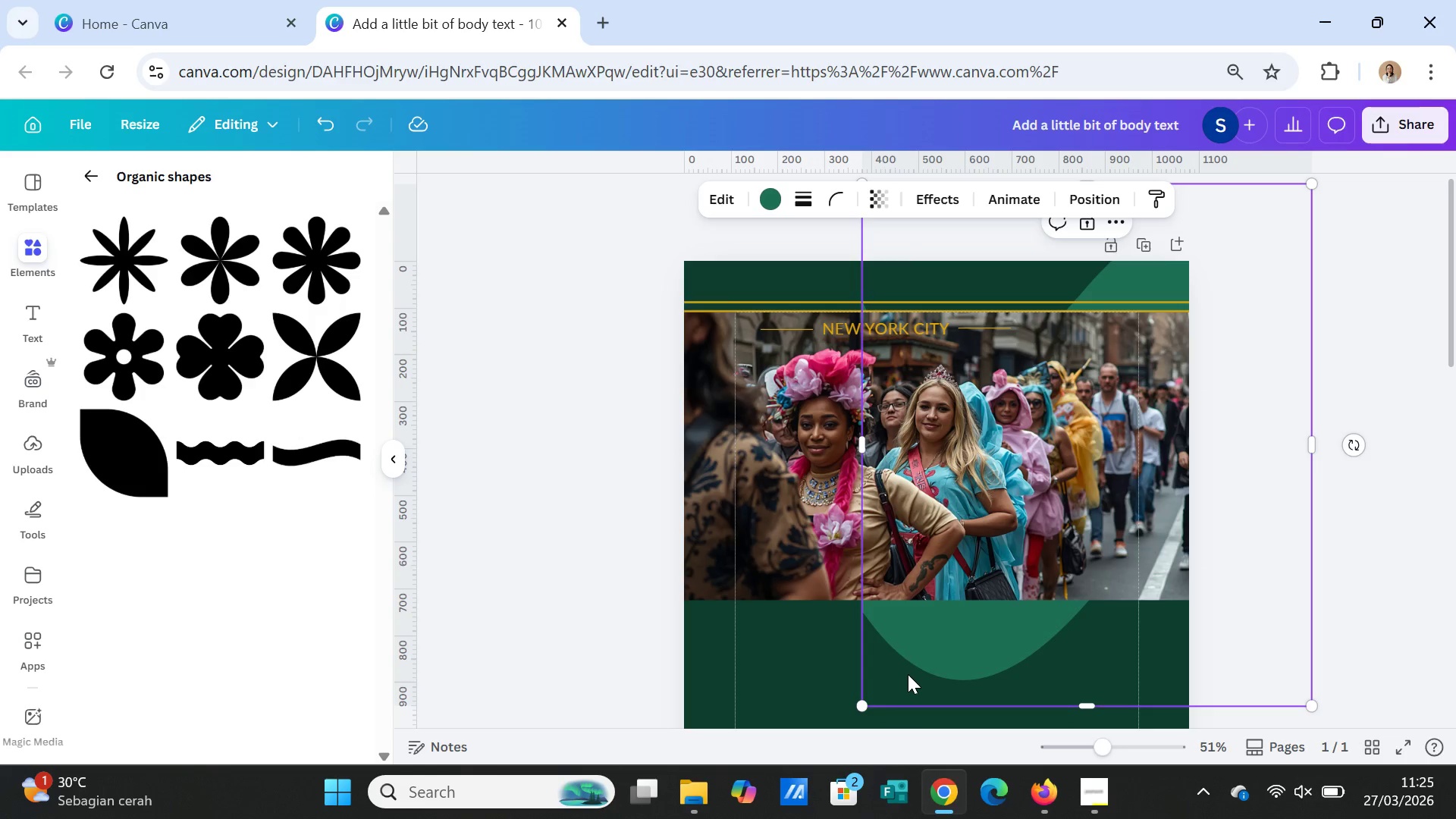 
key(Delete)
 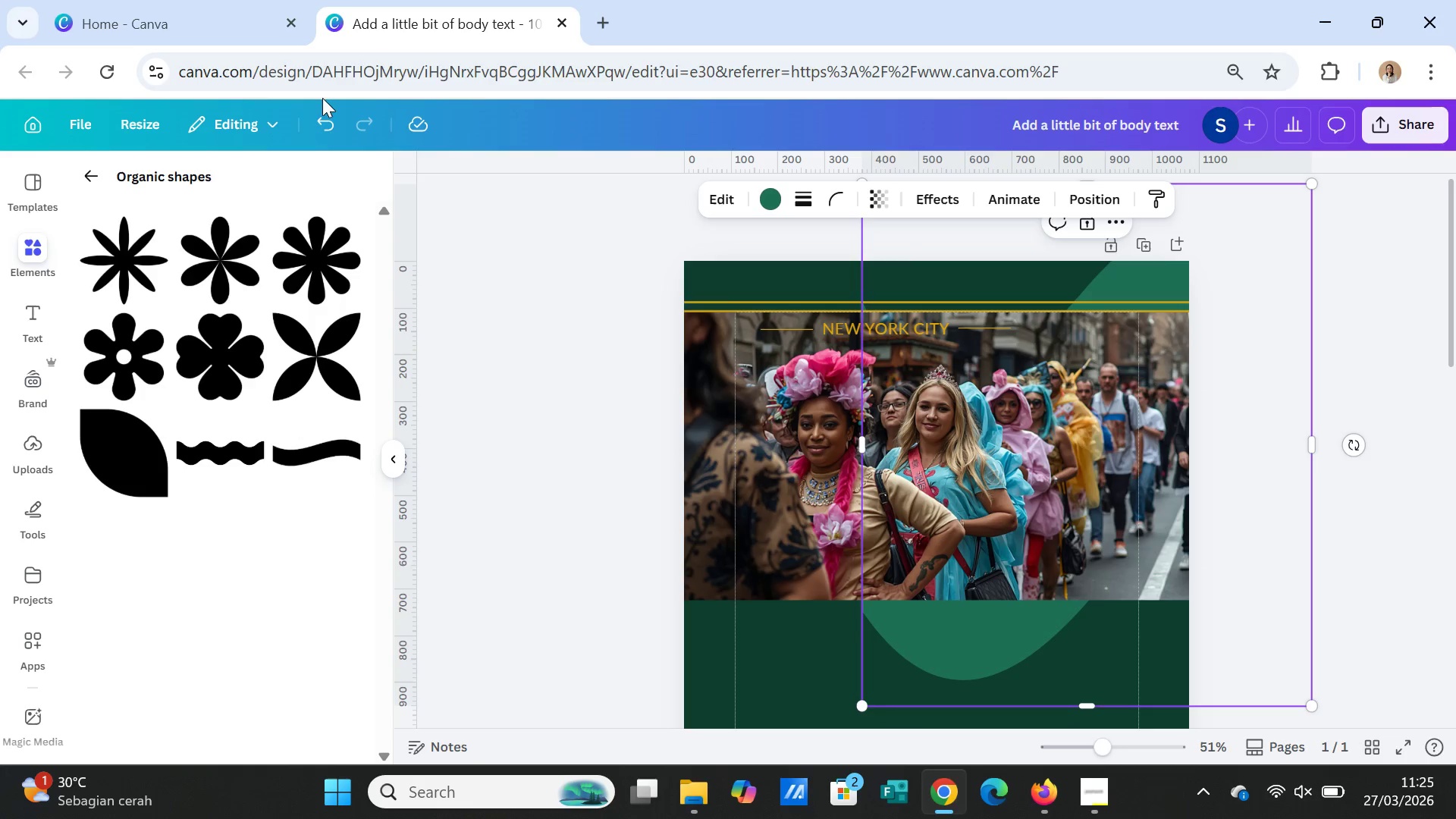 
left_click([317, 127])
 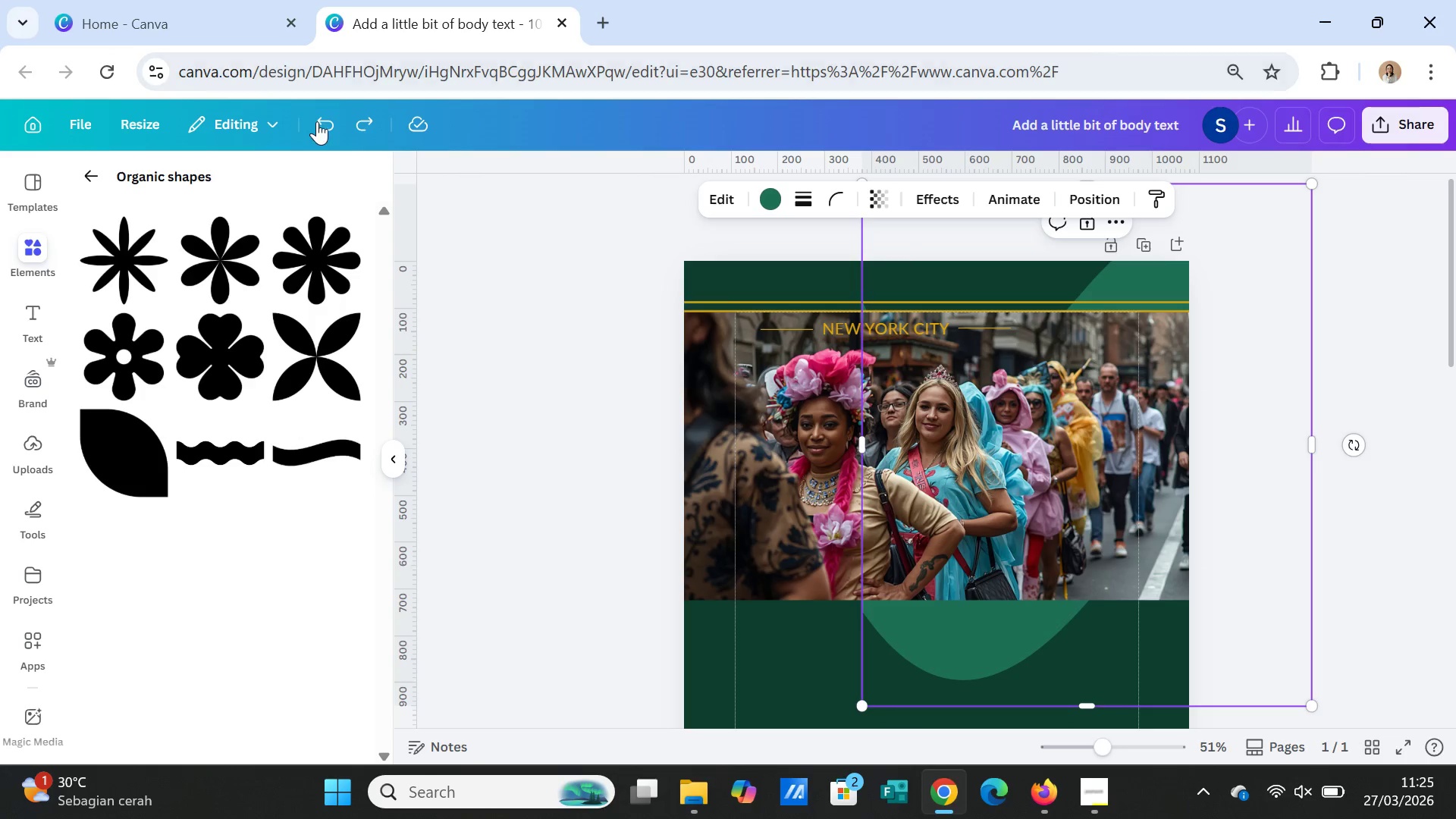 
left_click([326, 124])
 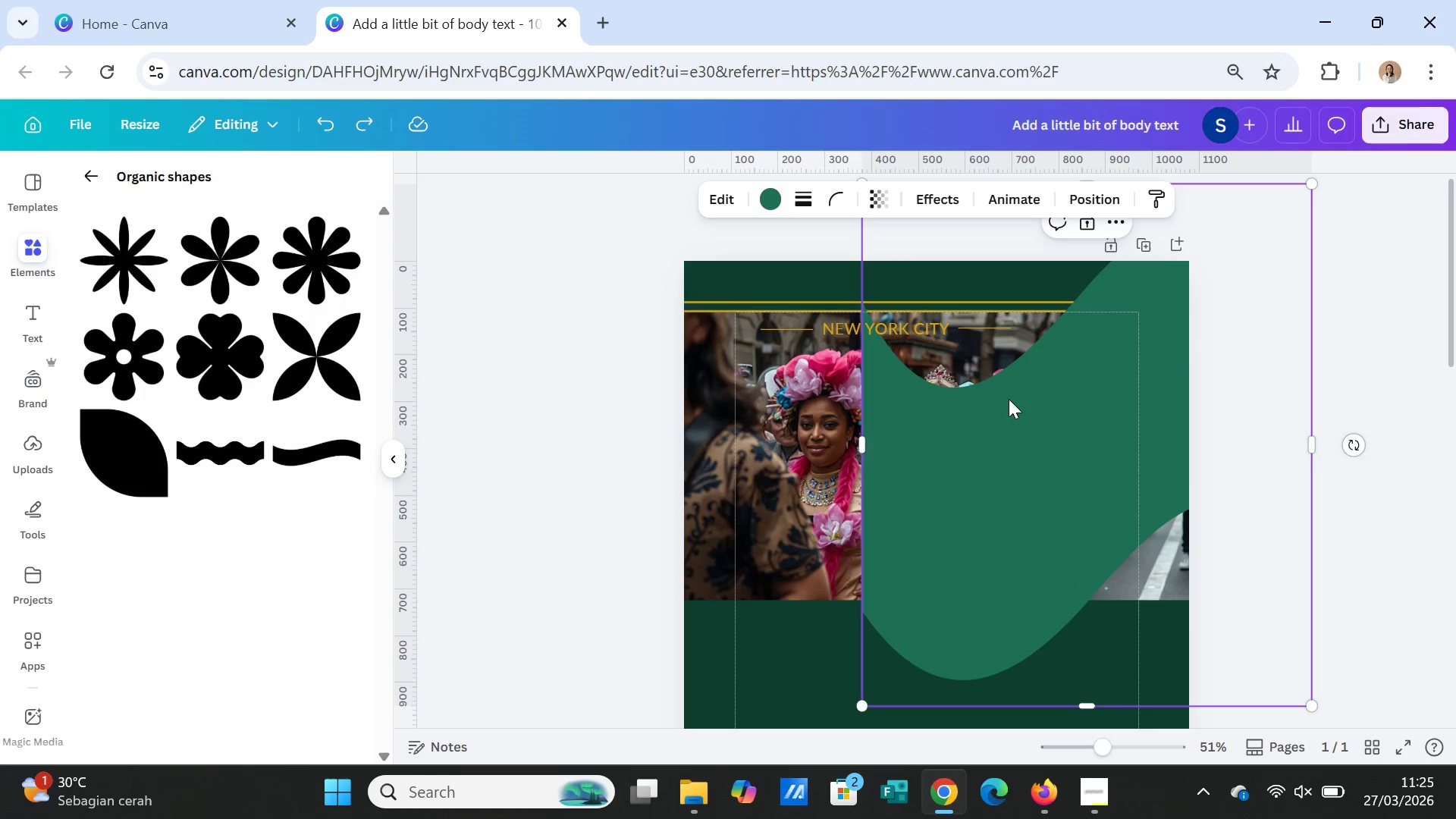 
key(Delete)
 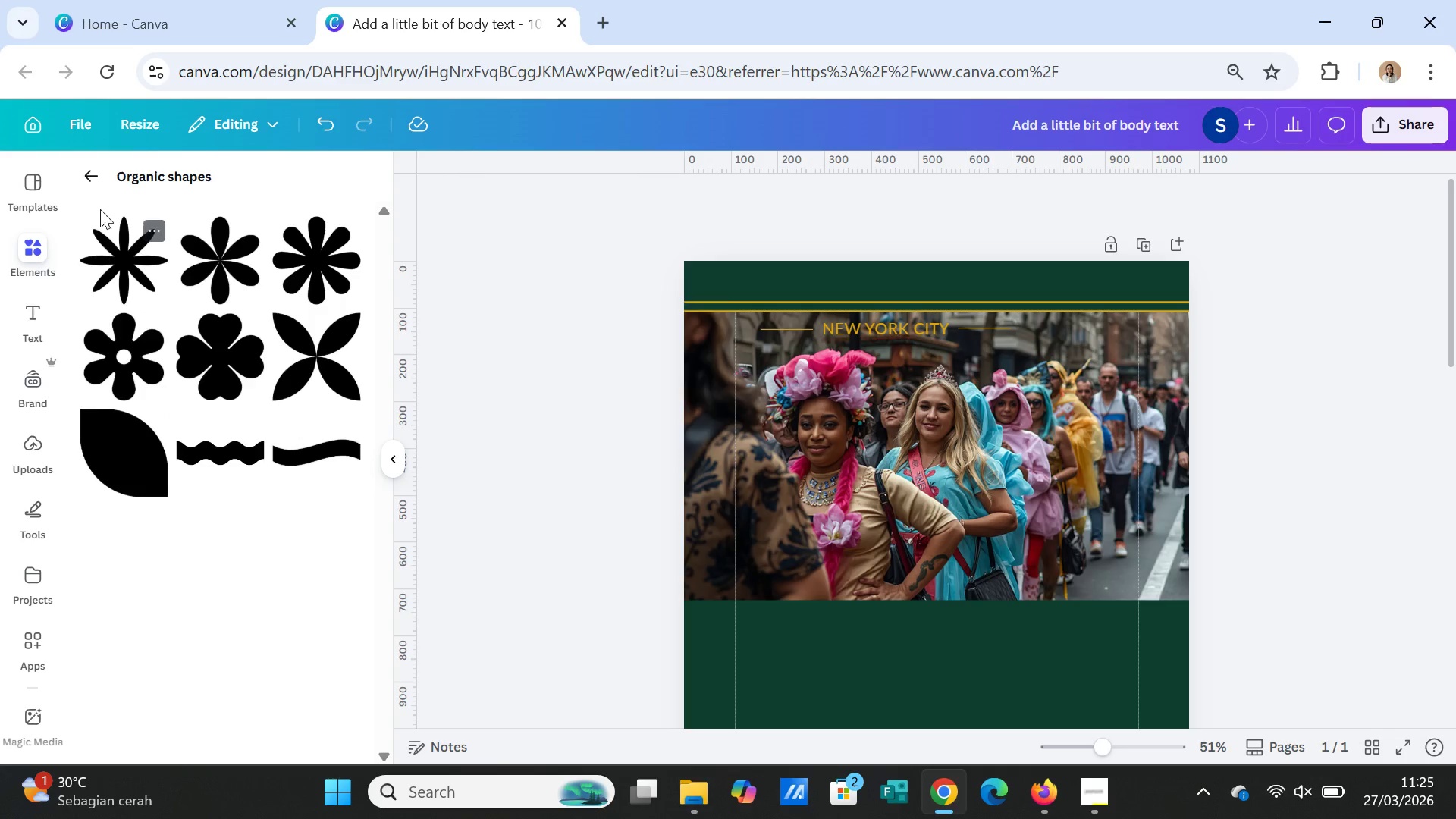 
left_click([79, 162])
 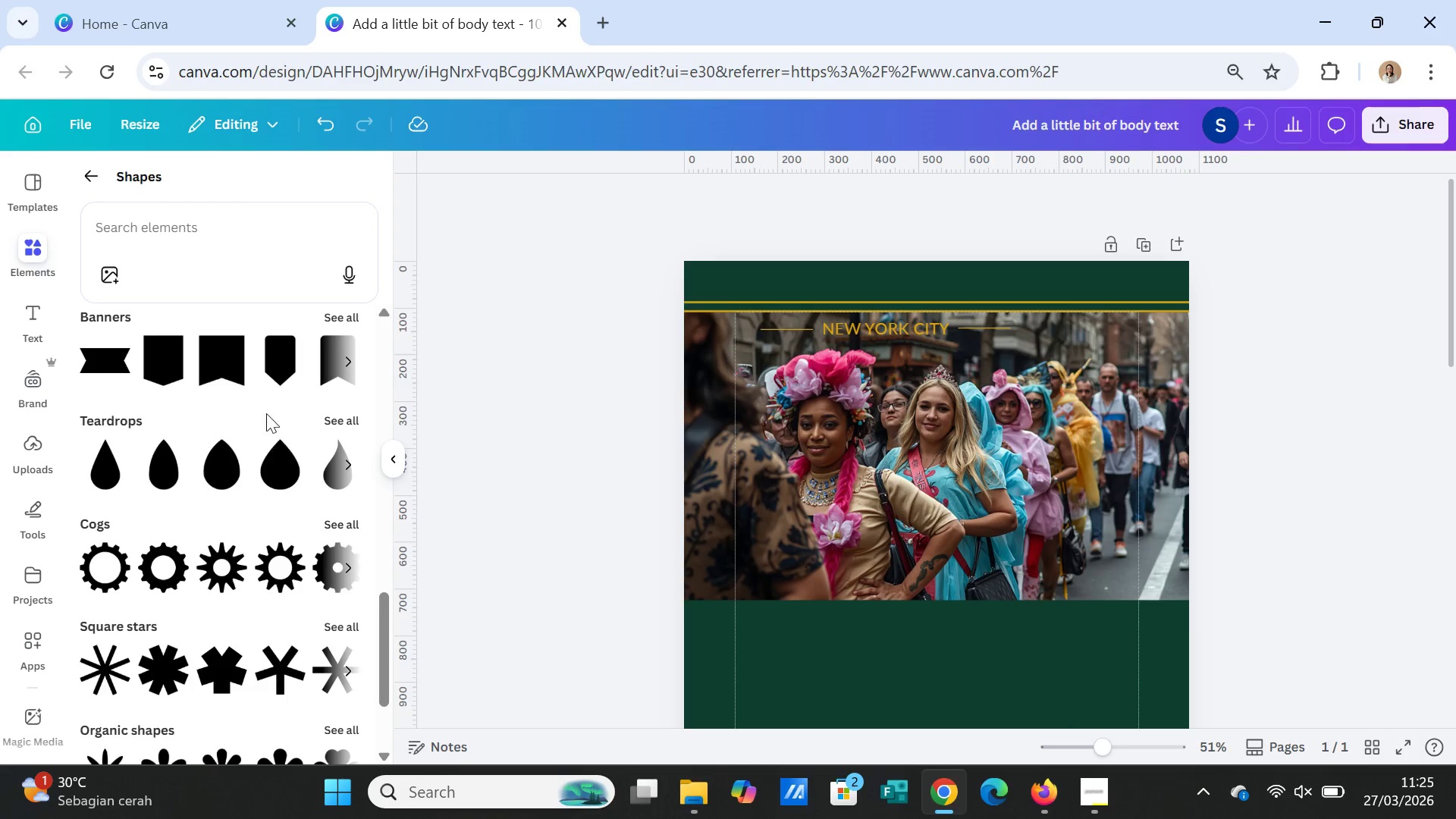 
left_click([342, 320])
 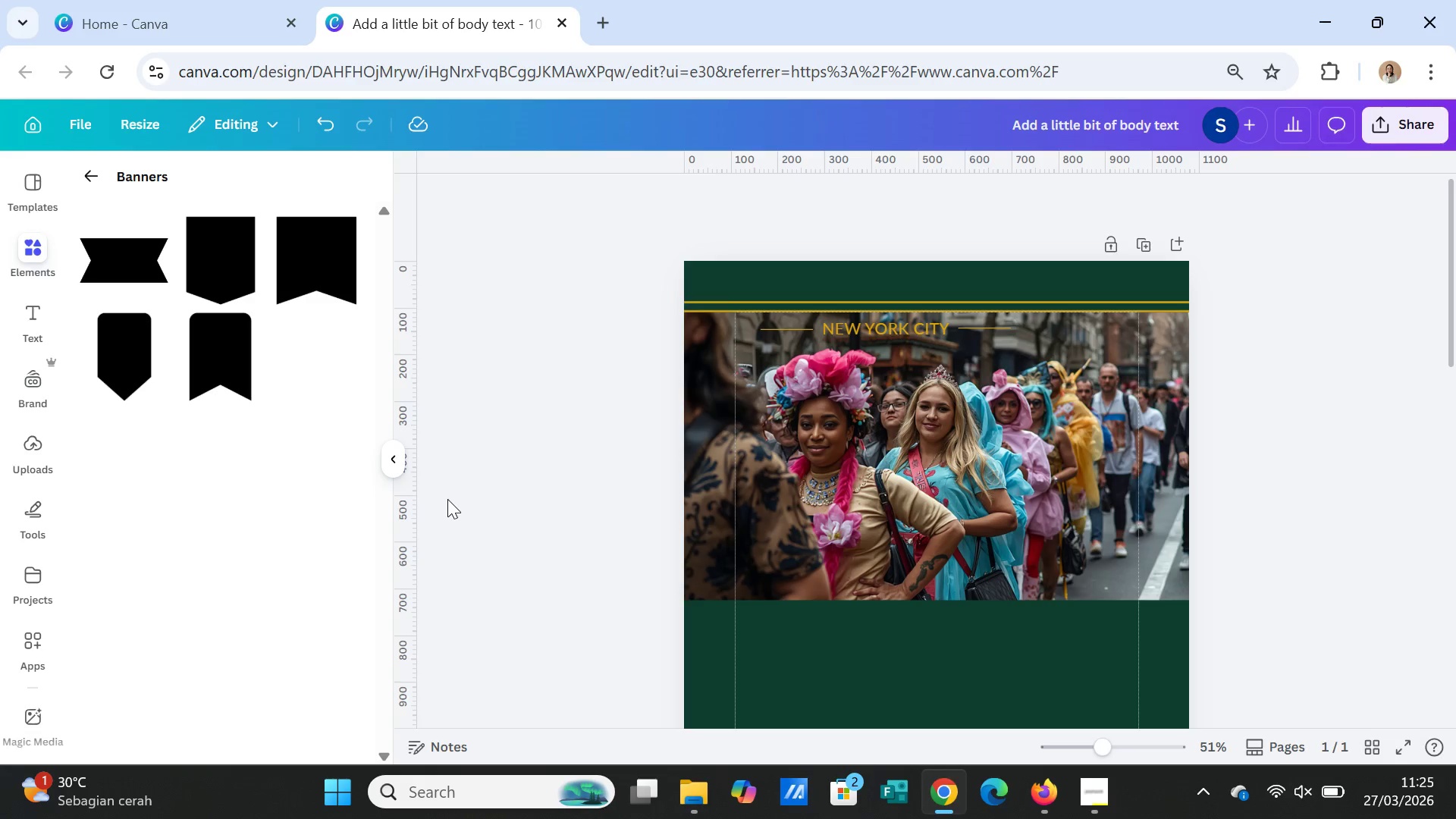 
wait(6.13)
 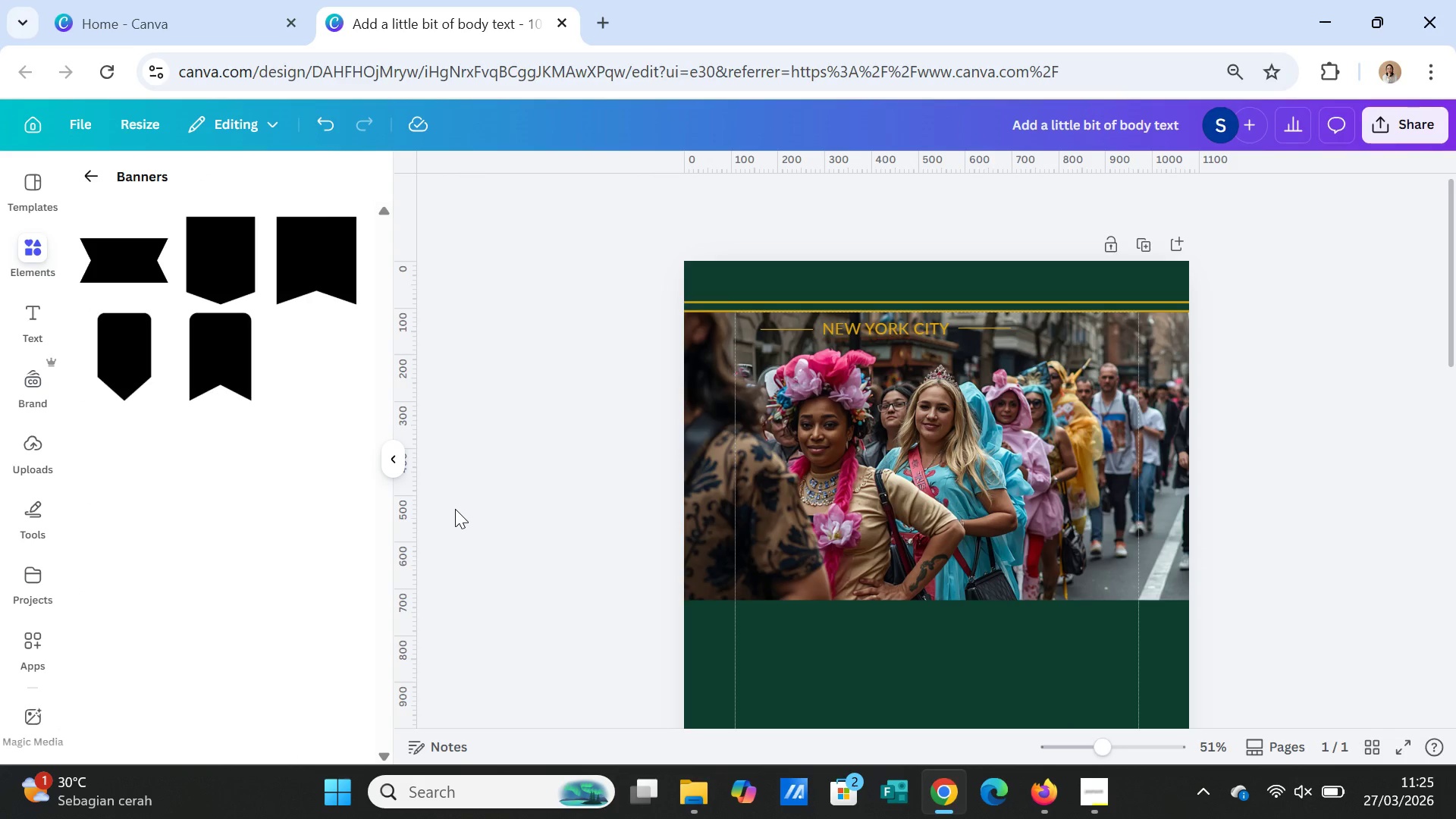 
mouse_move([257, 369])
 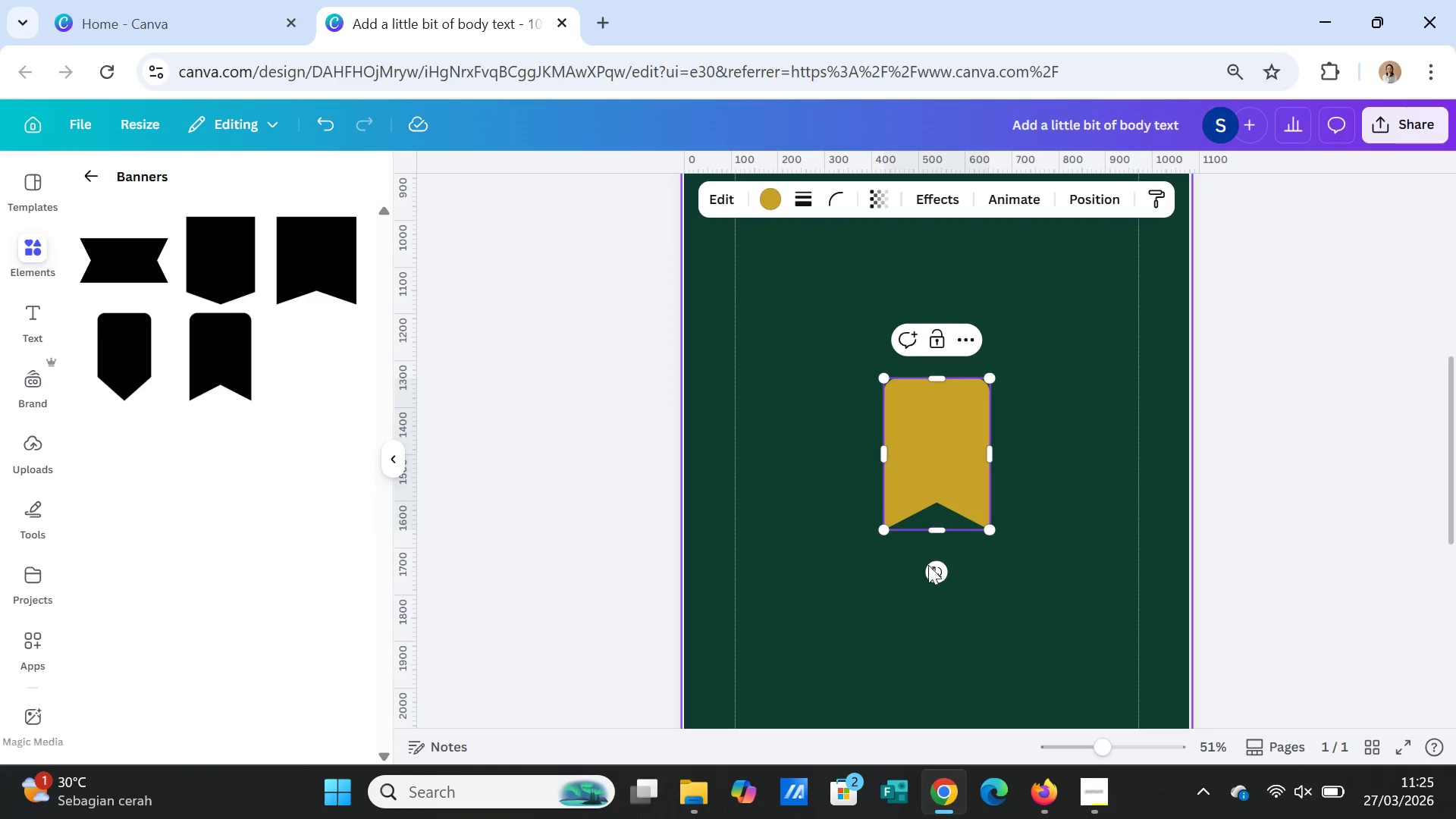 
left_click_drag(start_coordinate=[937, 570], to_coordinate=[814, 456])
 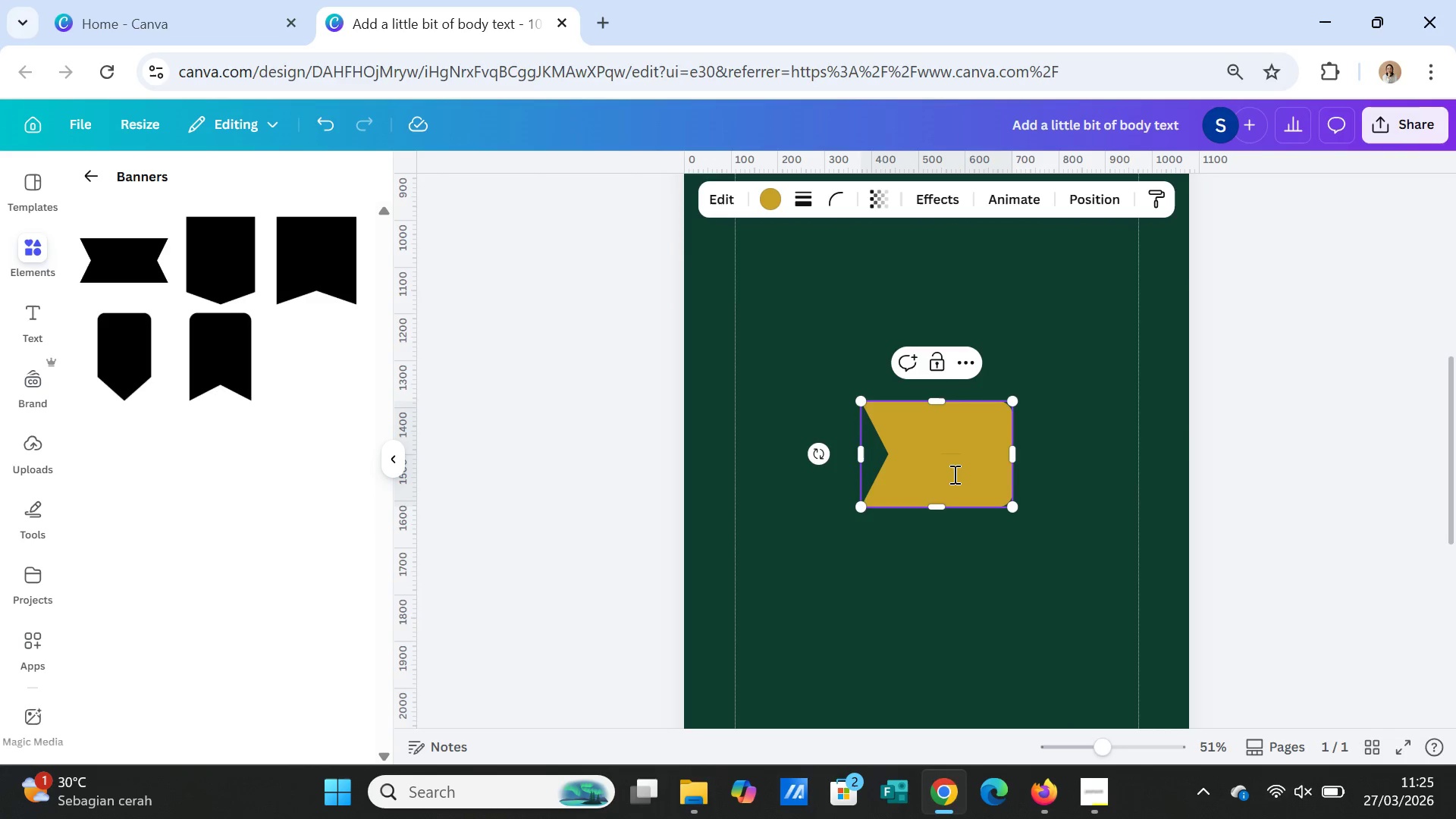 
left_click([953, 474])
 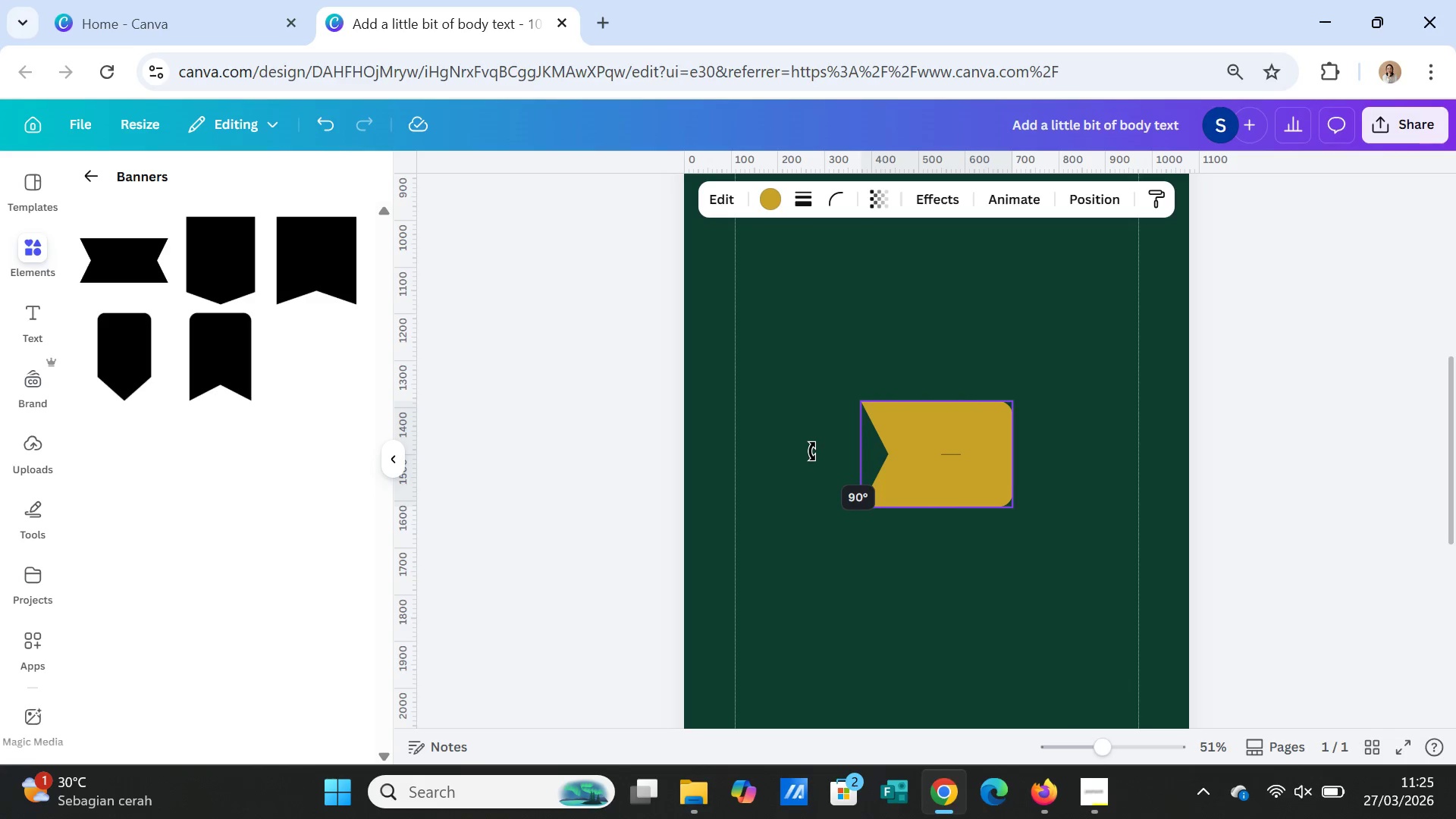 
left_click_drag(start_coordinate=[937, 469], to_coordinate=[1033, 284])
 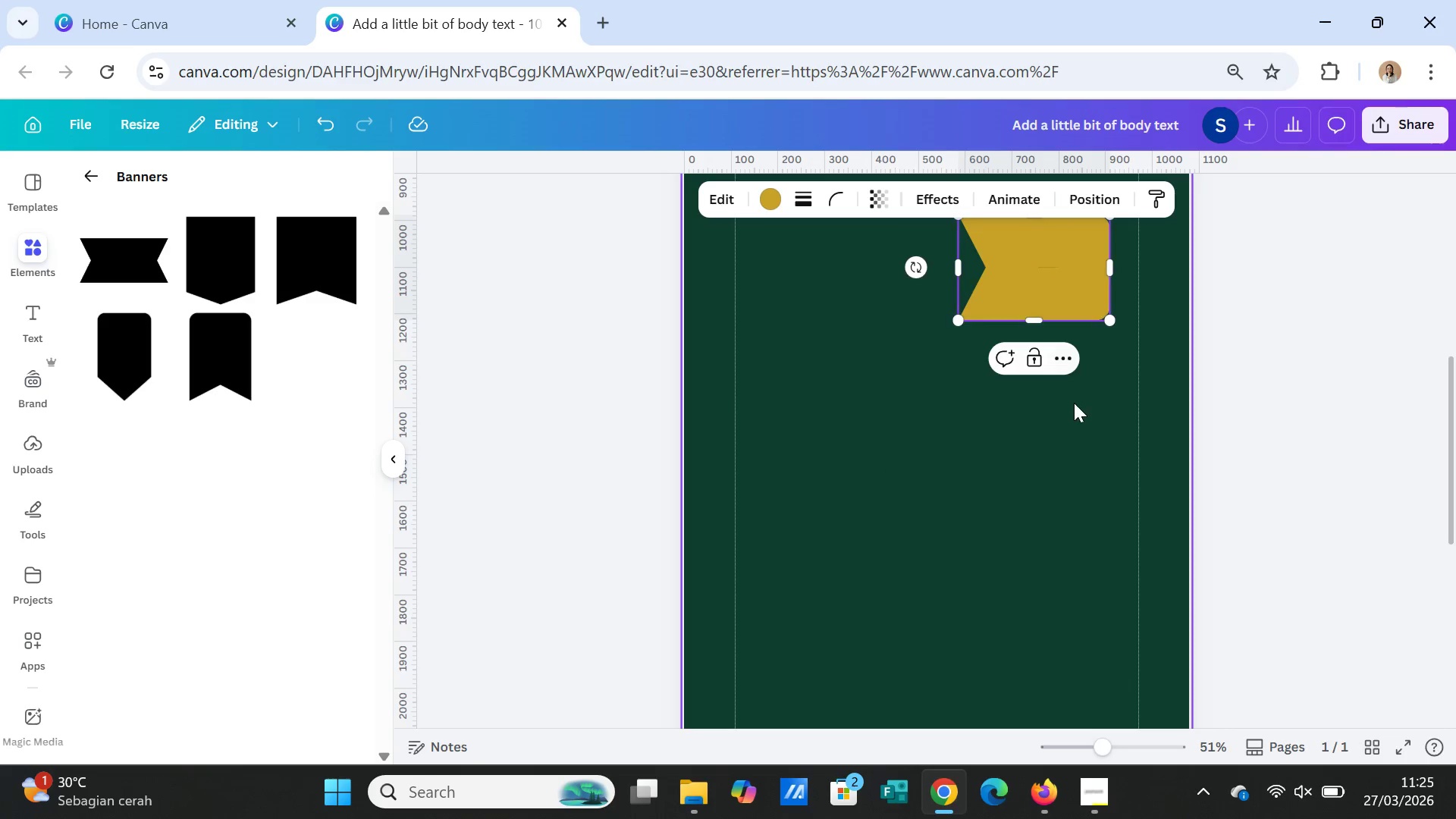 
scroll: coordinate [1074, 403], scroll_direction: up, amount: 3.0
 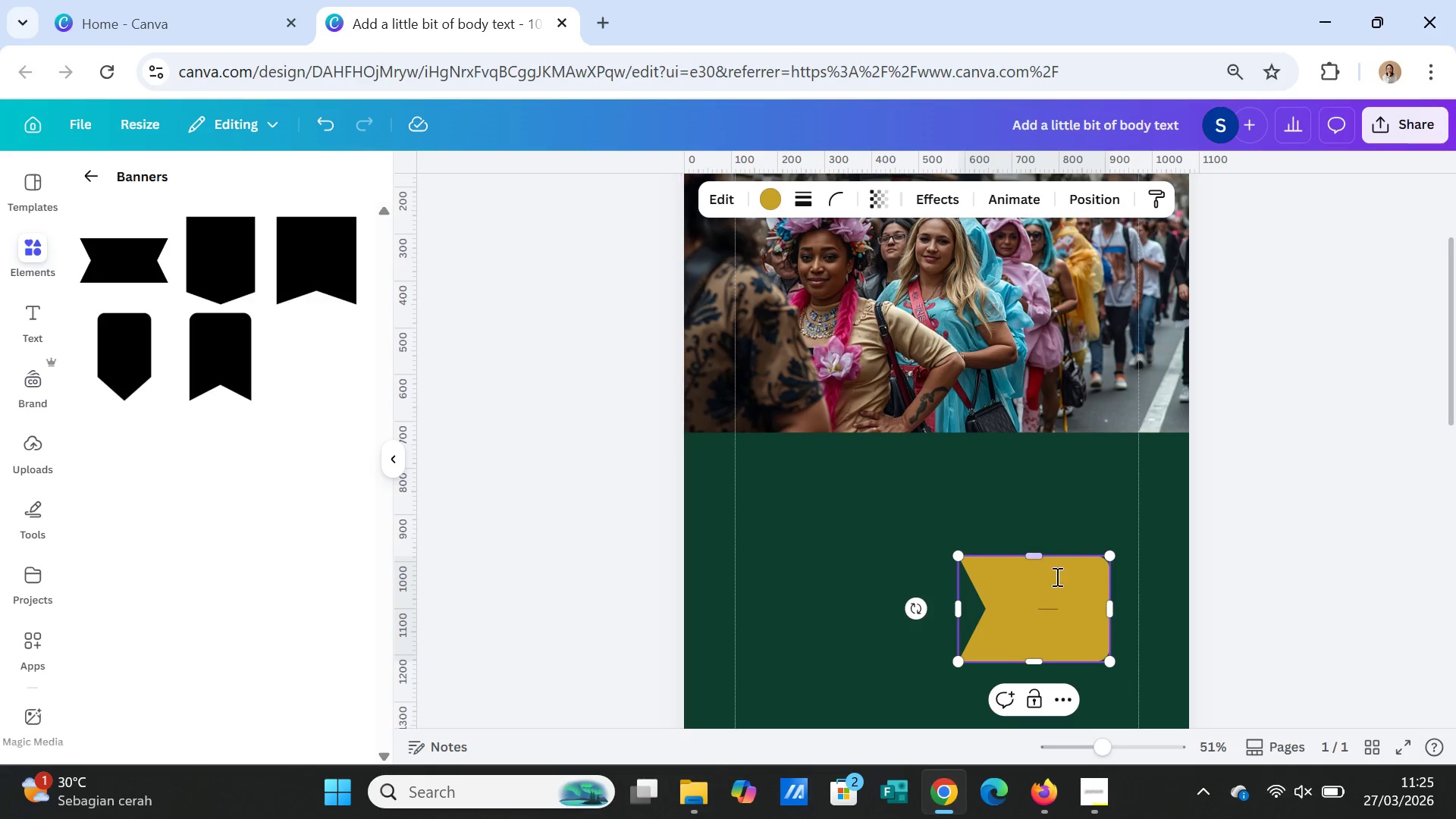 
left_click_drag(start_coordinate=[1056, 591], to_coordinate=[1119, 325])
 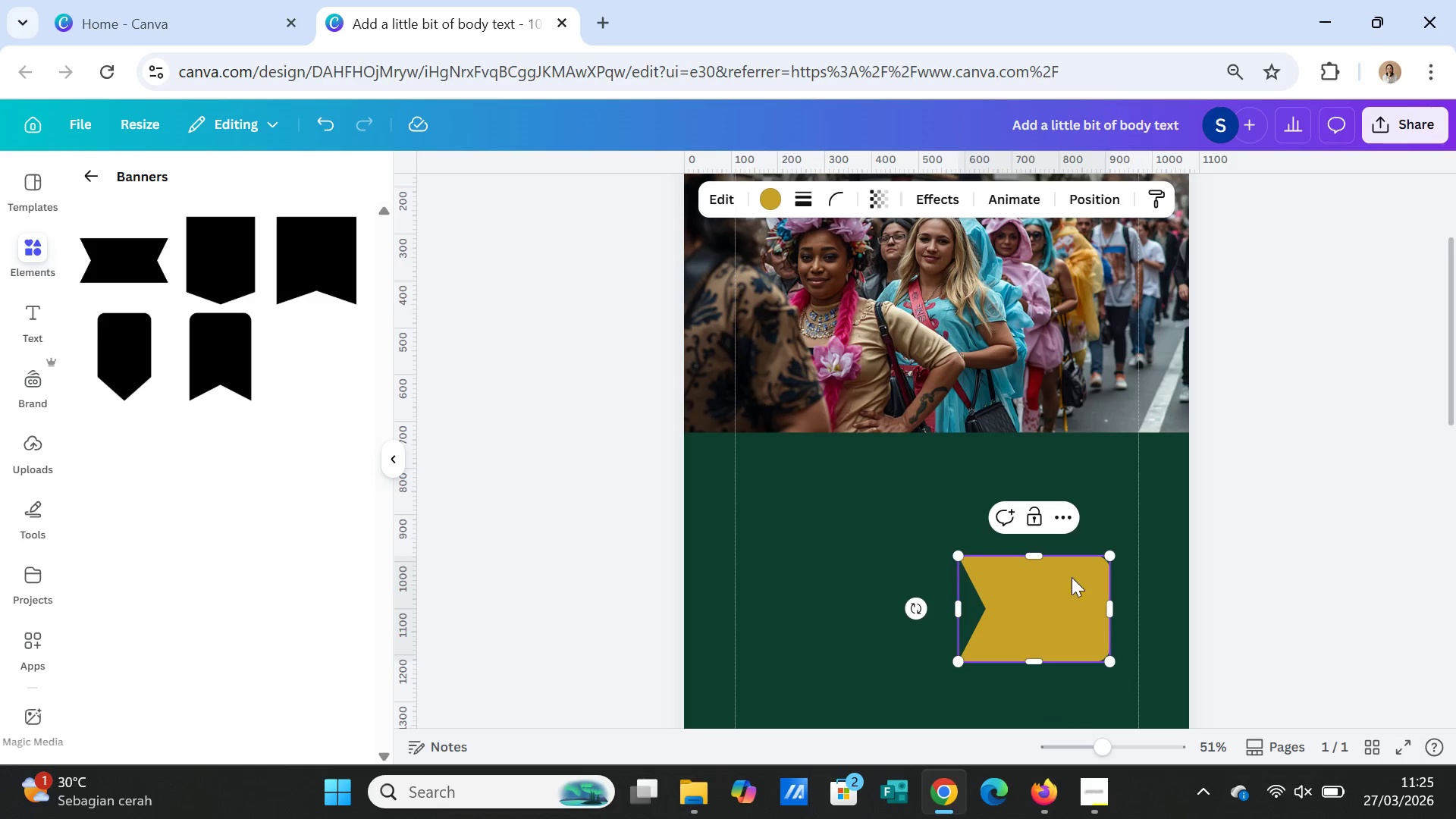 
left_click_drag(start_coordinate=[1071, 590], to_coordinate=[1150, 260])
 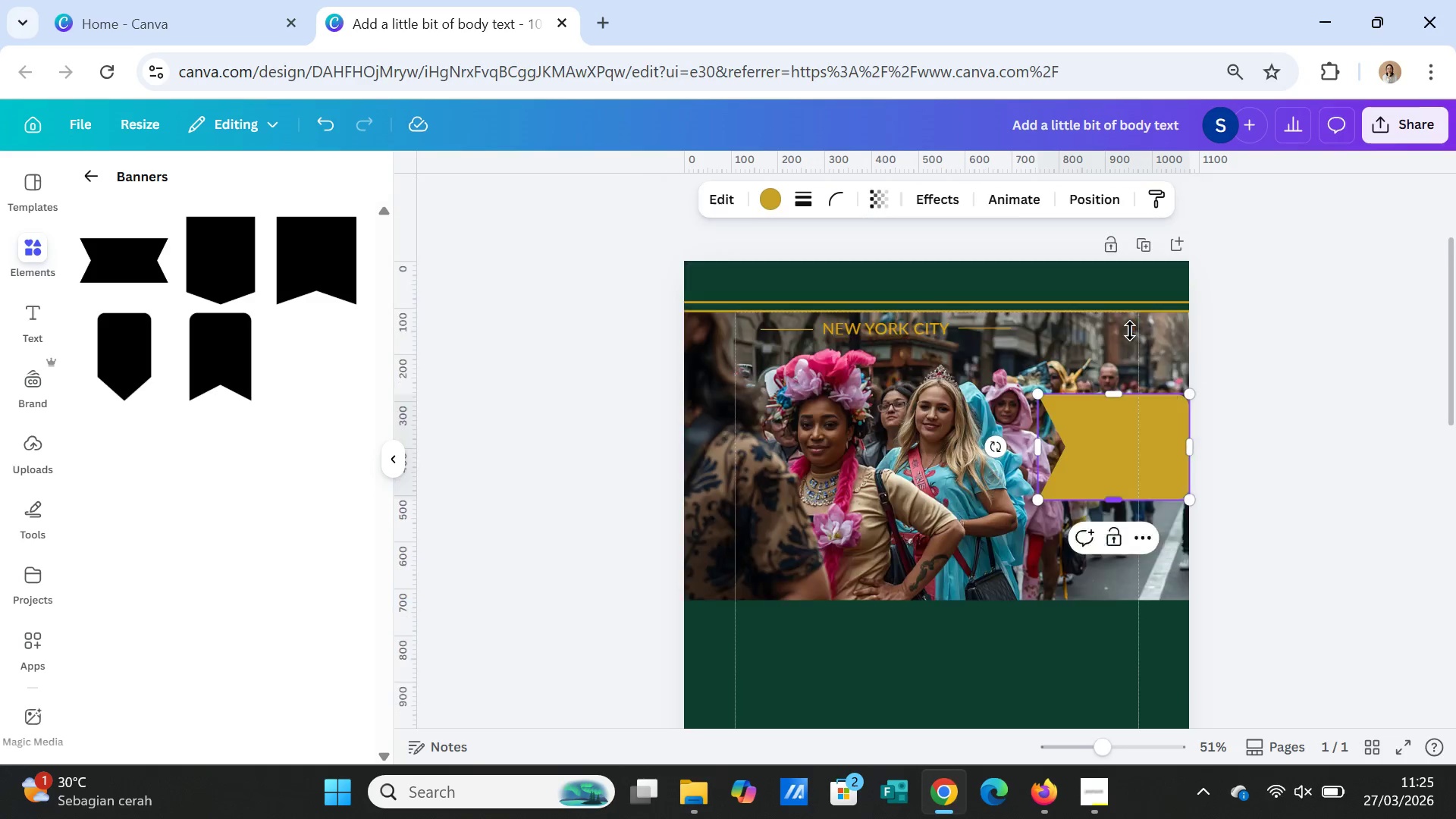 
scroll: coordinate [1130, 331], scroll_direction: up, amount: 2.0
 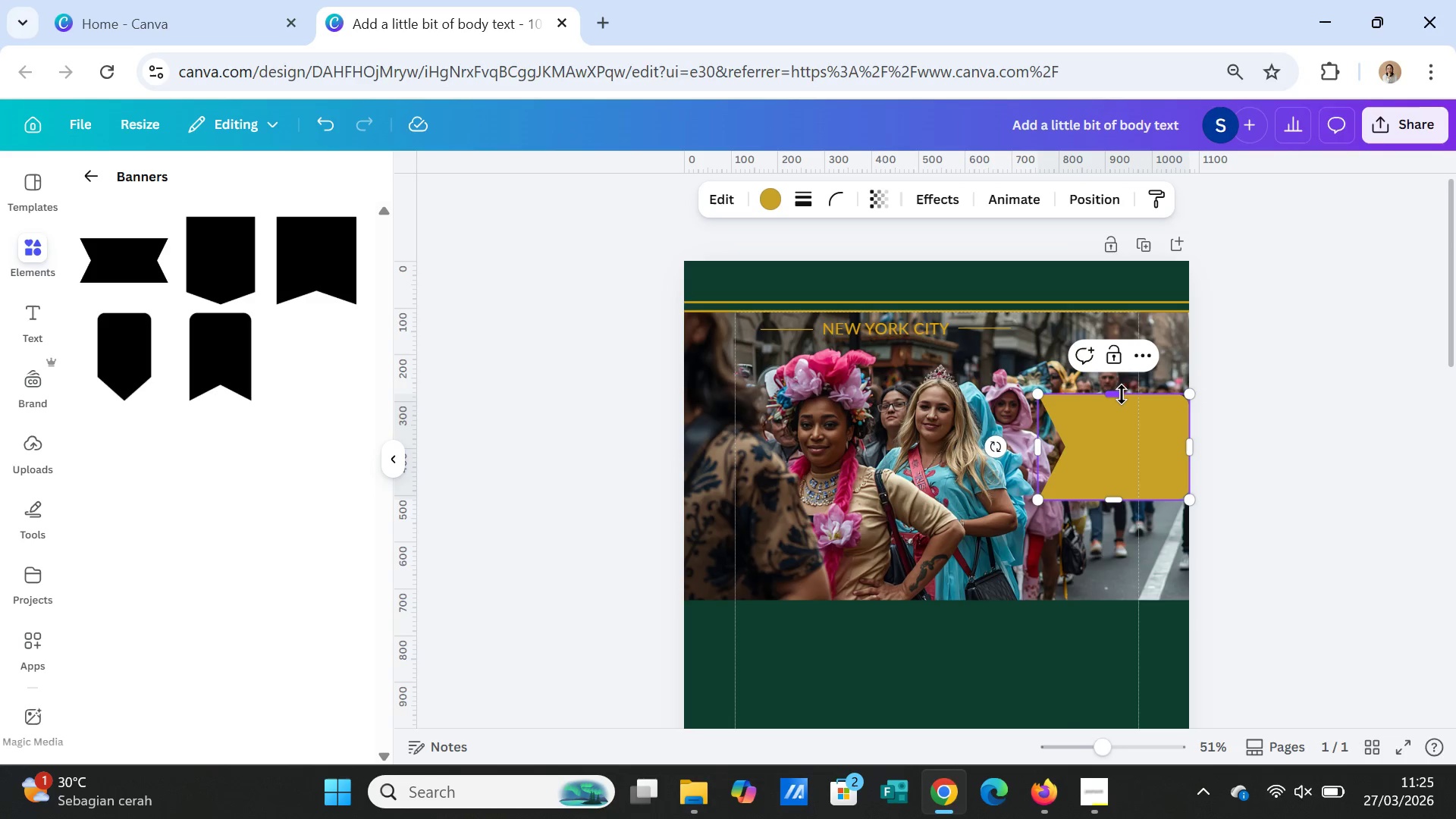 
left_click_drag(start_coordinate=[1118, 394], to_coordinate=[1119, 310])
 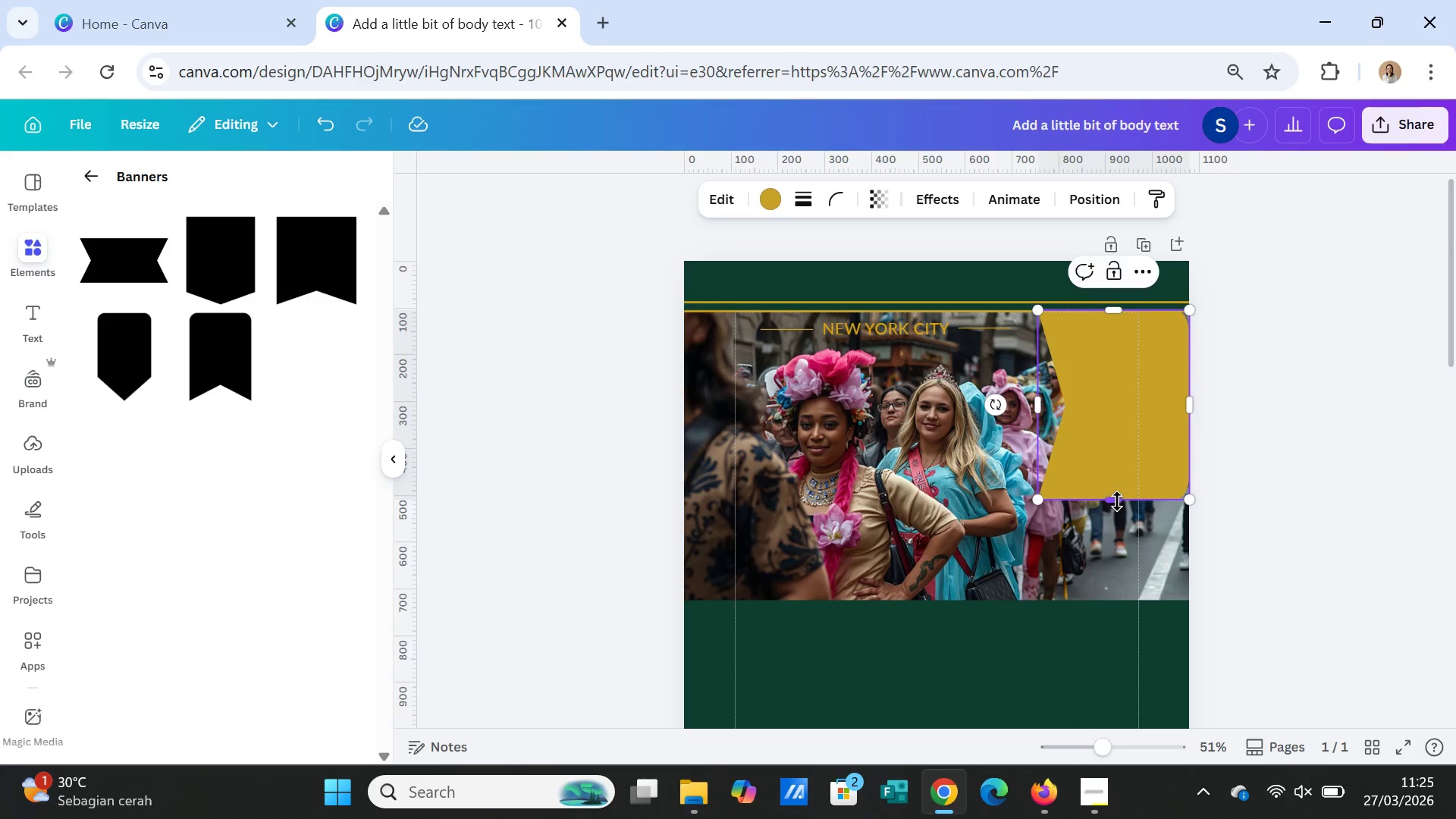 
left_click_drag(start_coordinate=[1117, 502], to_coordinate=[1116, 599])
 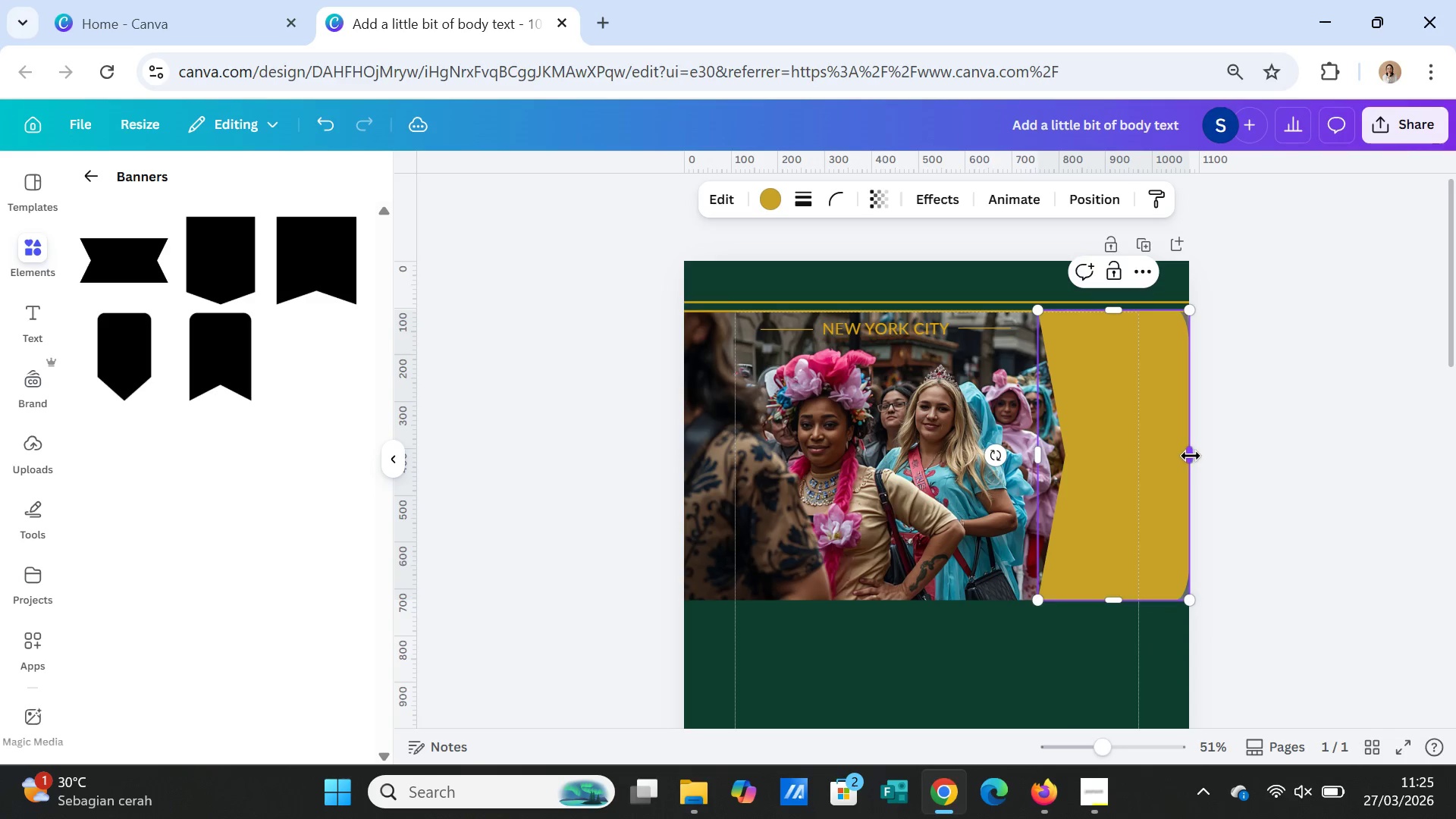 
left_click_drag(start_coordinate=[1191, 456], to_coordinate=[1199, 453])
 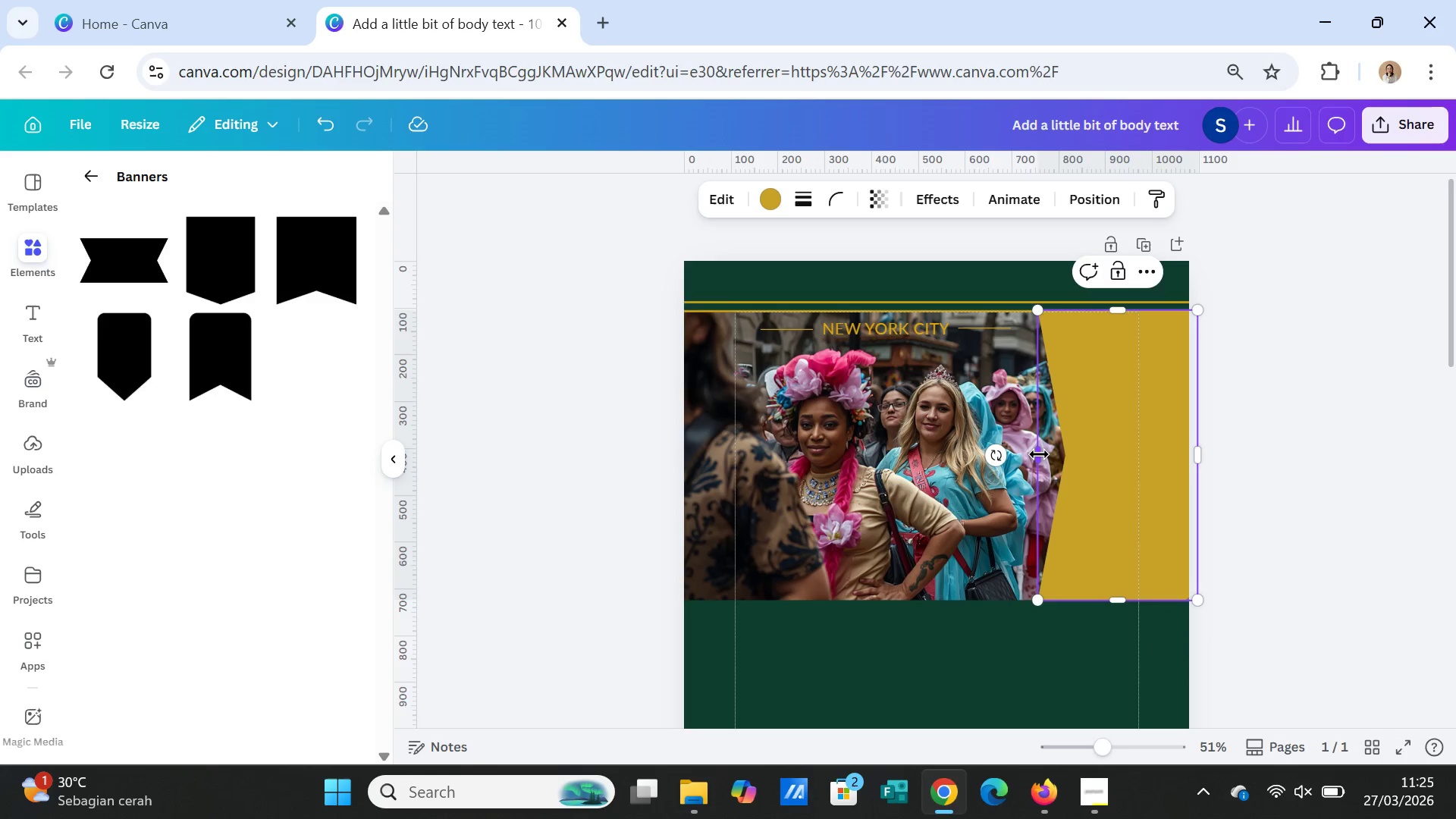 
left_click_drag(start_coordinate=[1037, 454], to_coordinate=[957, 453])
 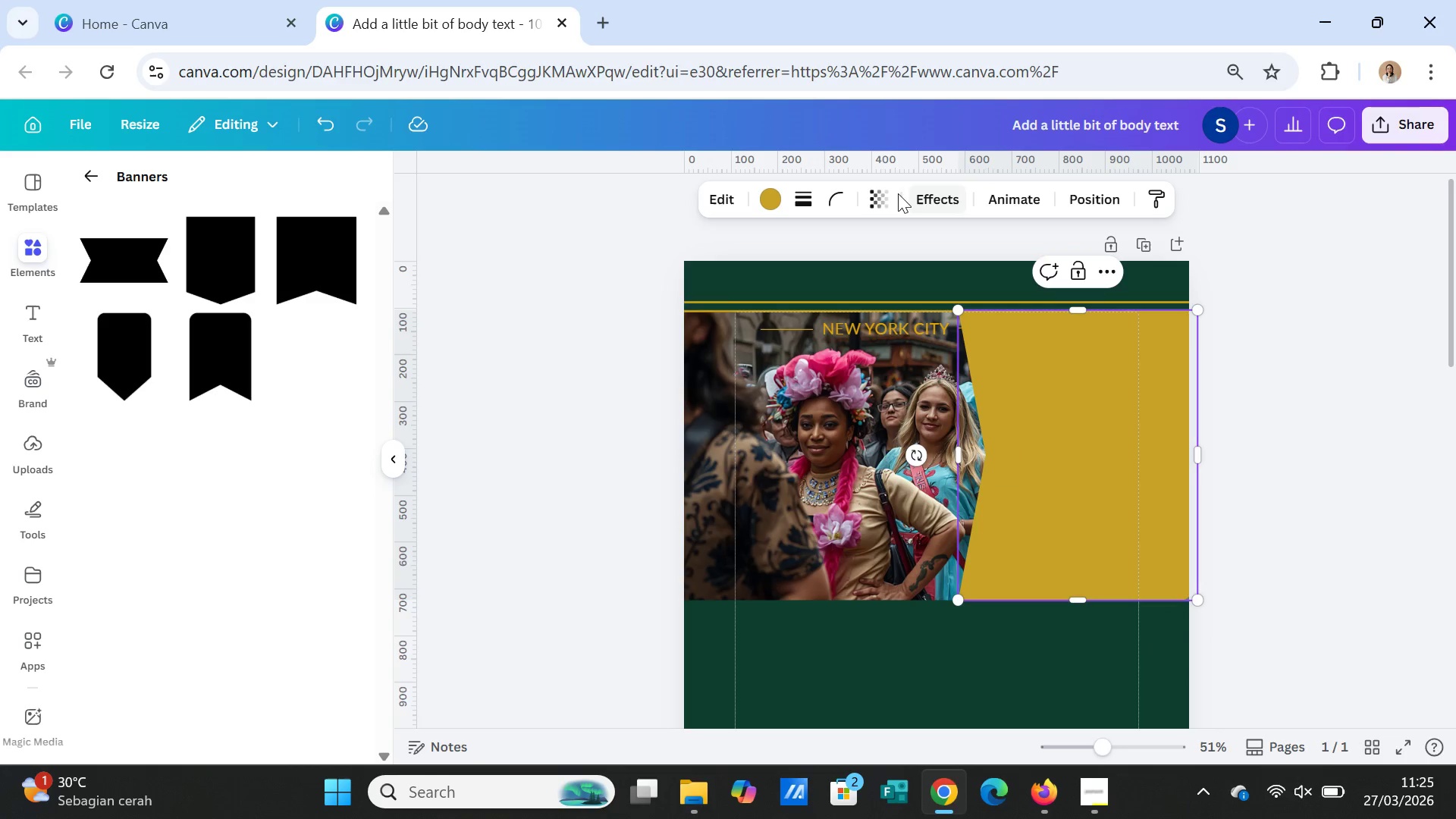 
left_click([881, 193])
 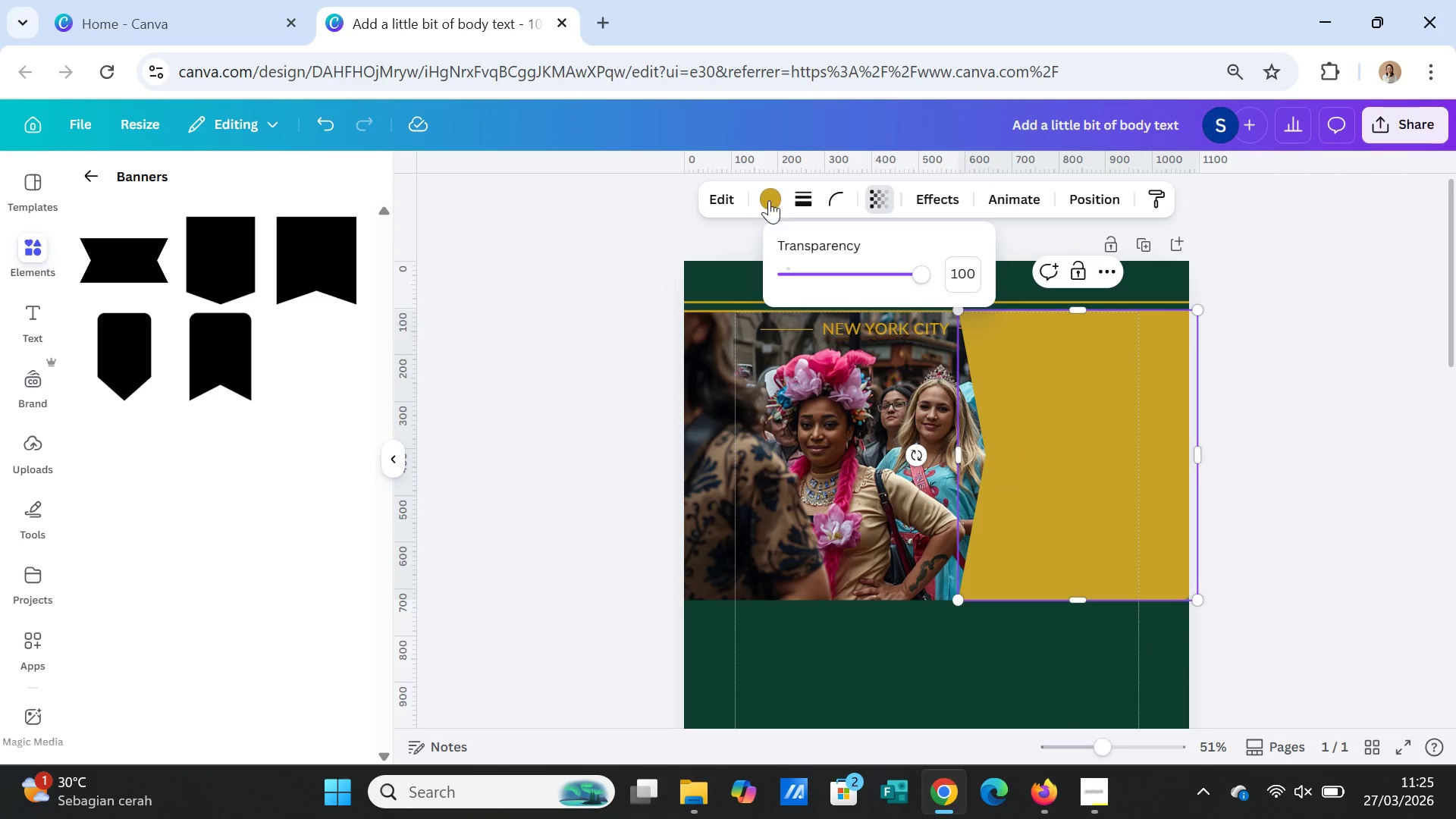 
left_click([780, 196])
 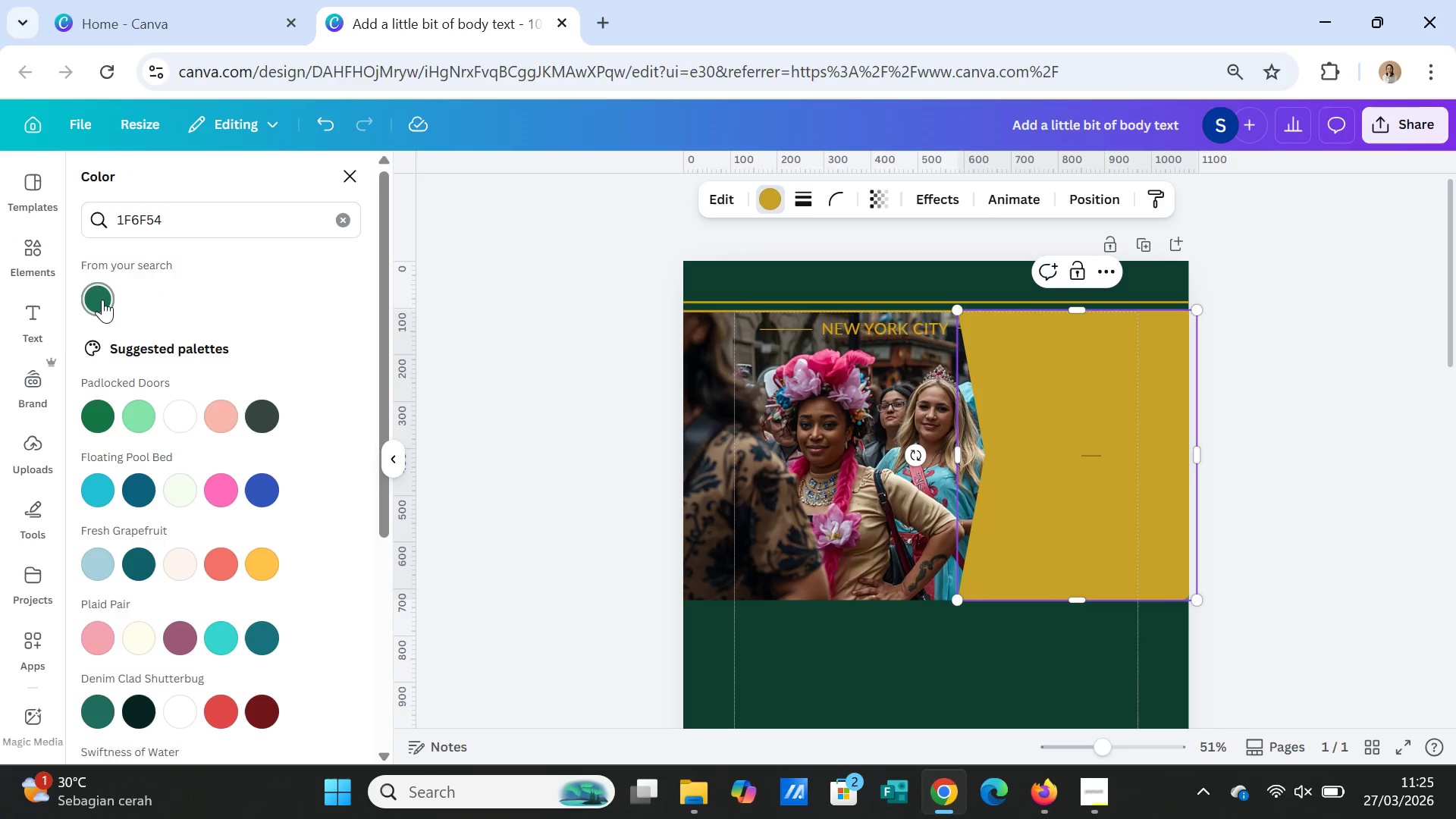 
left_click([102, 300])
 